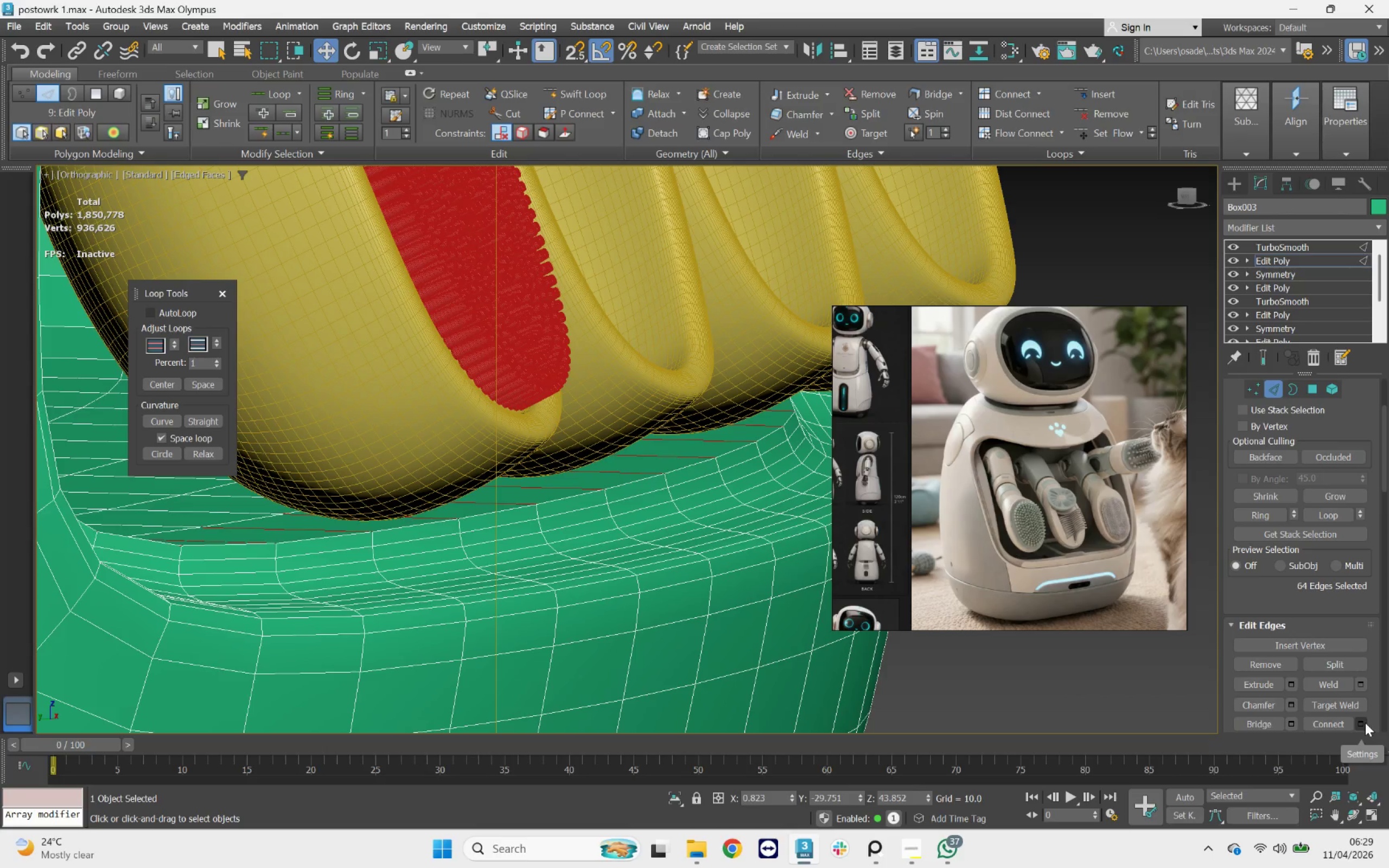 
left_click([1365, 723])
 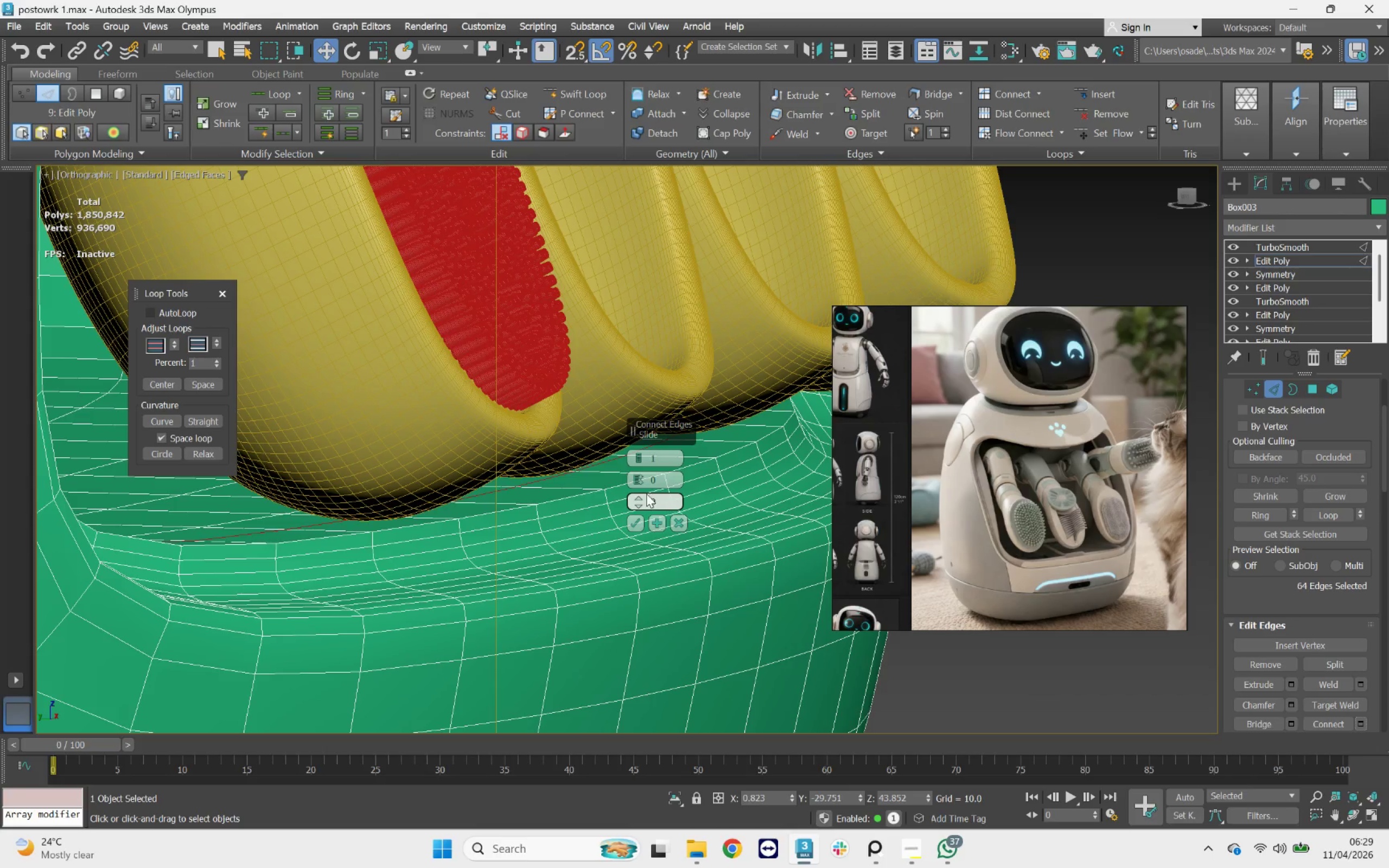 
left_click_drag(start_coordinate=[639, 497], to_coordinate=[597, 316])
 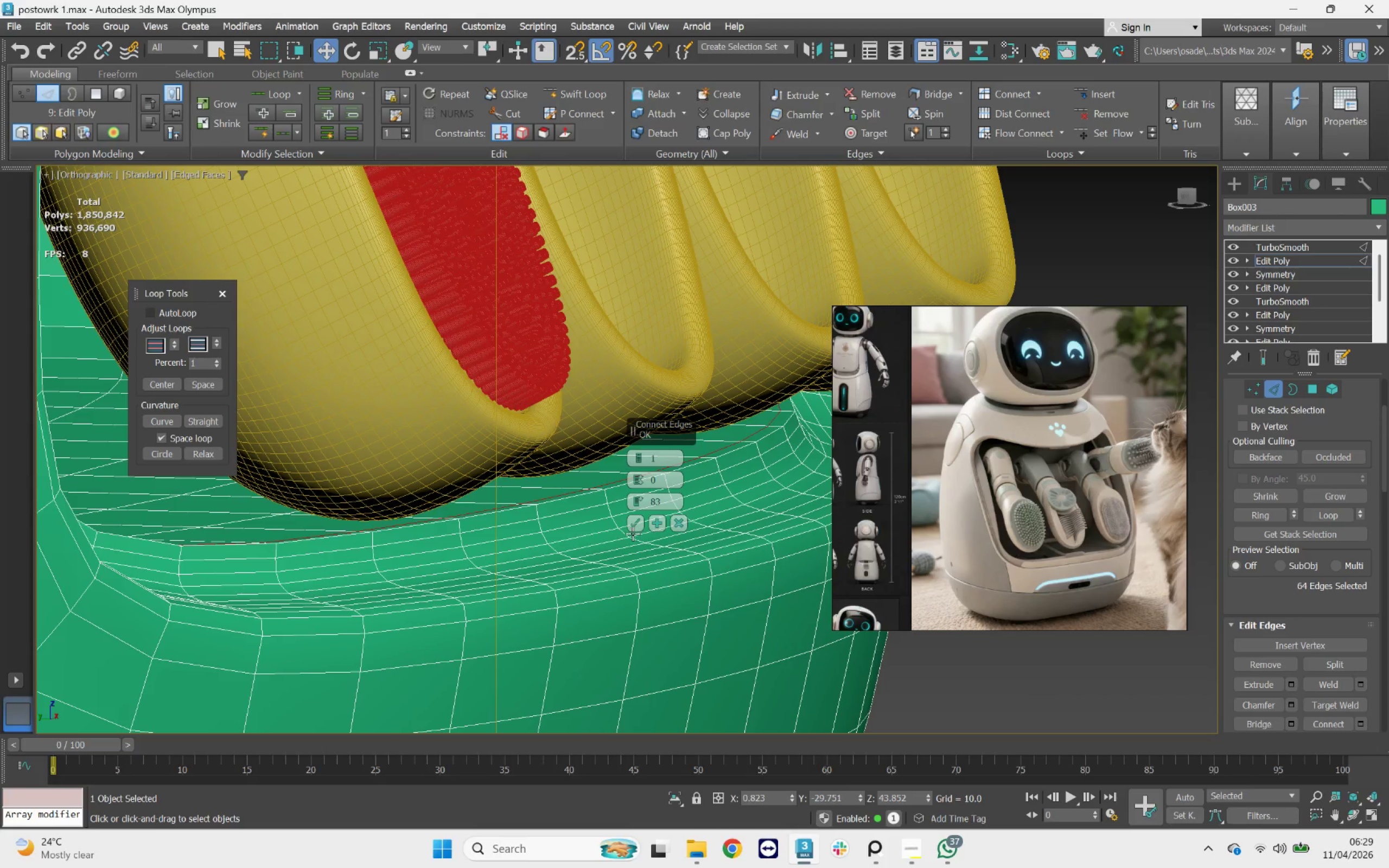 
left_click([634, 528])
 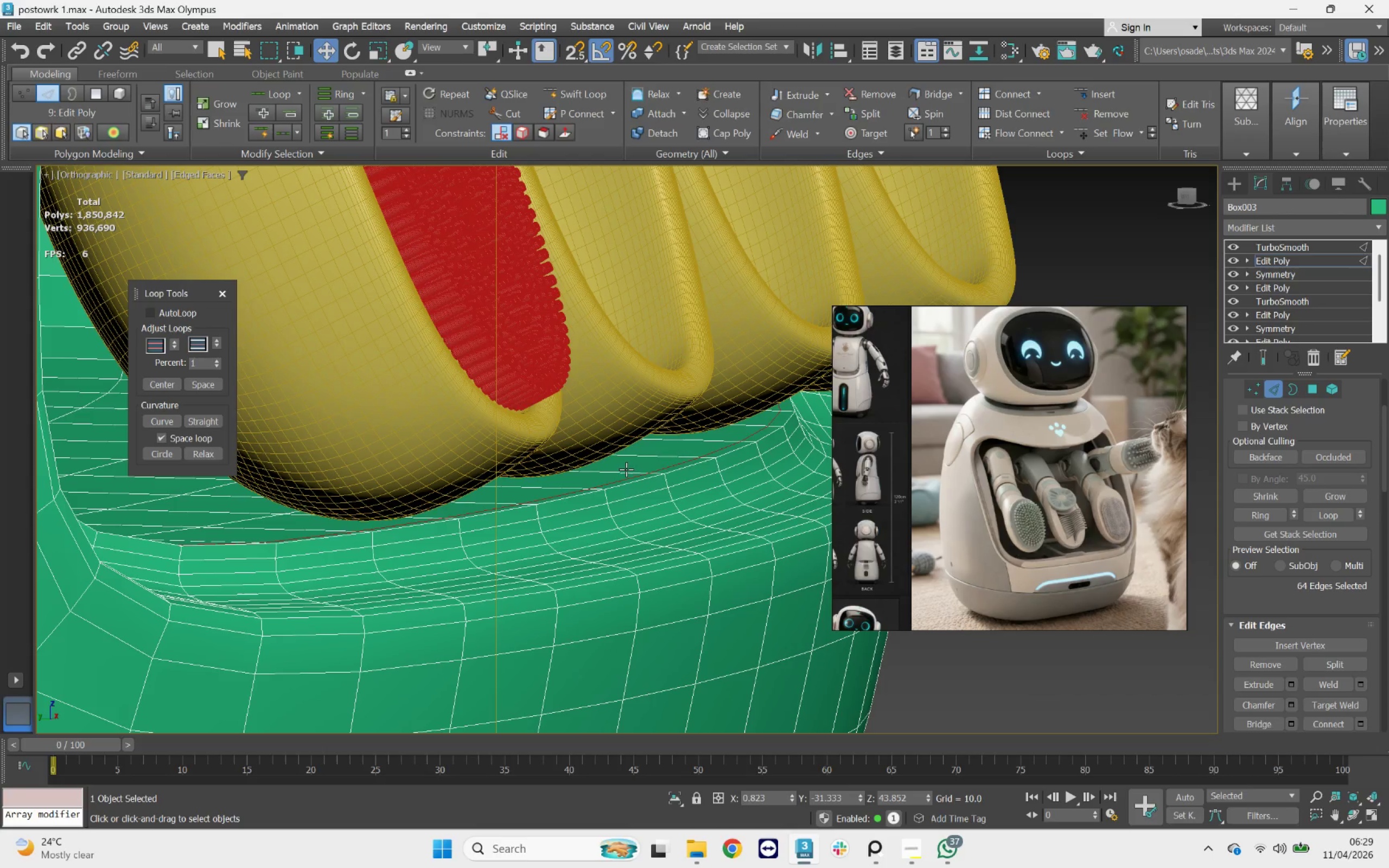 
scroll: coordinate [992, 558], scroll_direction: up, amount: 8.0
 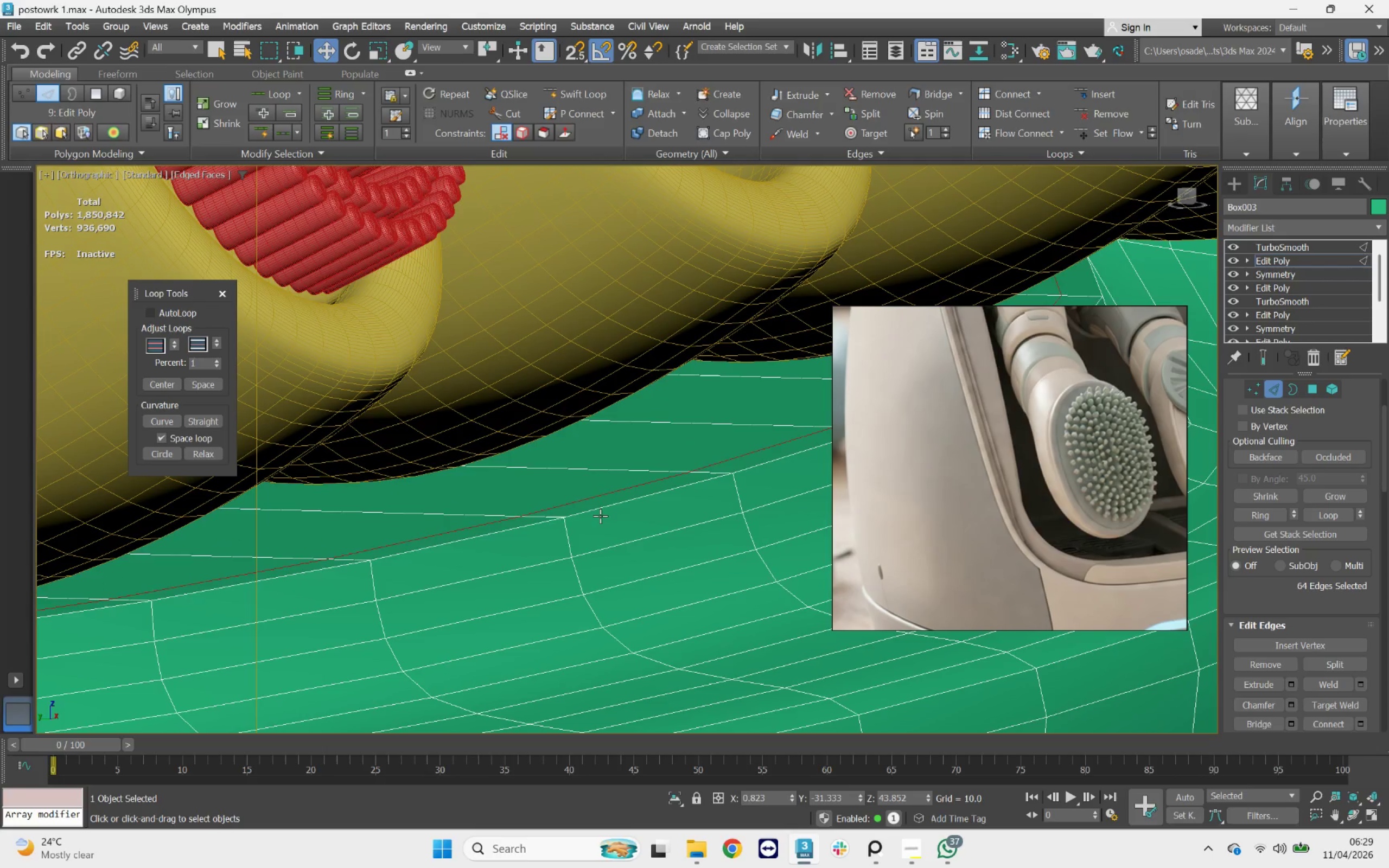 
key(4)
 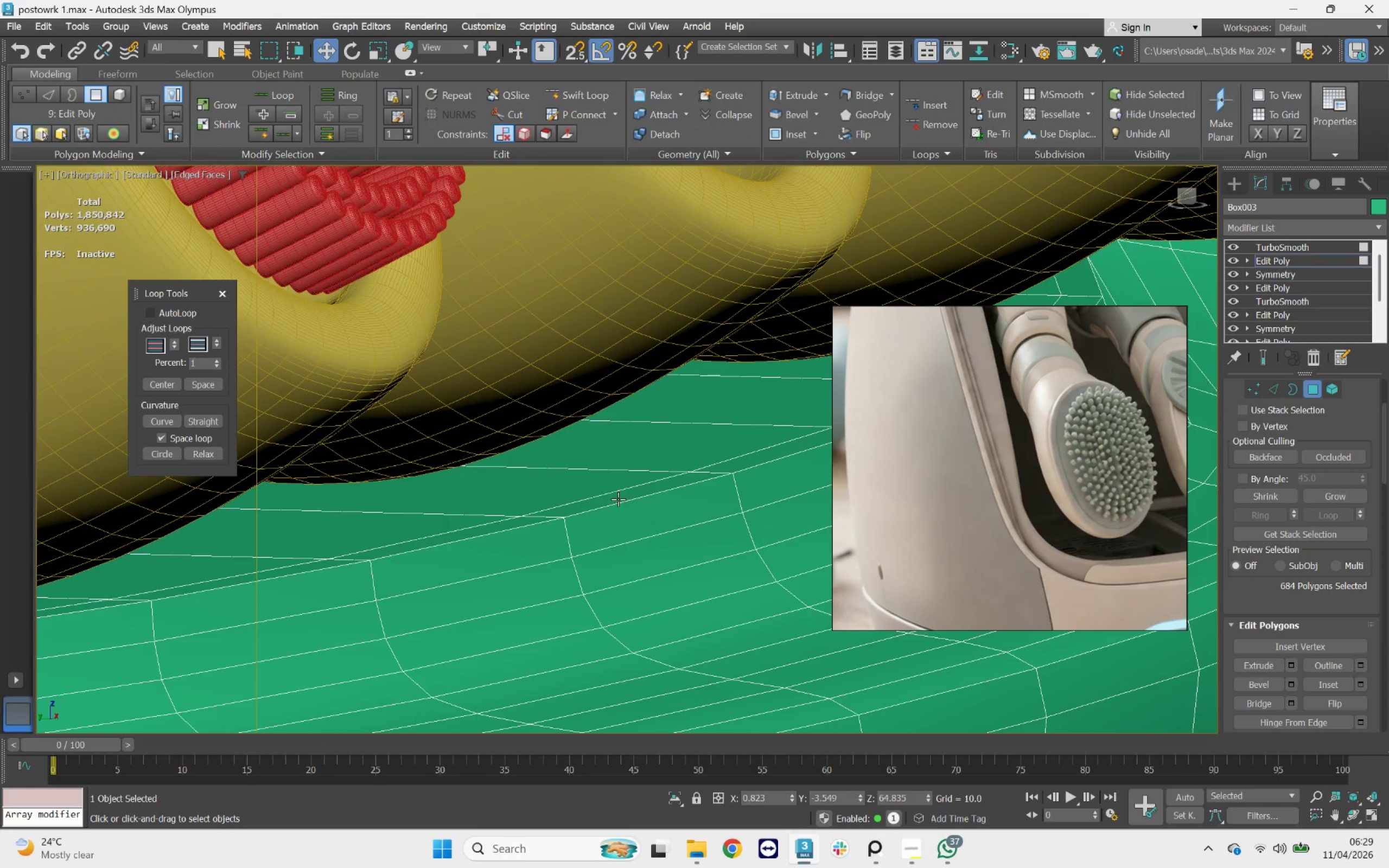 
left_click([618, 499])
 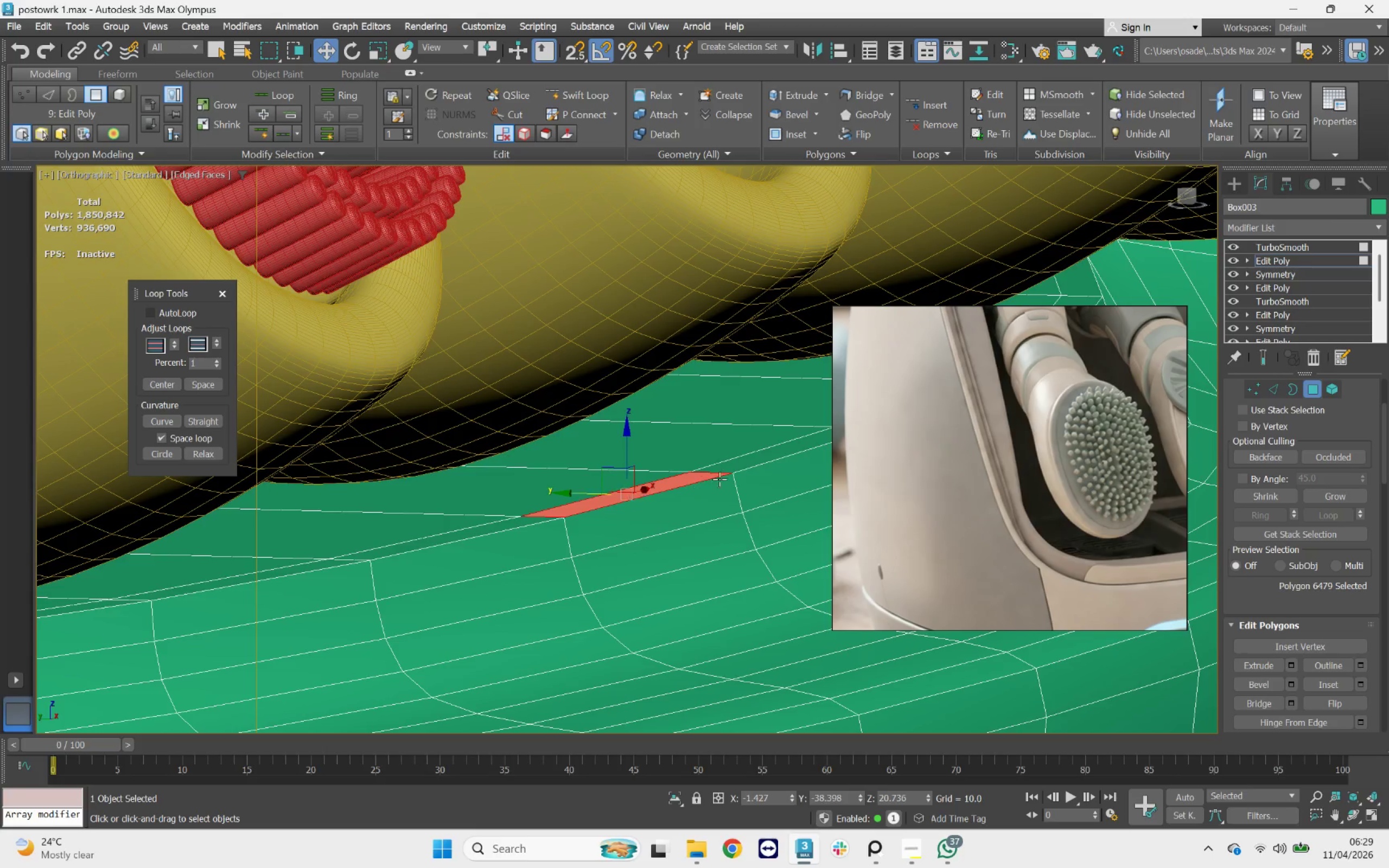 
hold_key(key=ControlLeft, duration=0.65)
left_click([744, 466])
 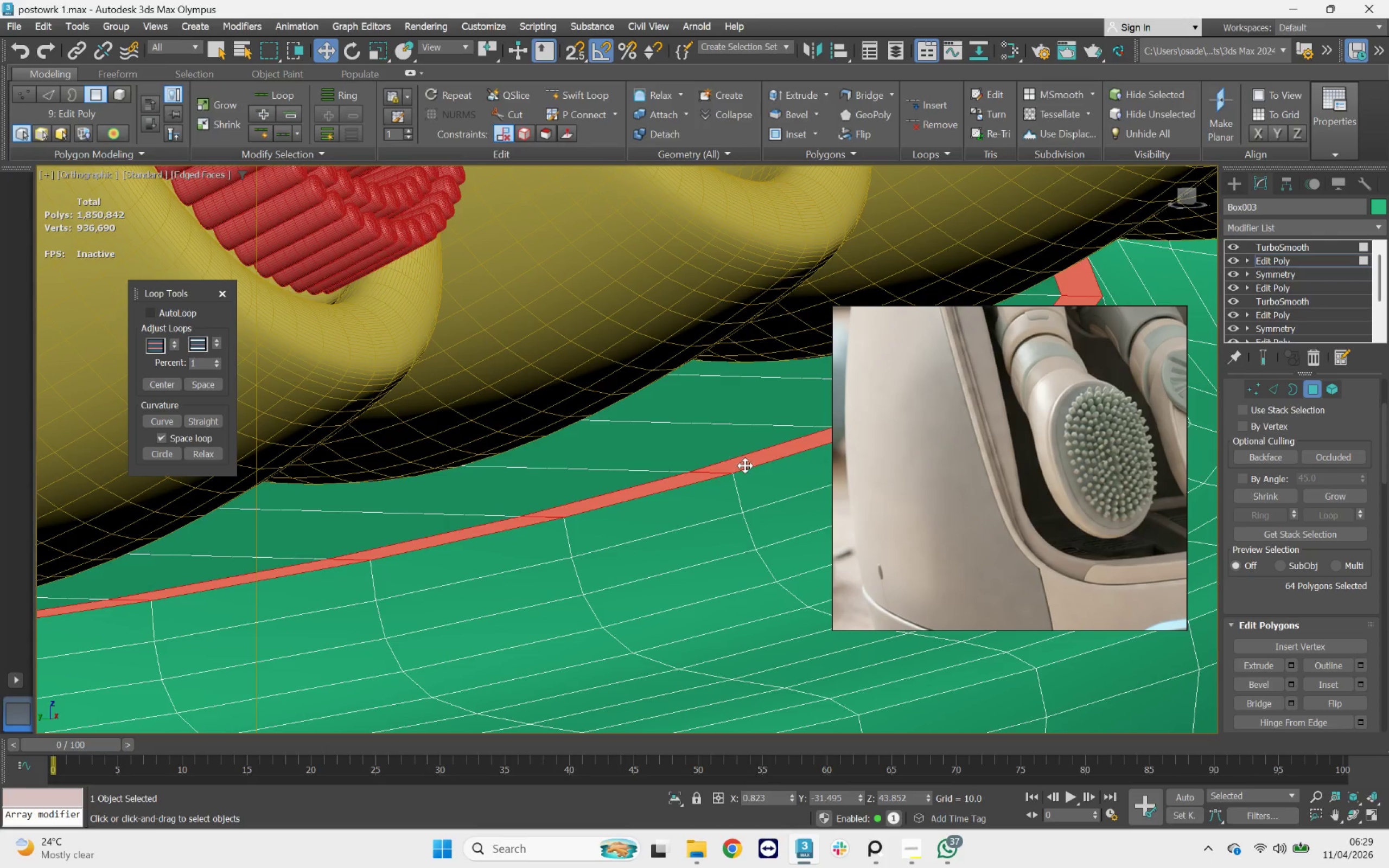 
scroll: coordinate [641, 501], scroll_direction: down, amount: 7.0
 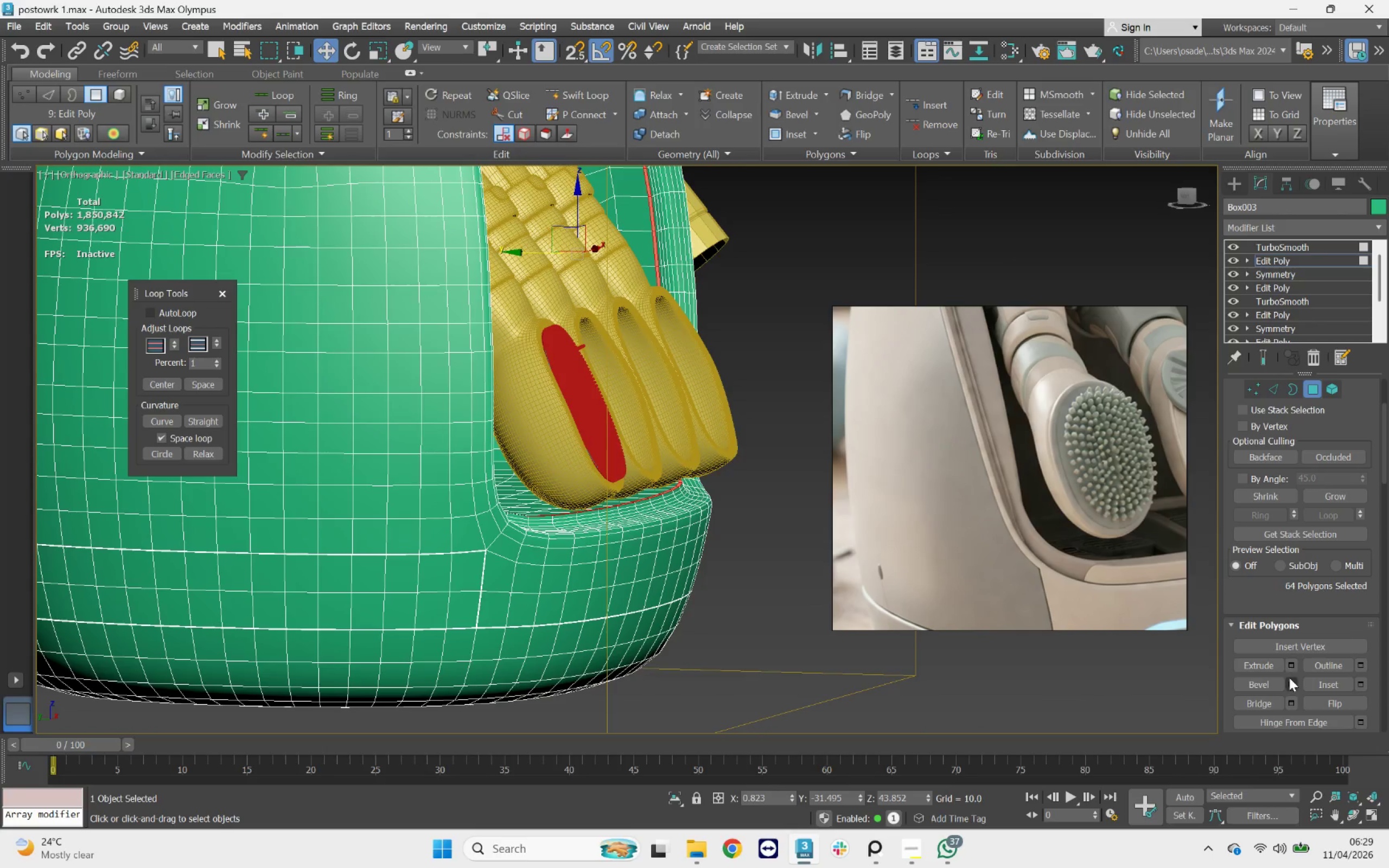 
left_click([1291, 682])
 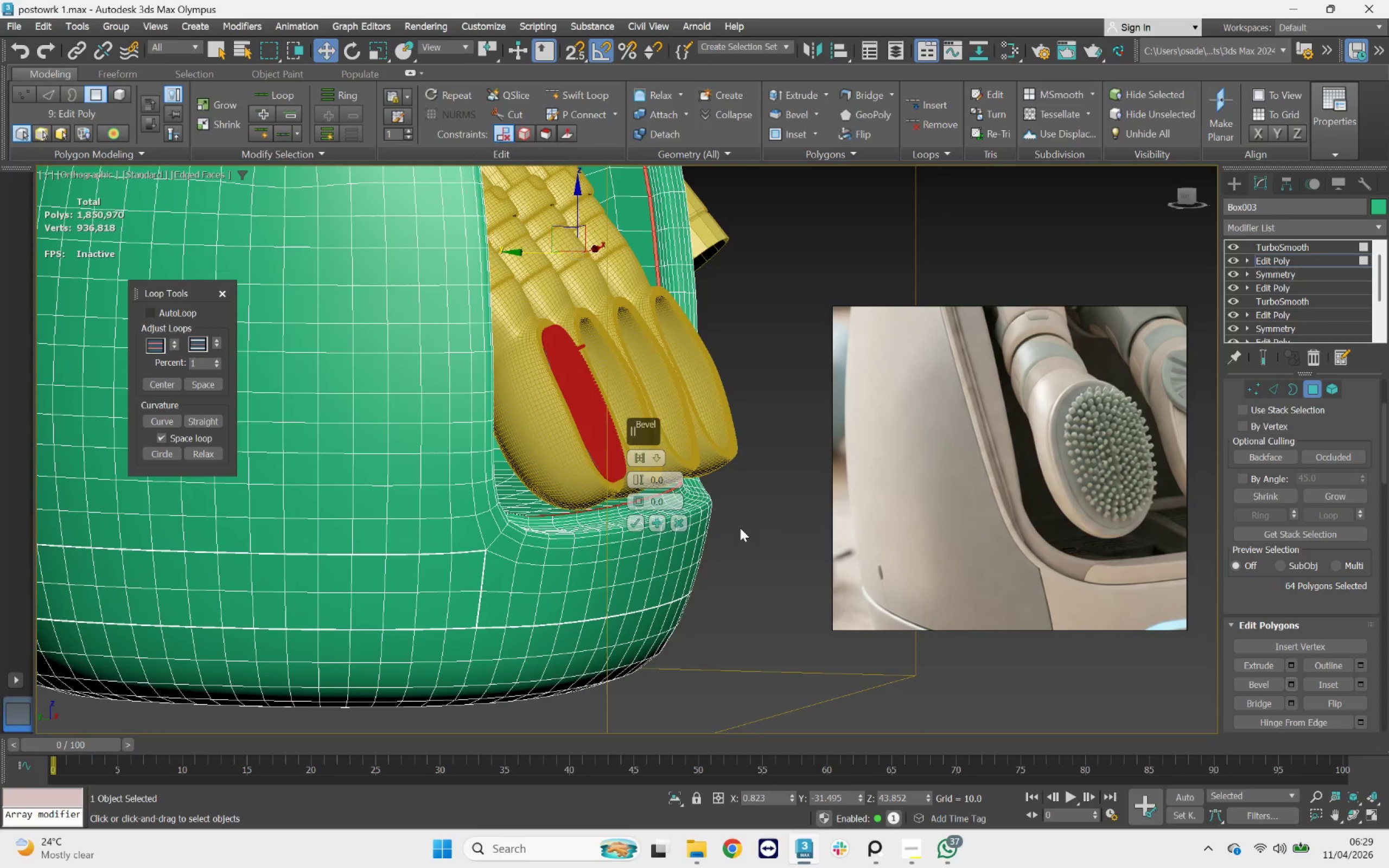 
left_click([660, 457])
 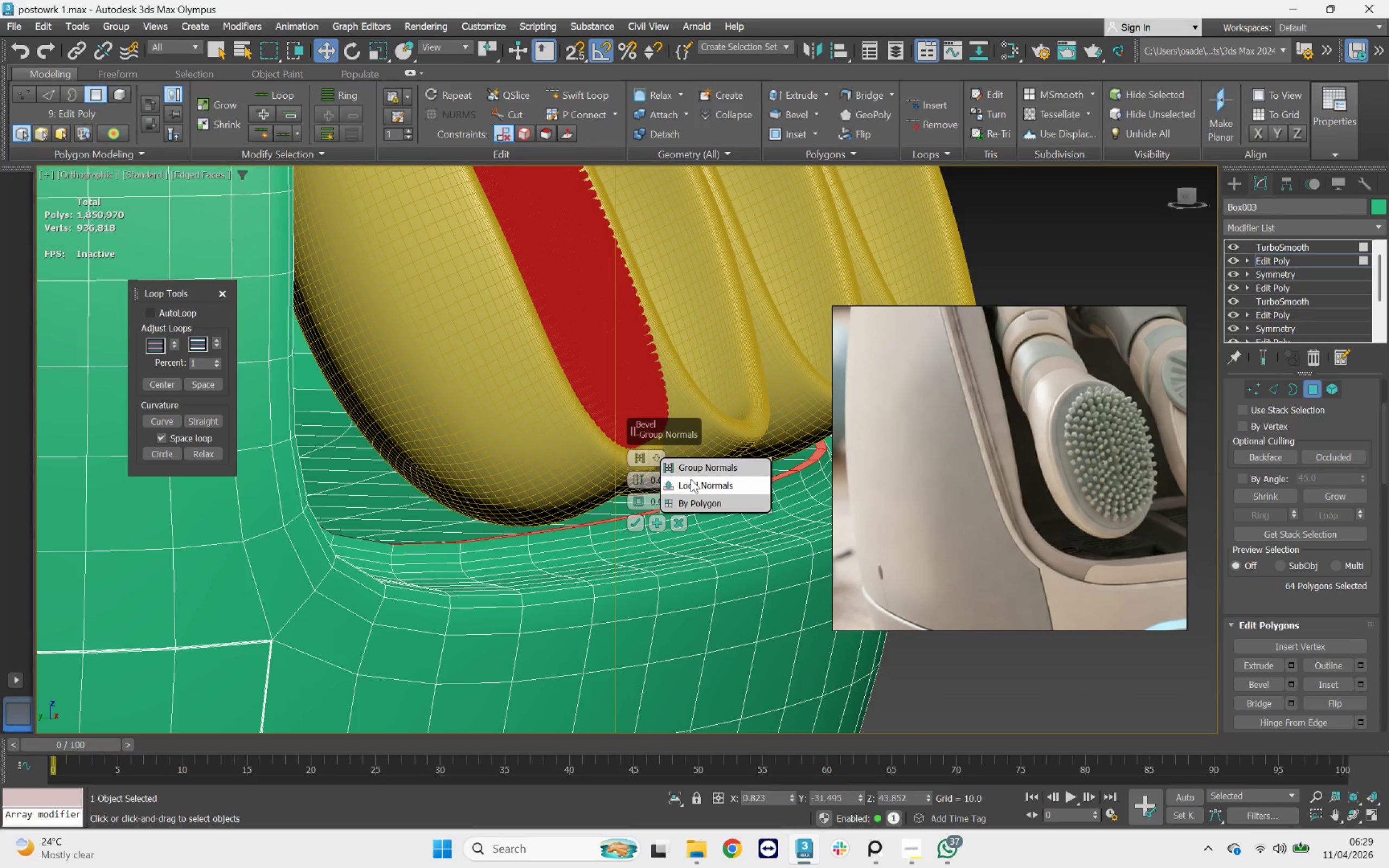 
scroll: coordinate [603, 501], scroll_direction: up, amount: 7.0
 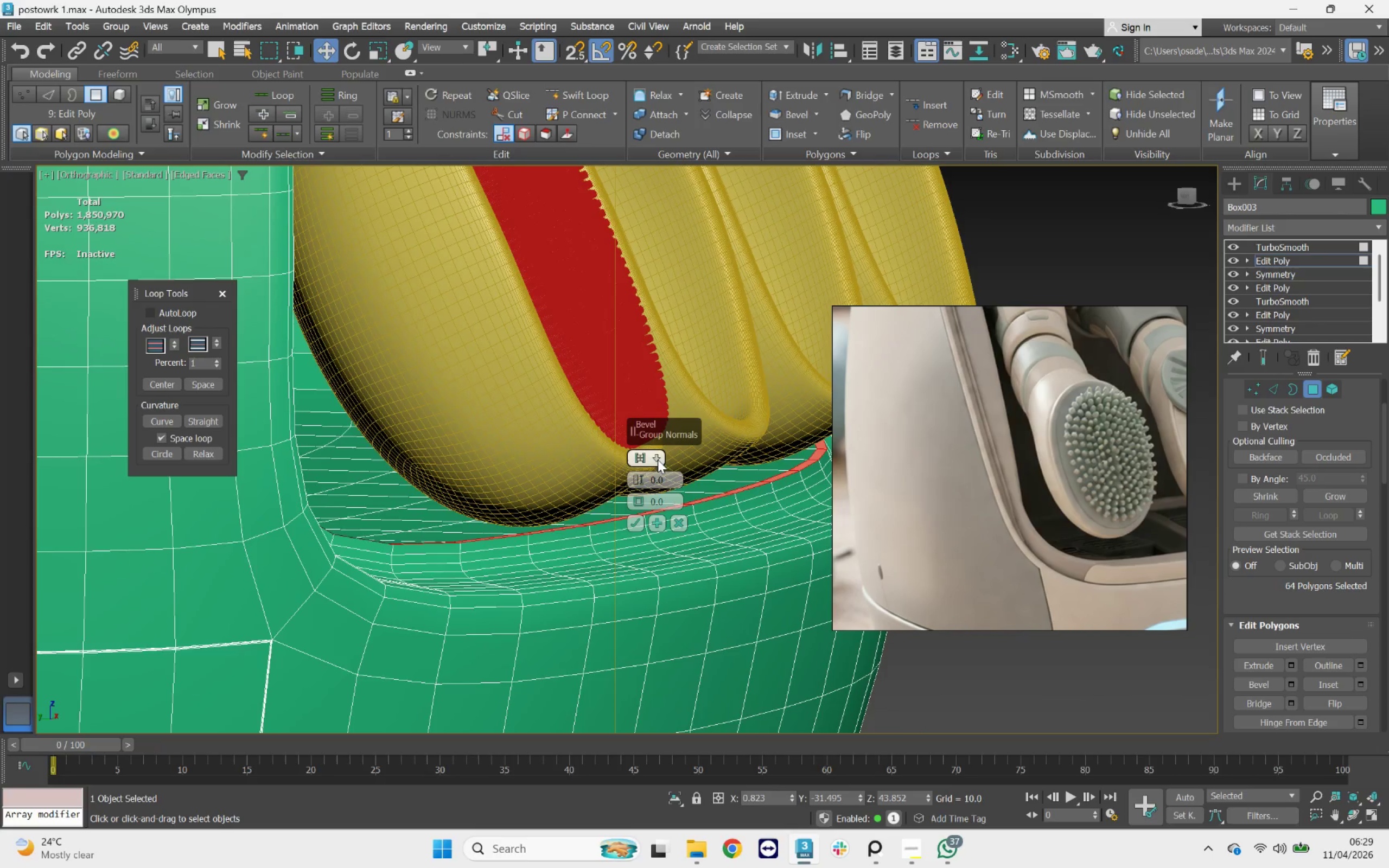 
left_click([692, 480])
 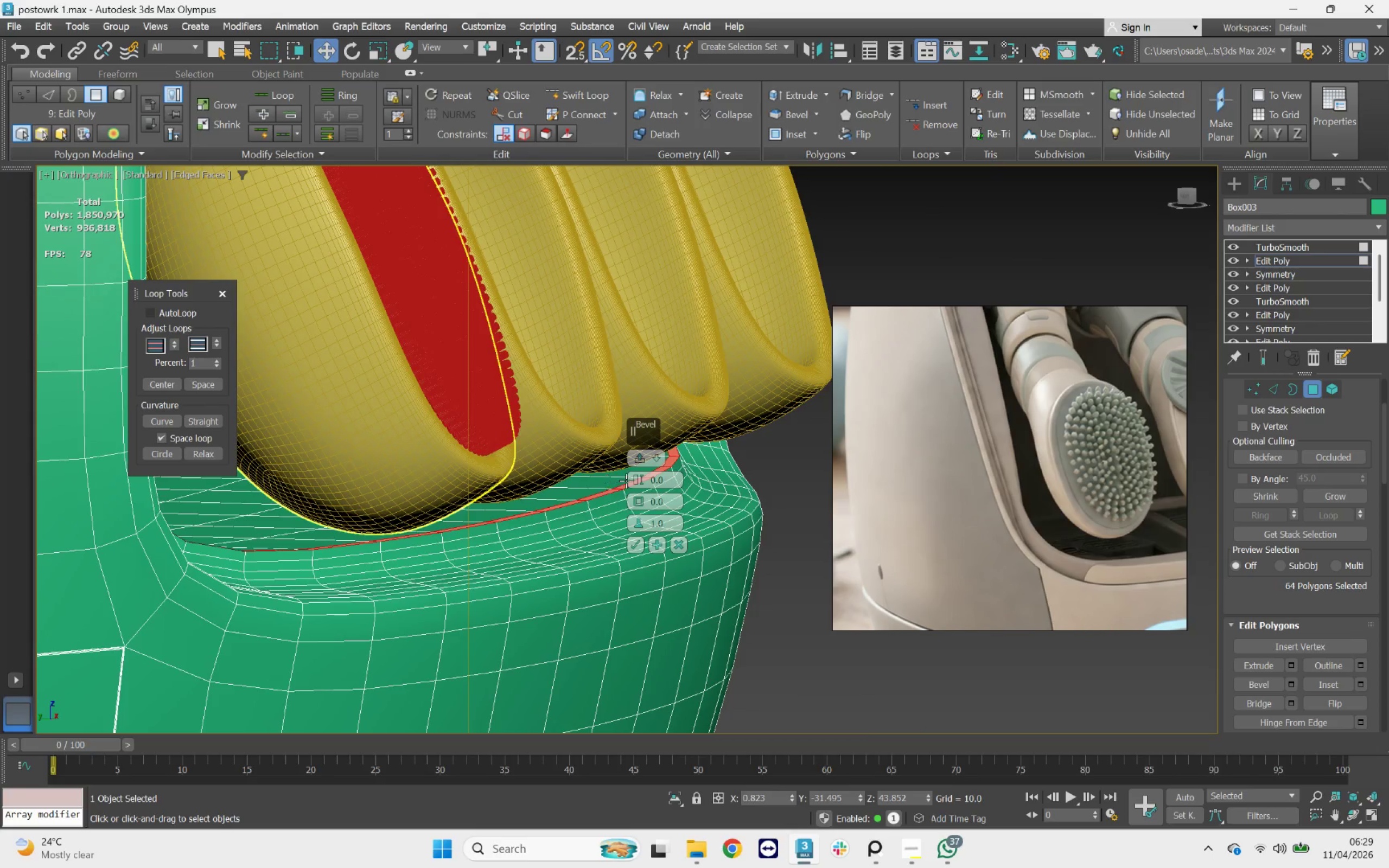 
left_click_drag(start_coordinate=[635, 476], to_coordinate=[635, 465])
 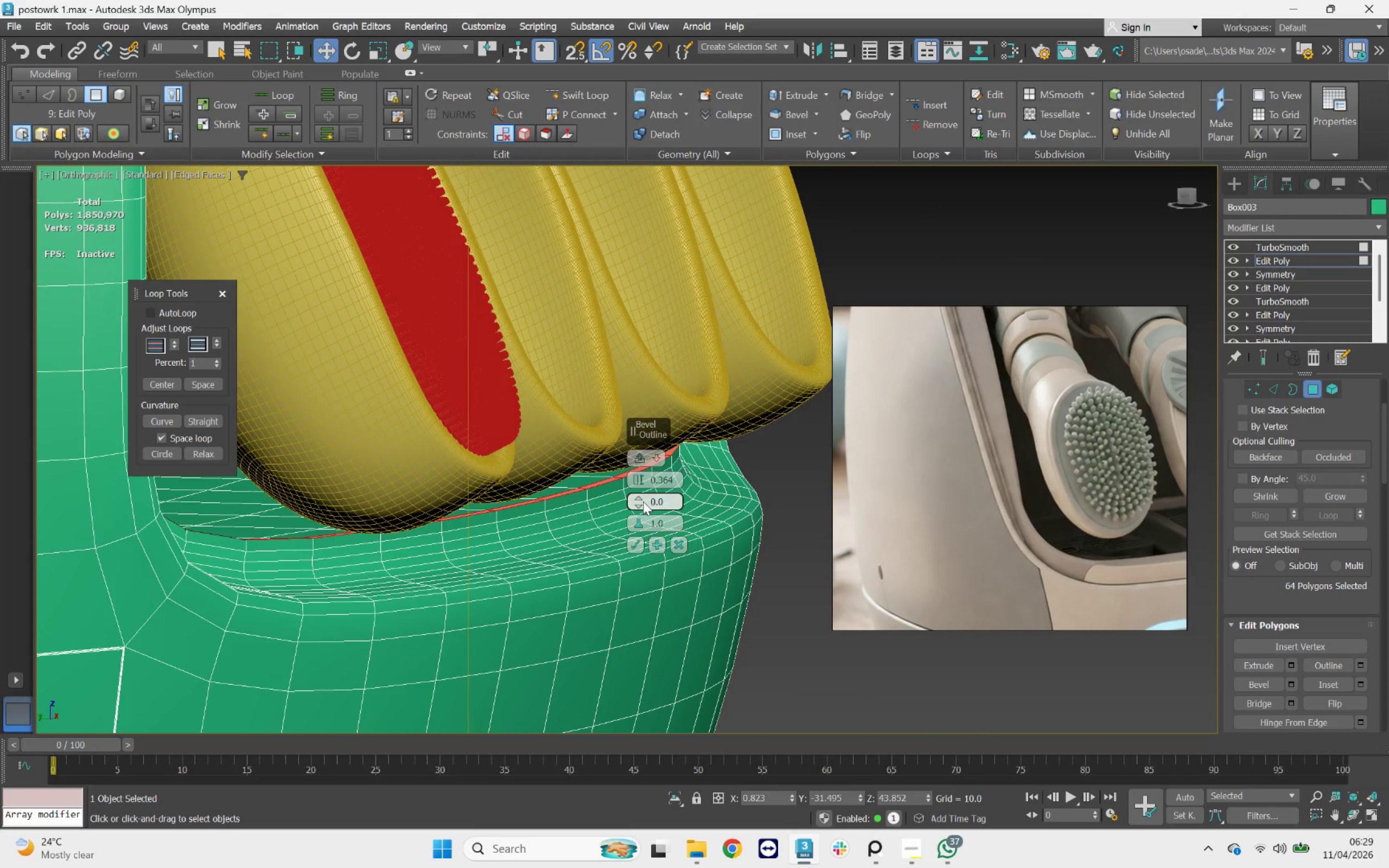 
left_click_drag(start_coordinate=[642, 500], to_coordinate=[652, 501])
 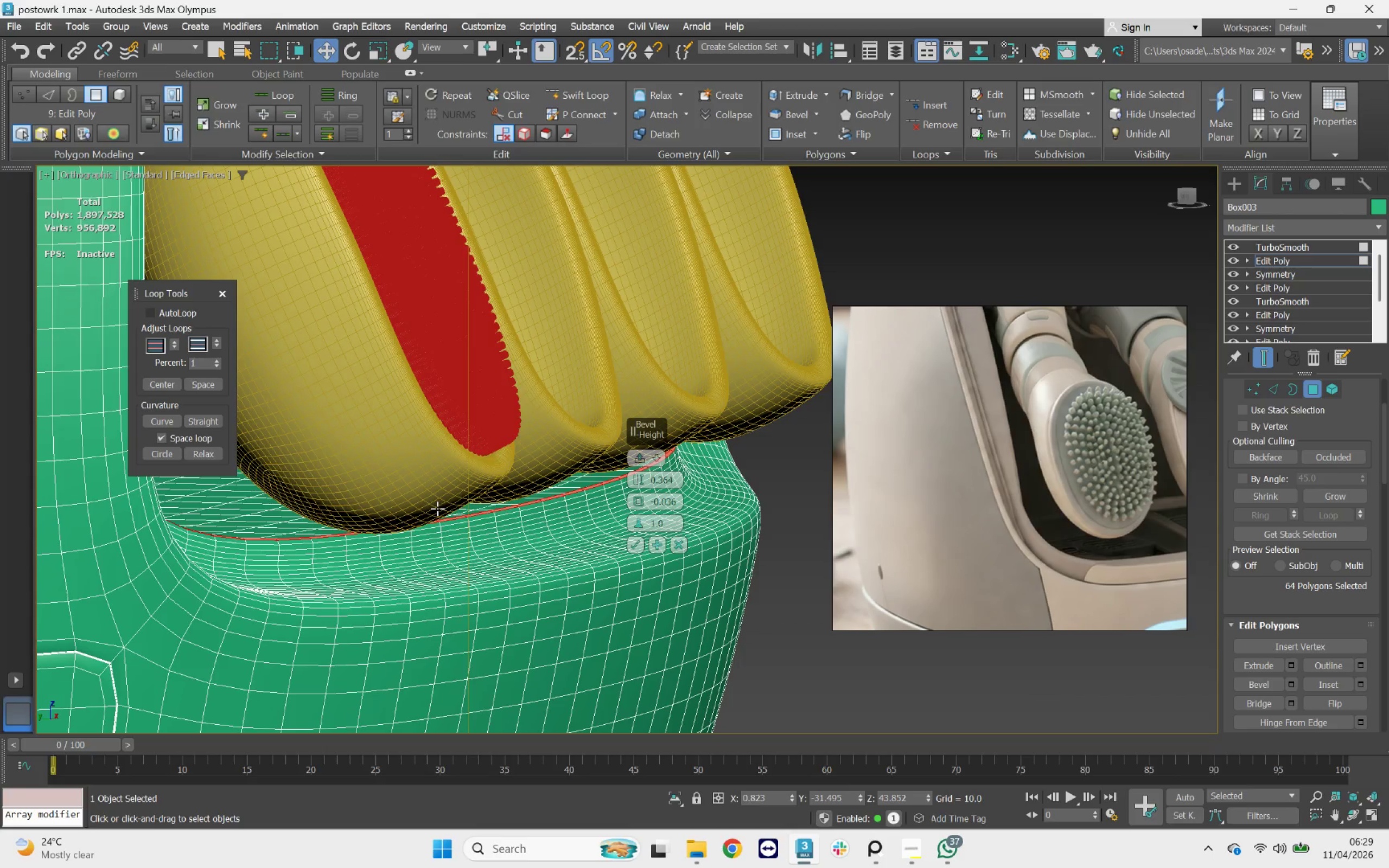 
key(F5)
 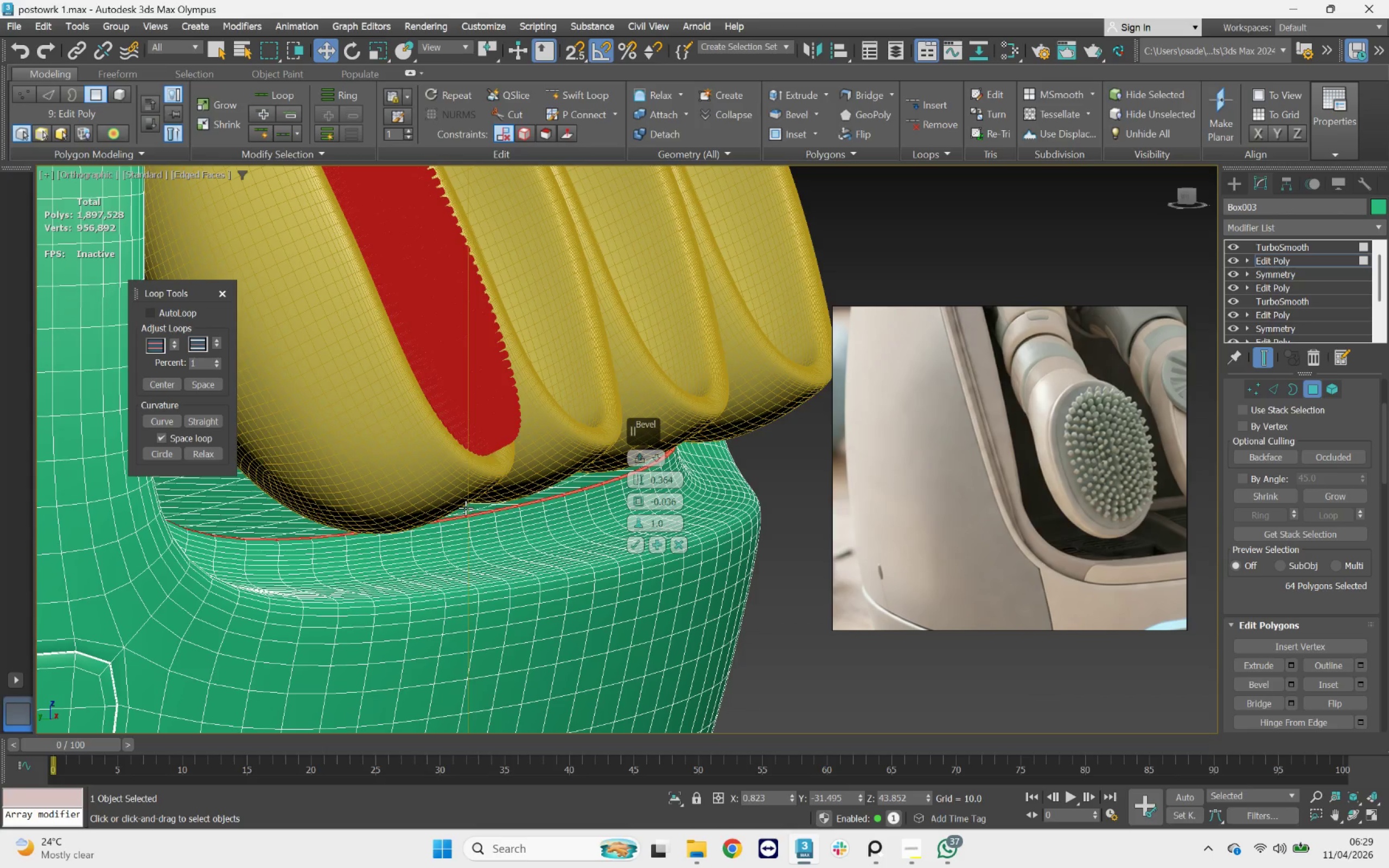 
key(F4)
 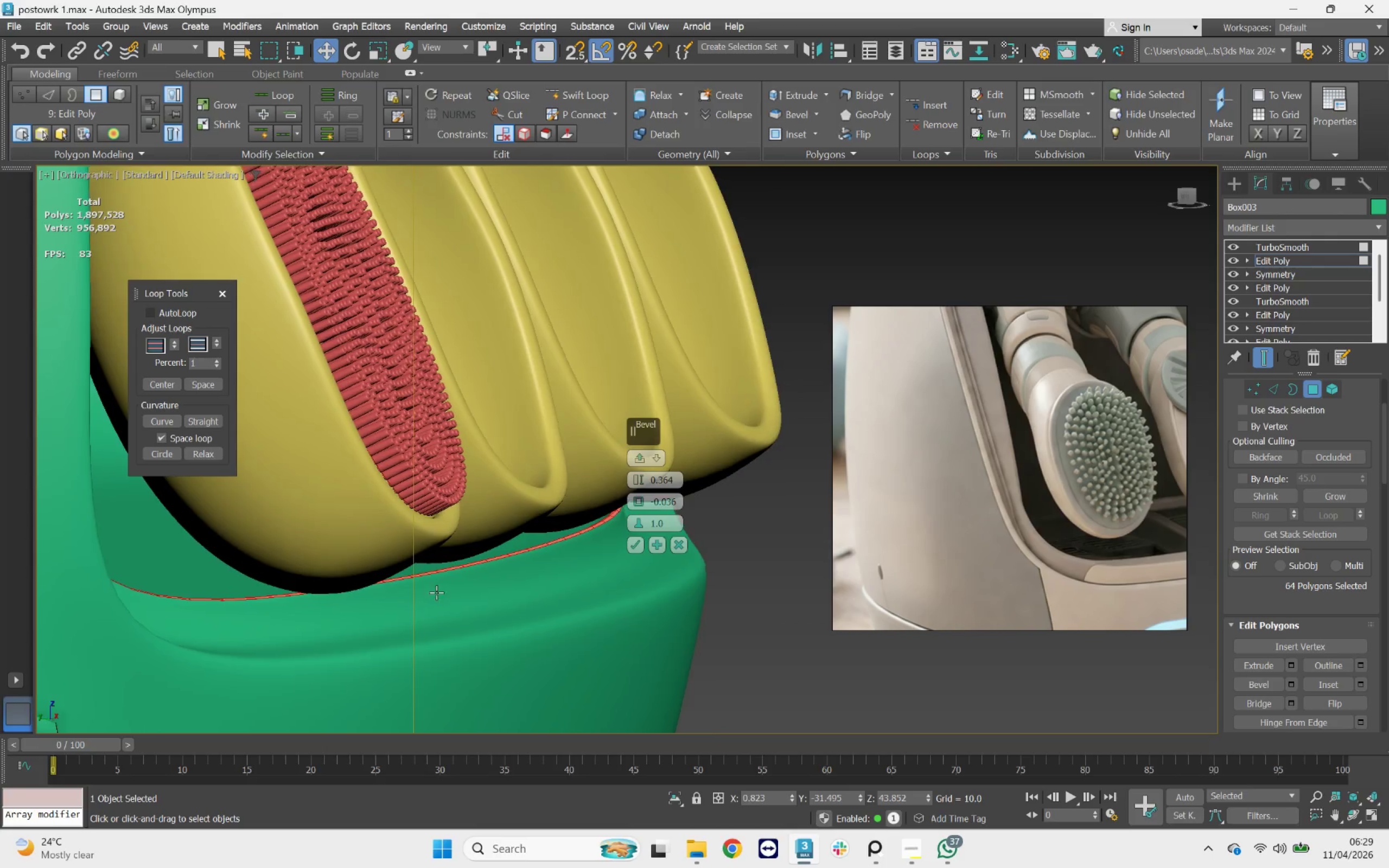 
hold_key(key=AltLeft, duration=3.25)
 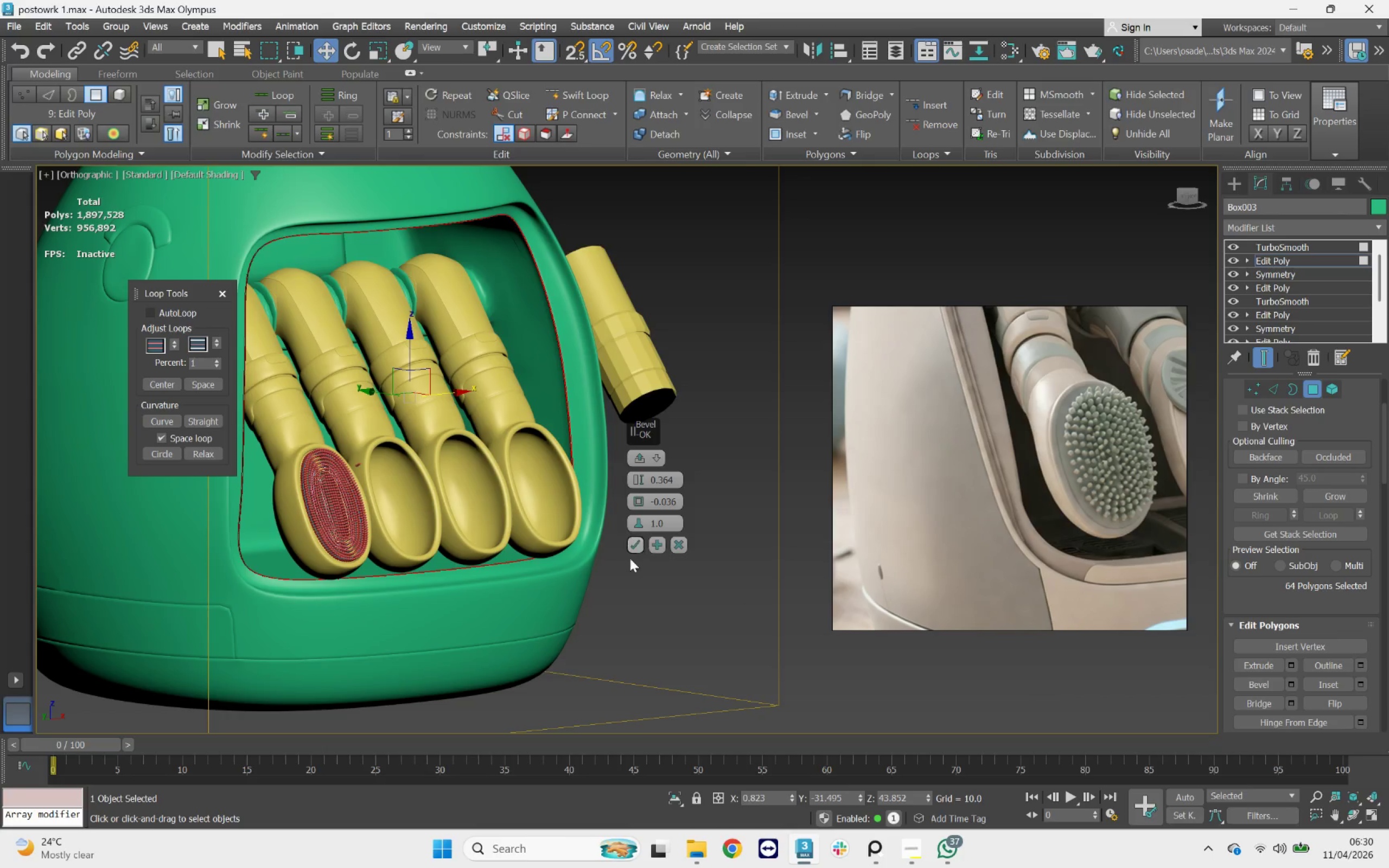 
scroll: coordinate [436, 573], scroll_direction: down, amount: 4.0
 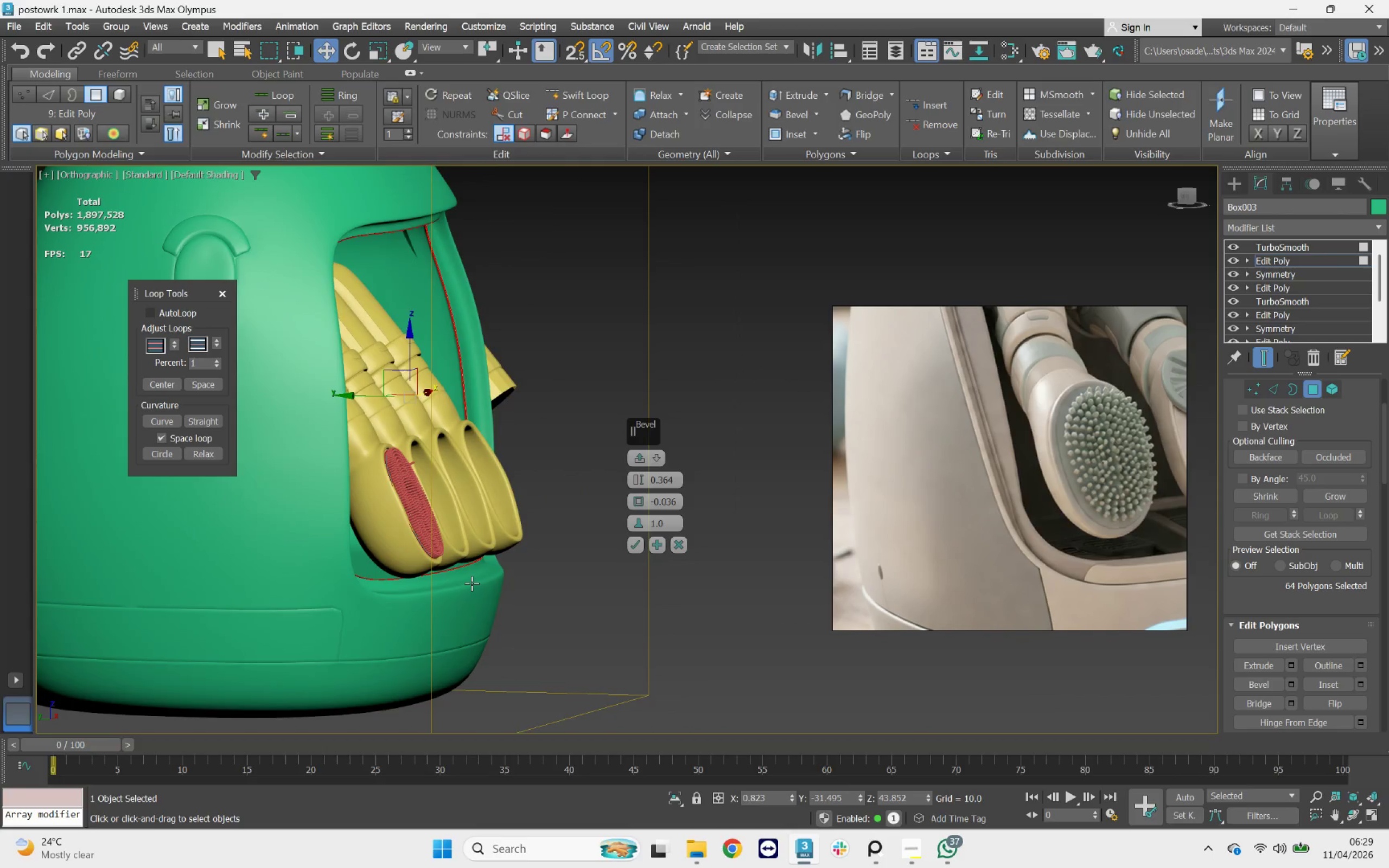 
left_click([629, 547])
 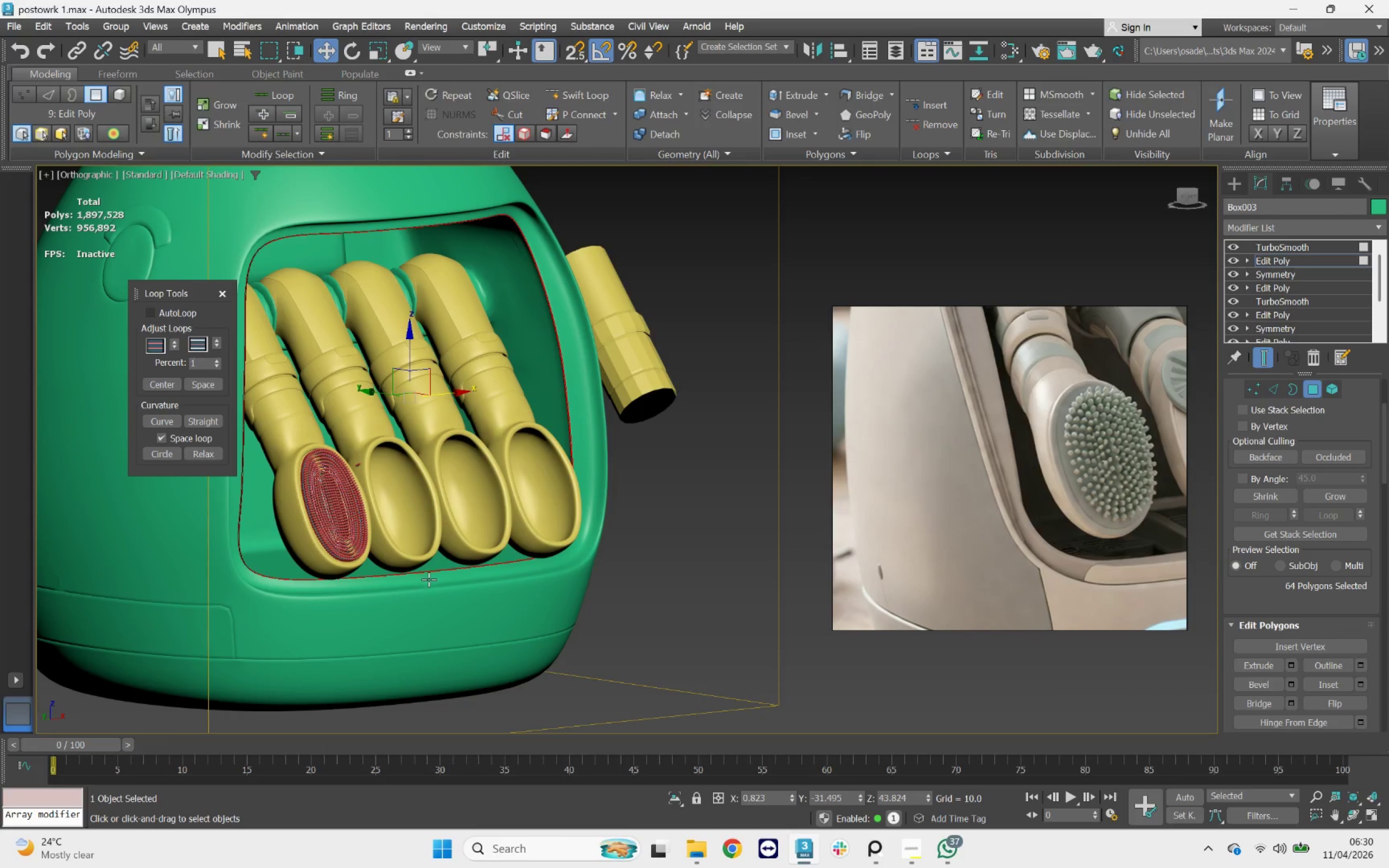 
hold_key(key=AltLeft, duration=0.69)
 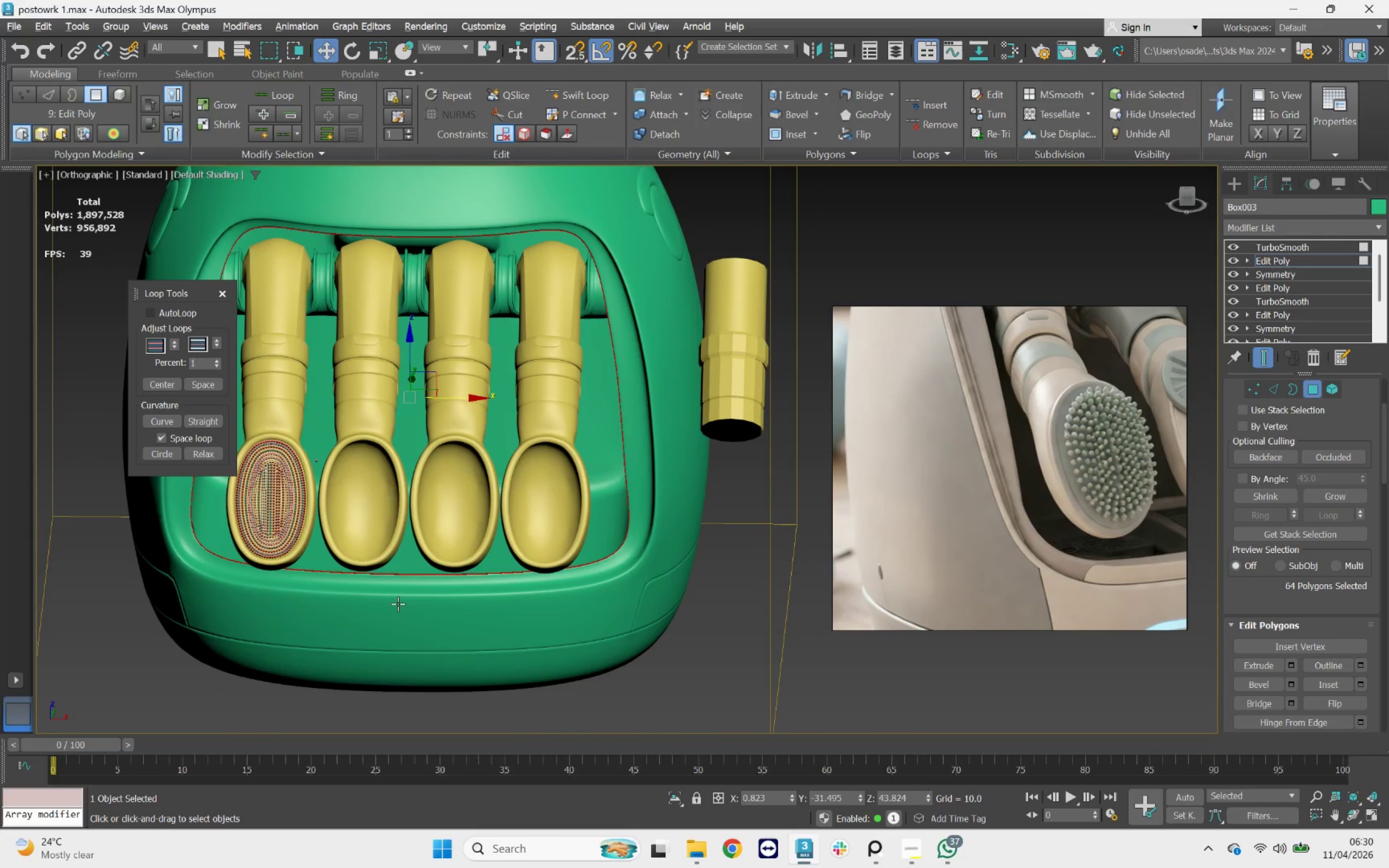 
key(F4)
 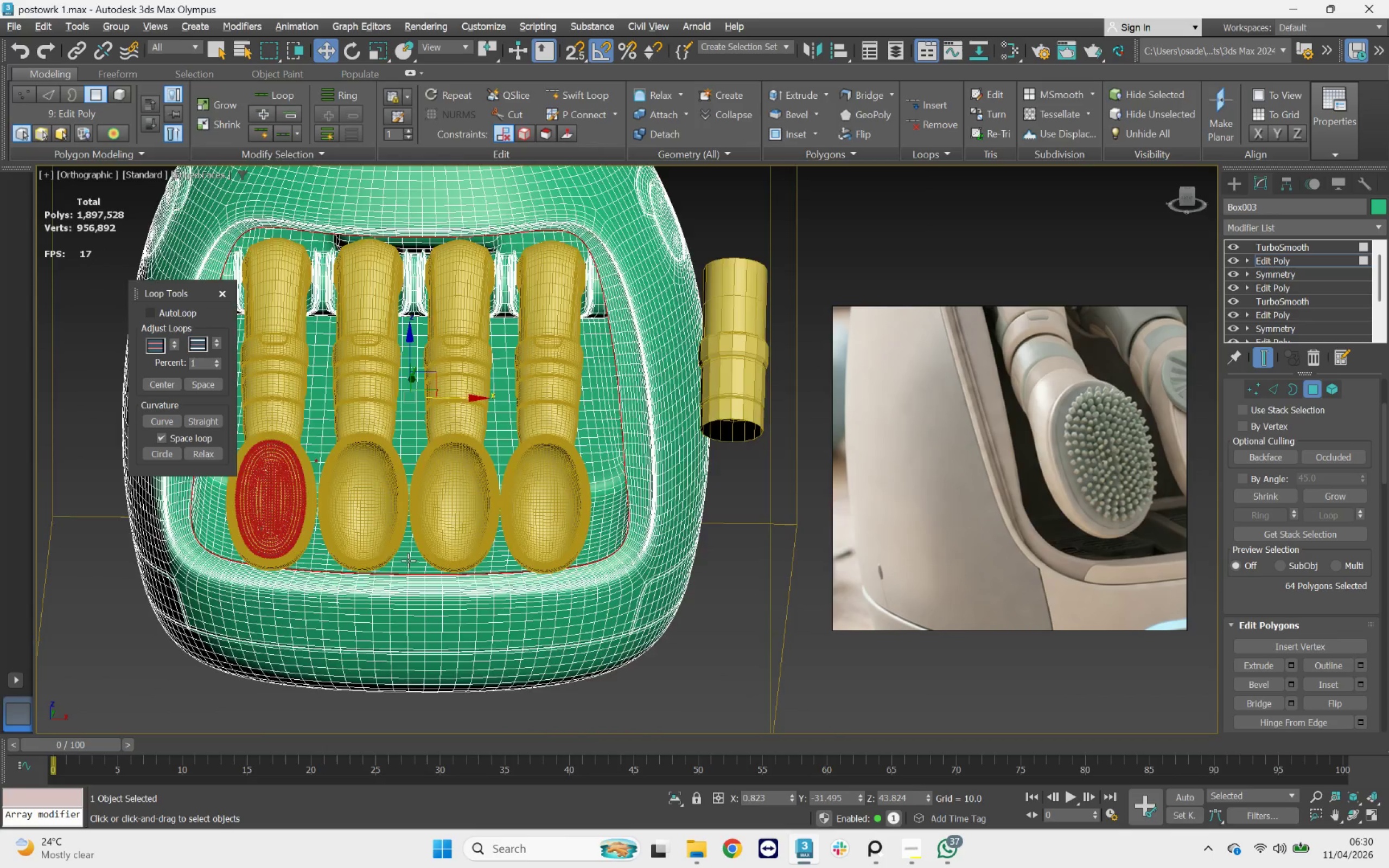 
scroll: coordinate [398, 564], scroll_direction: up, amount: 3.0
 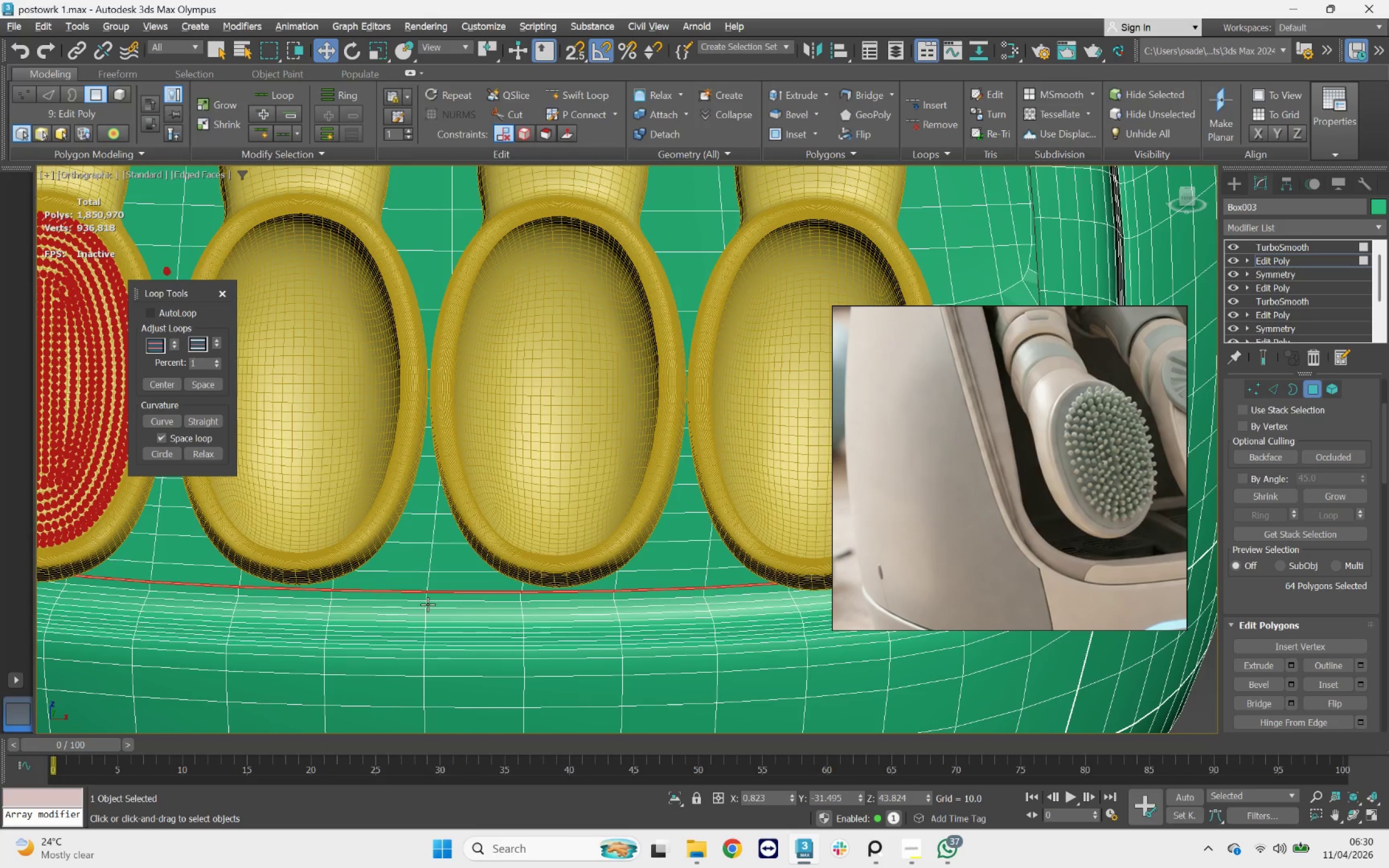 
left_click([458, 591])
 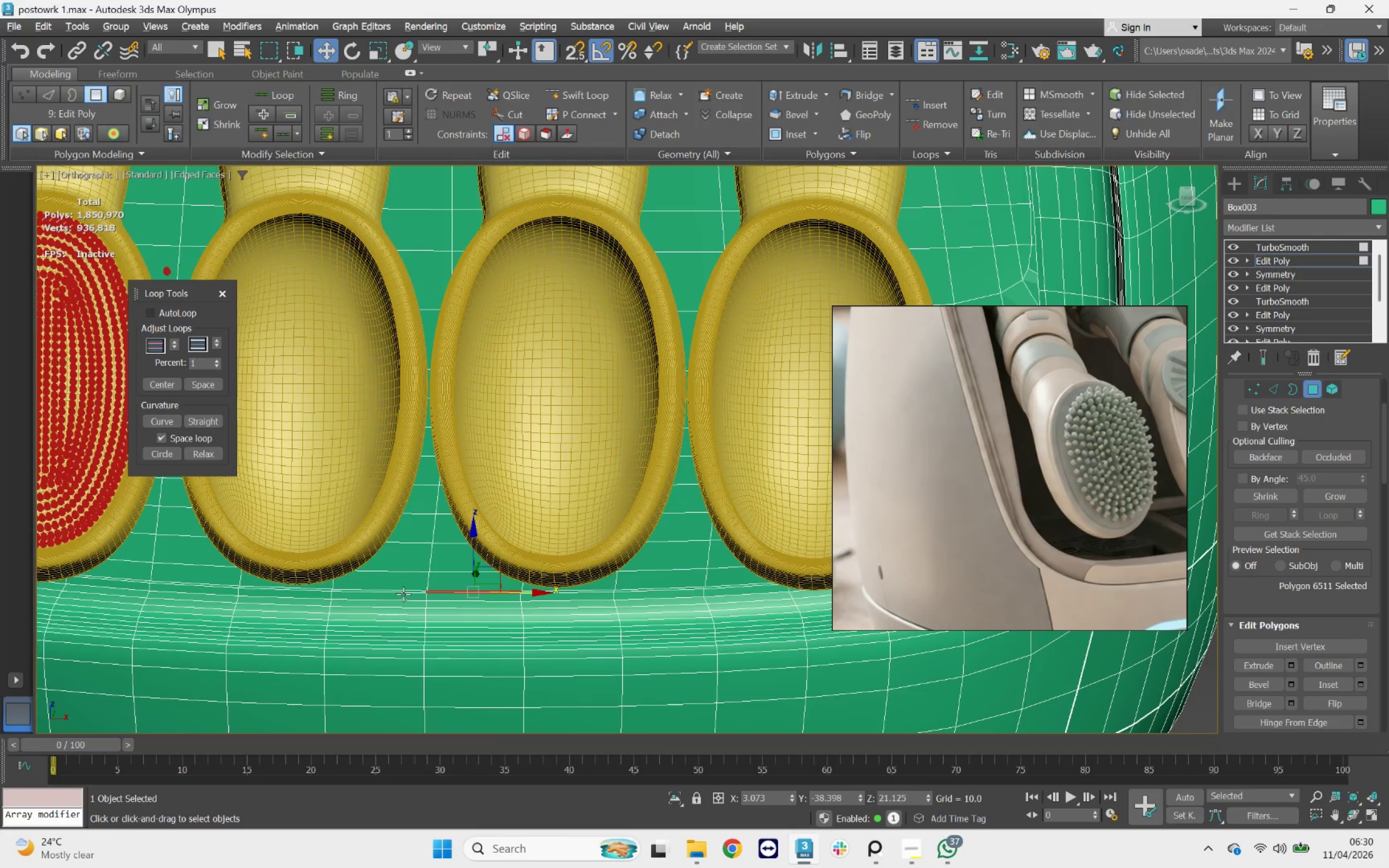 
hold_key(key=ControlLeft, duration=0.44)
left_click([404, 589])
 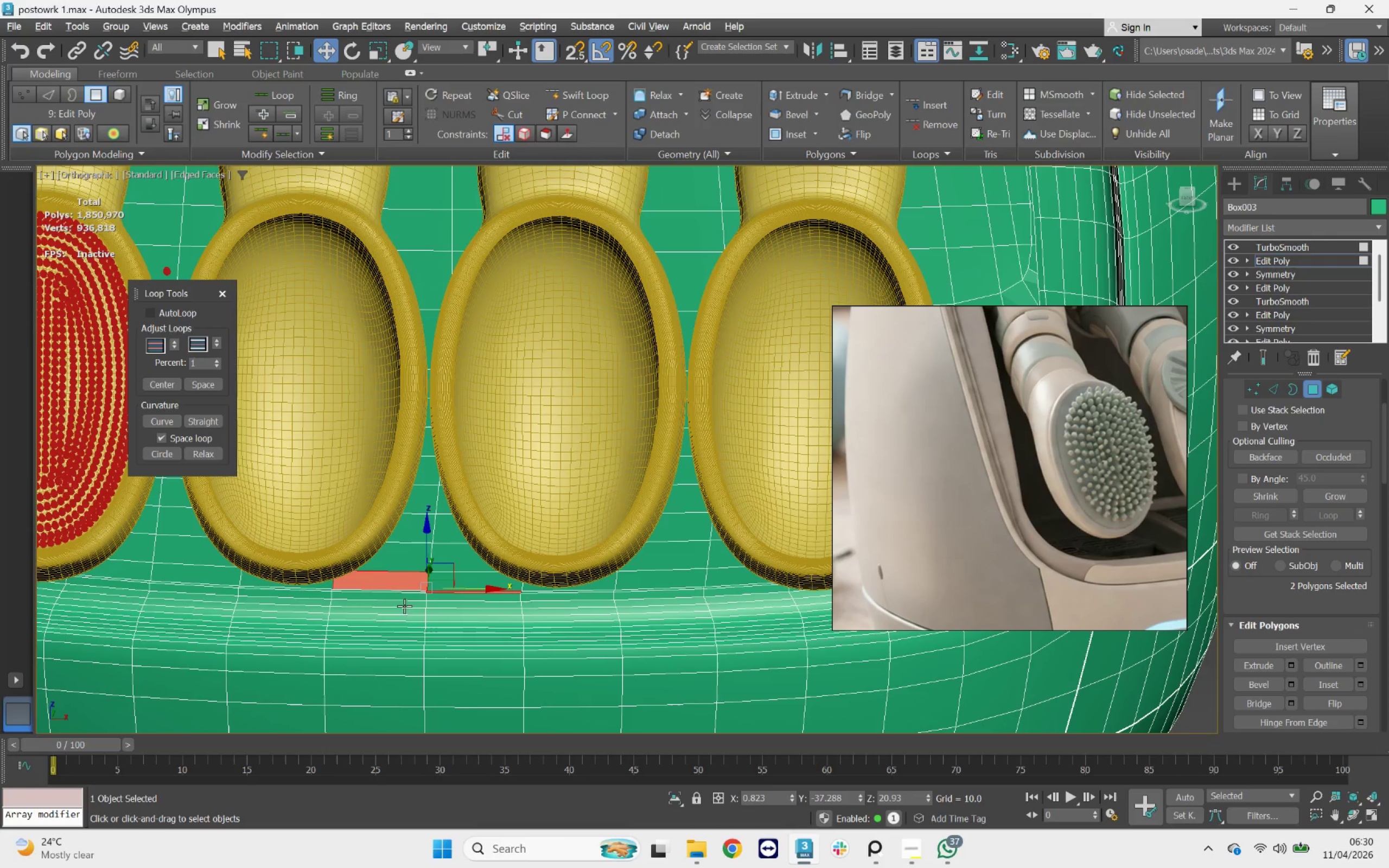 
scroll: coordinate [388, 596], scroll_direction: up, amount: 4.0
 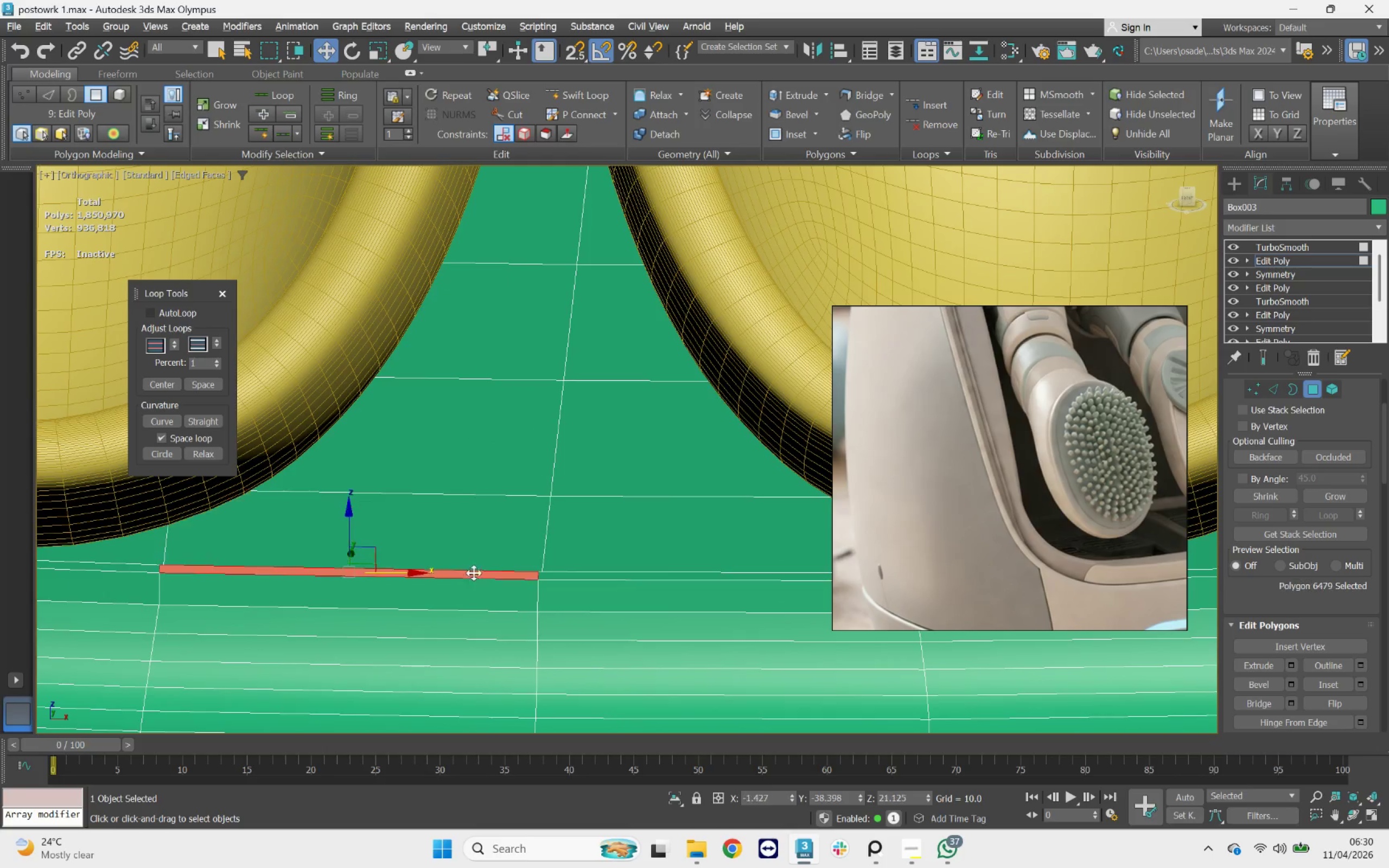 
hold_key(key=ControlLeft, duration=0.72)
left_click([553, 579])
 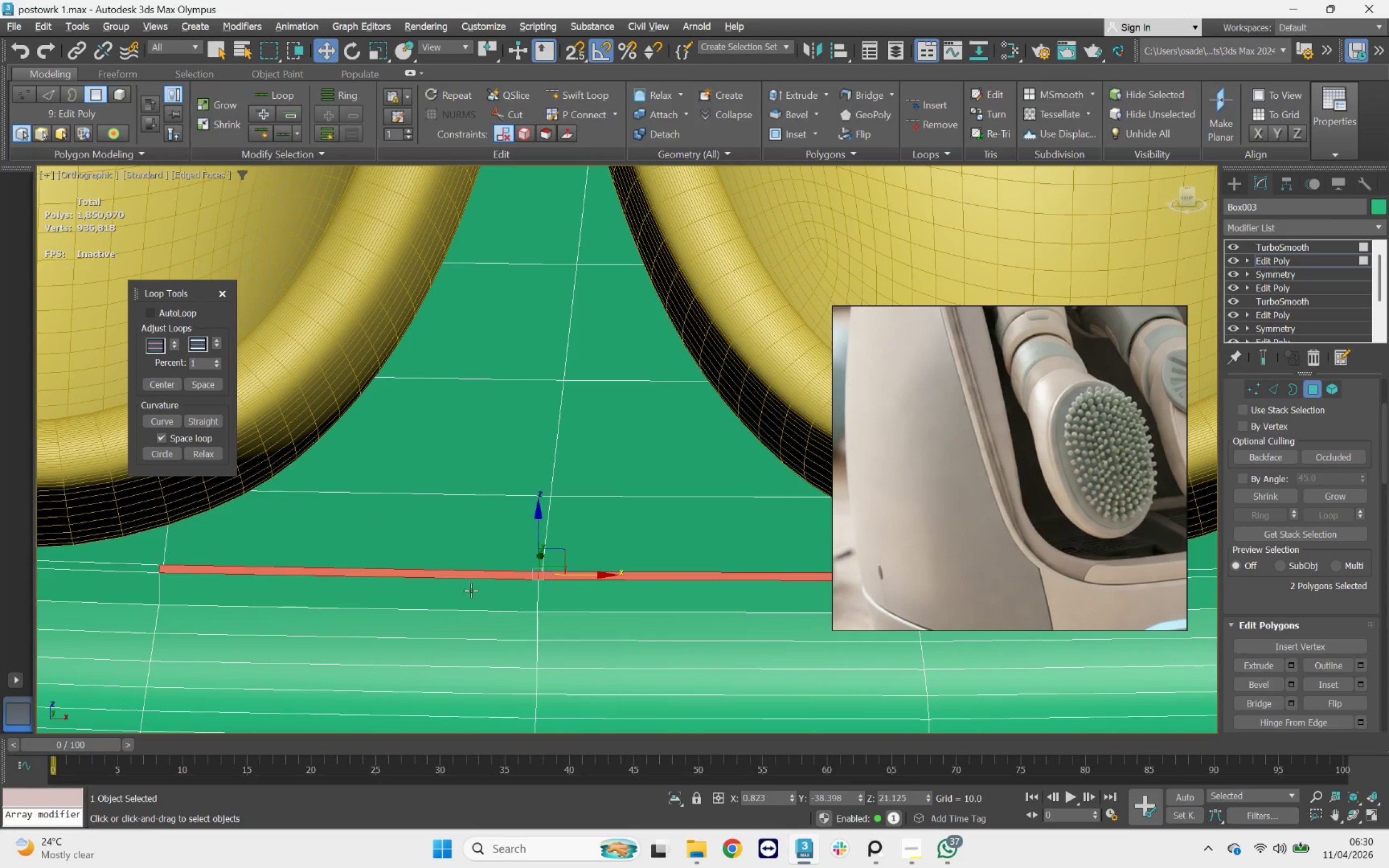 
scroll: coordinate [1100, 561], scroll_direction: down, amount: 6.0
 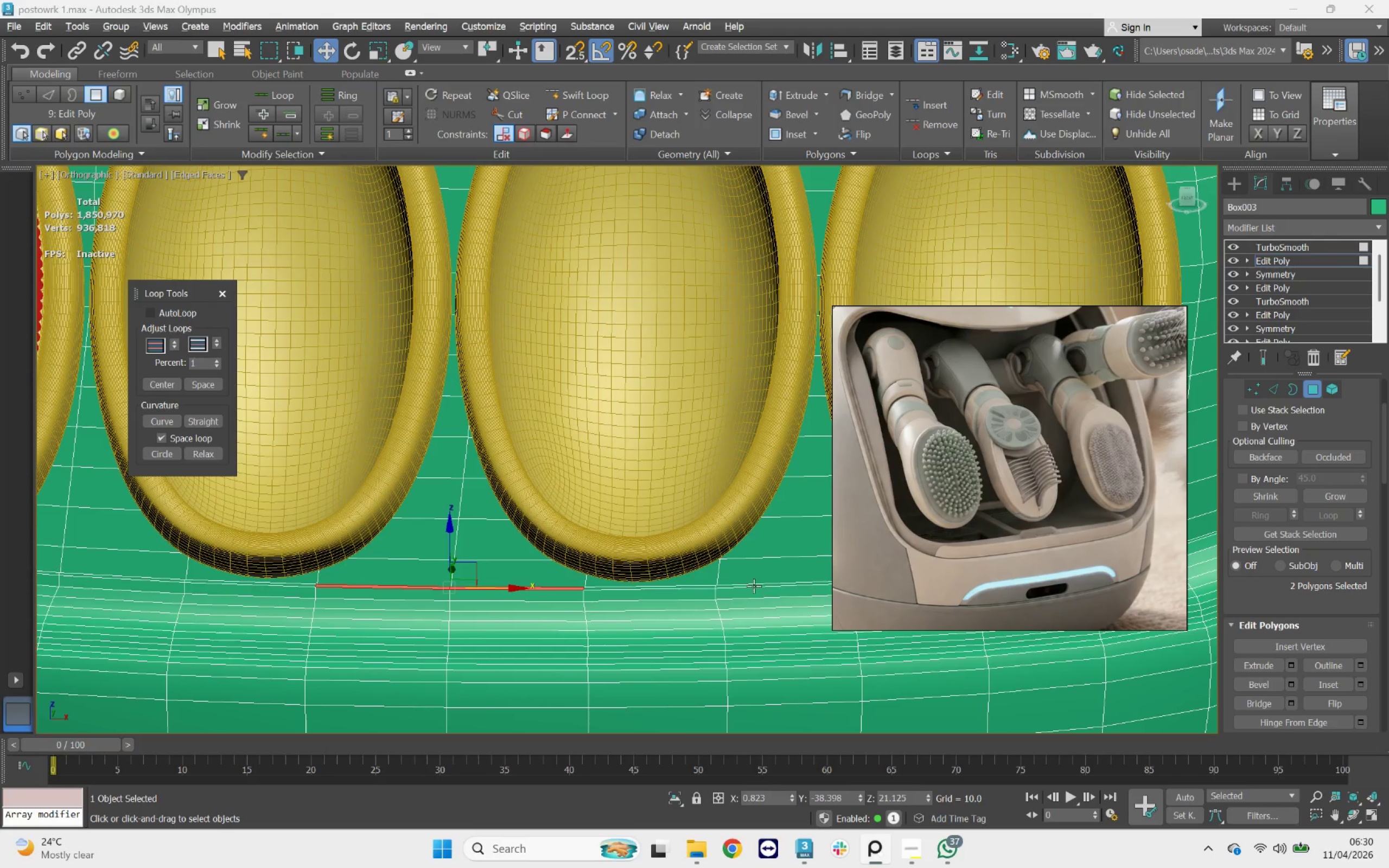 
hold_key(key=AltLeft, duration=1.36)
 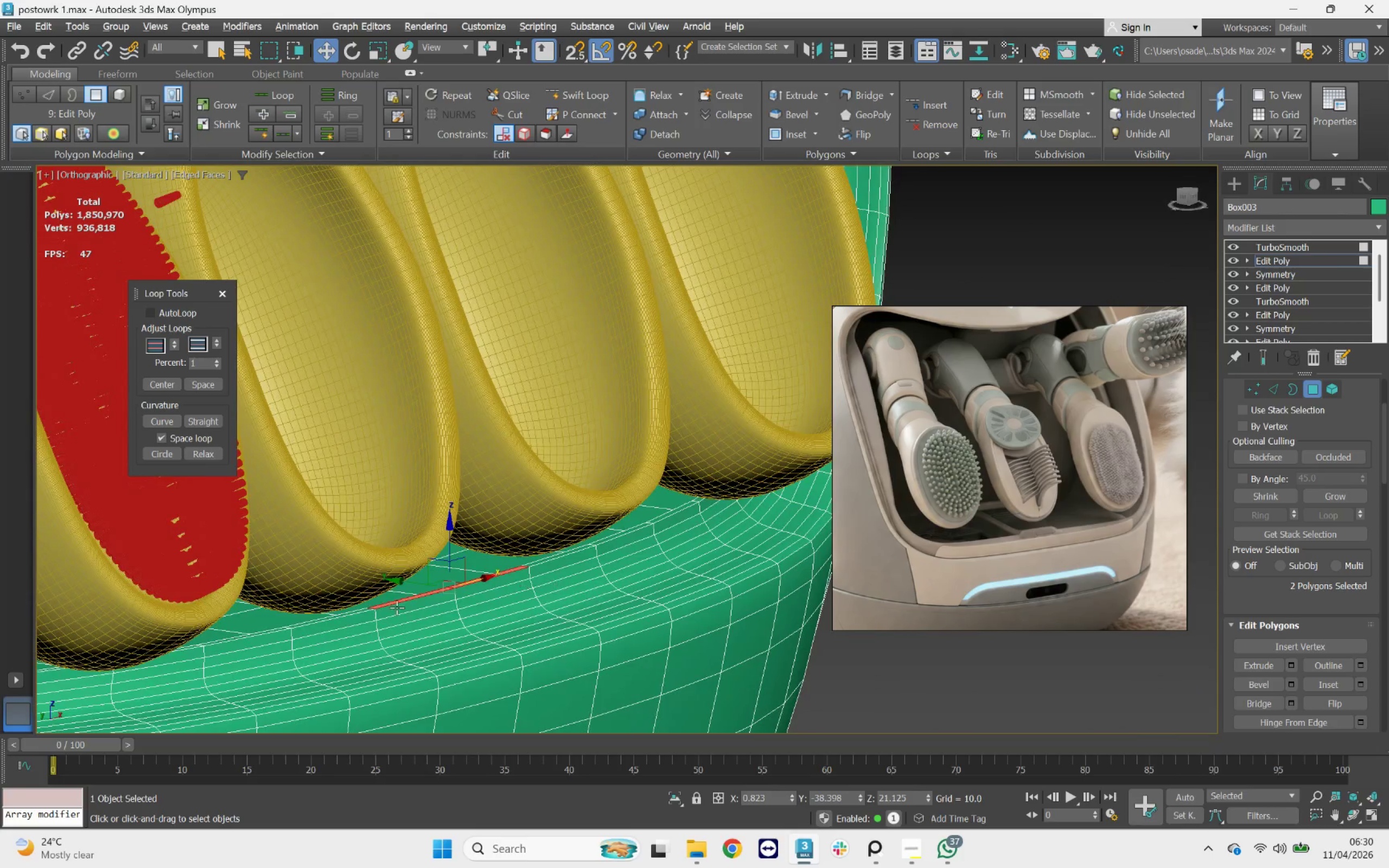 
scroll: coordinate [385, 610], scroll_direction: up, amount: 2.0
 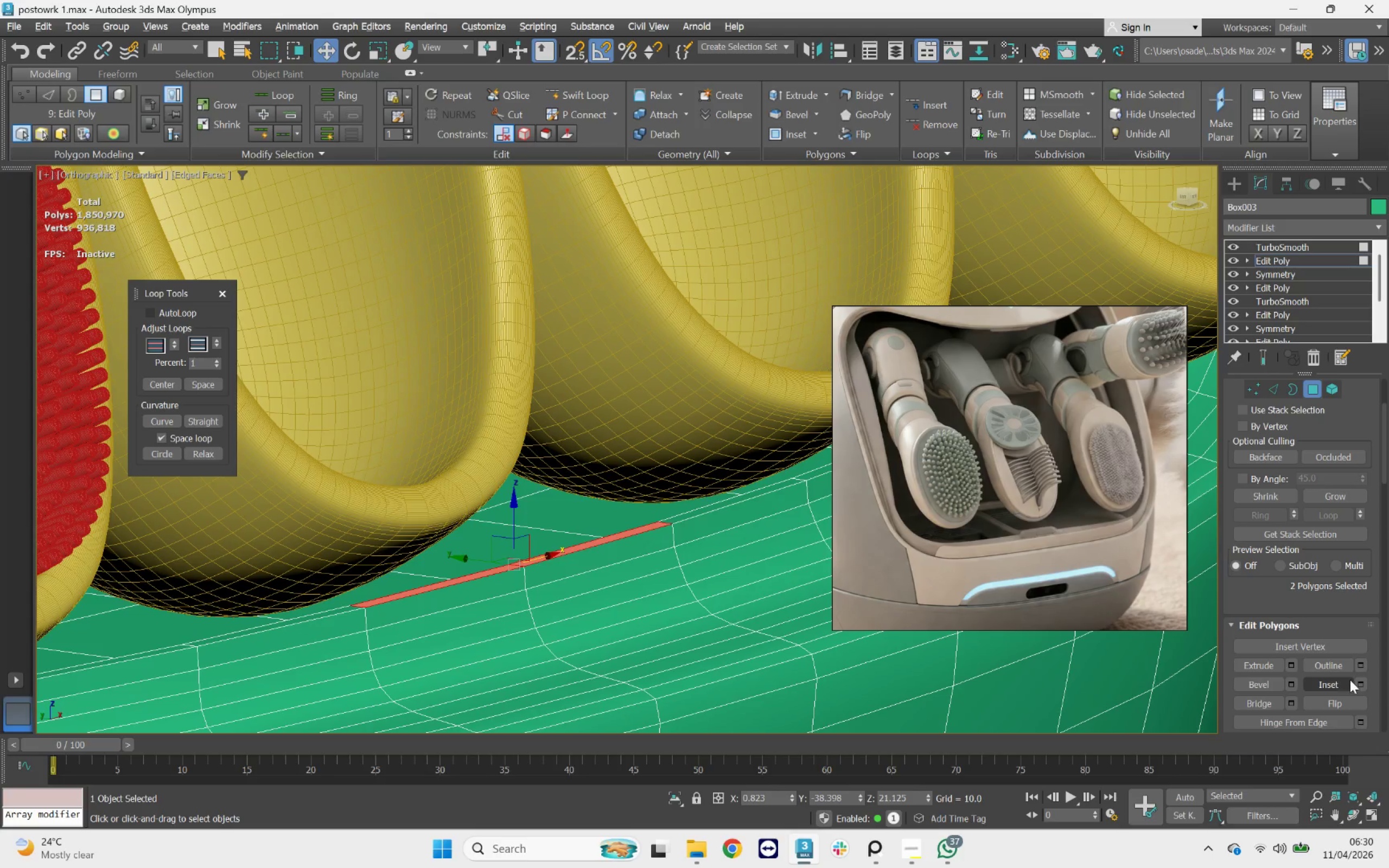 
left_click([1361, 682])
 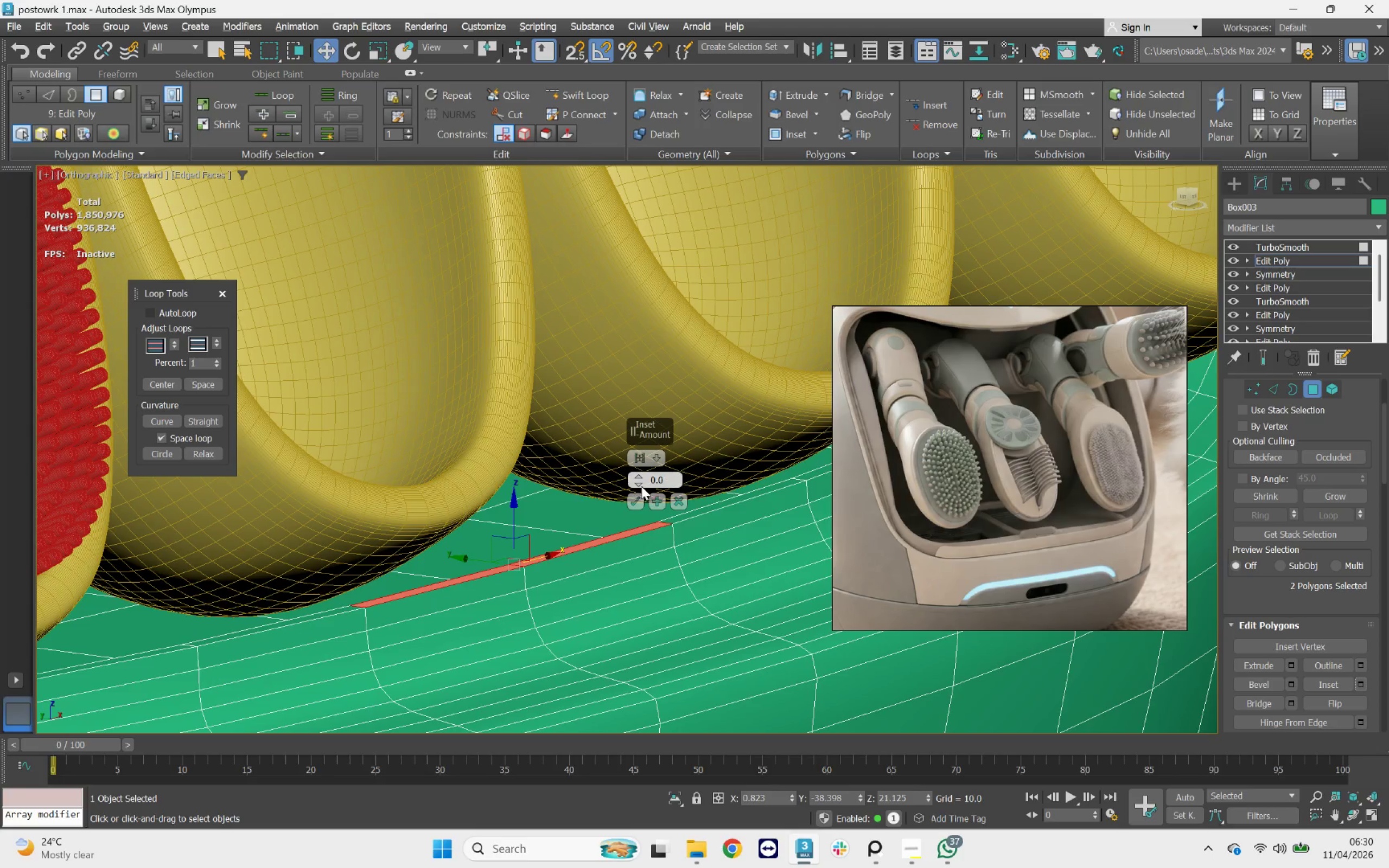 
left_click_drag(start_coordinate=[641, 474], to_coordinate=[643, 469])
 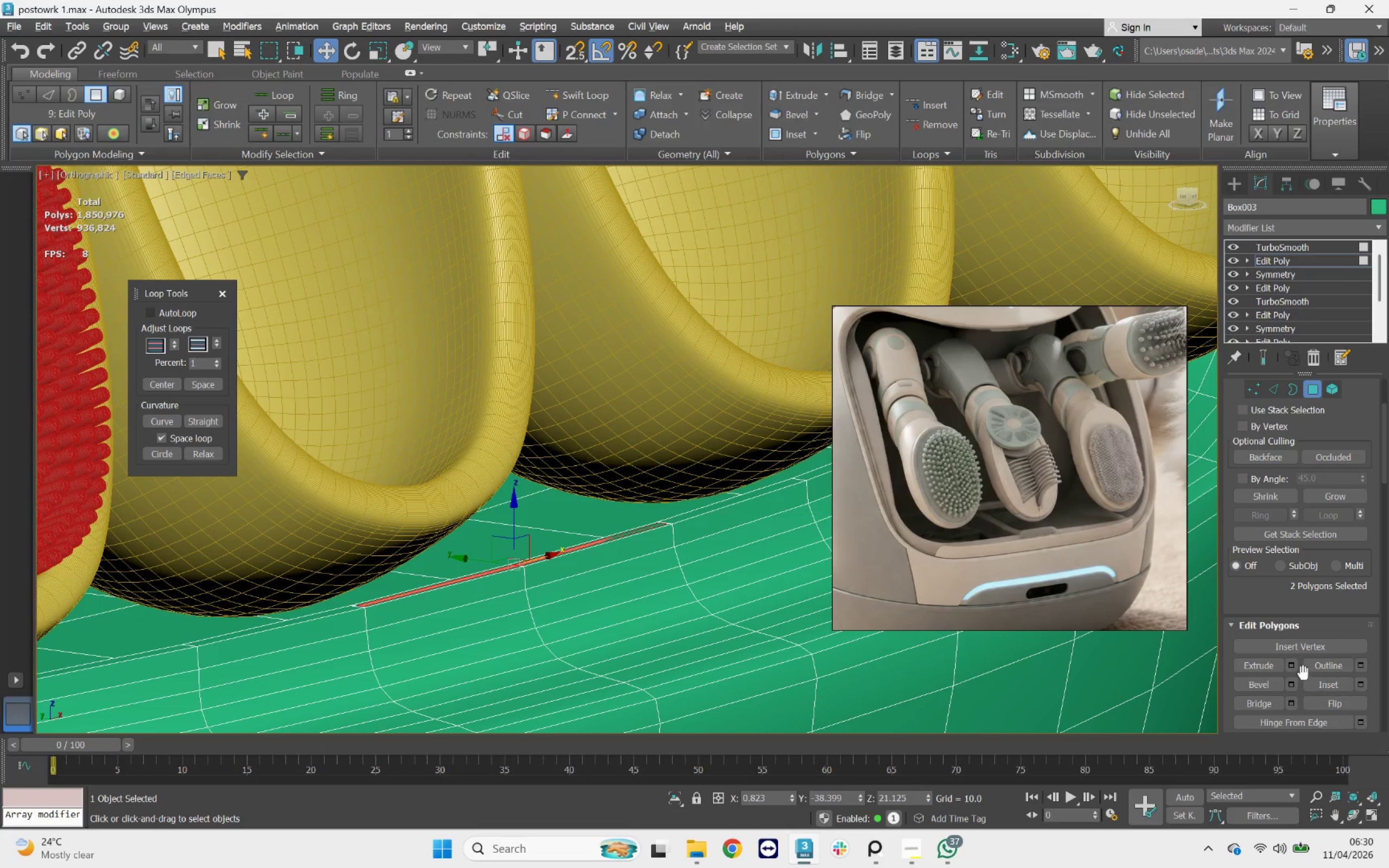 
left_click([1295, 669])
 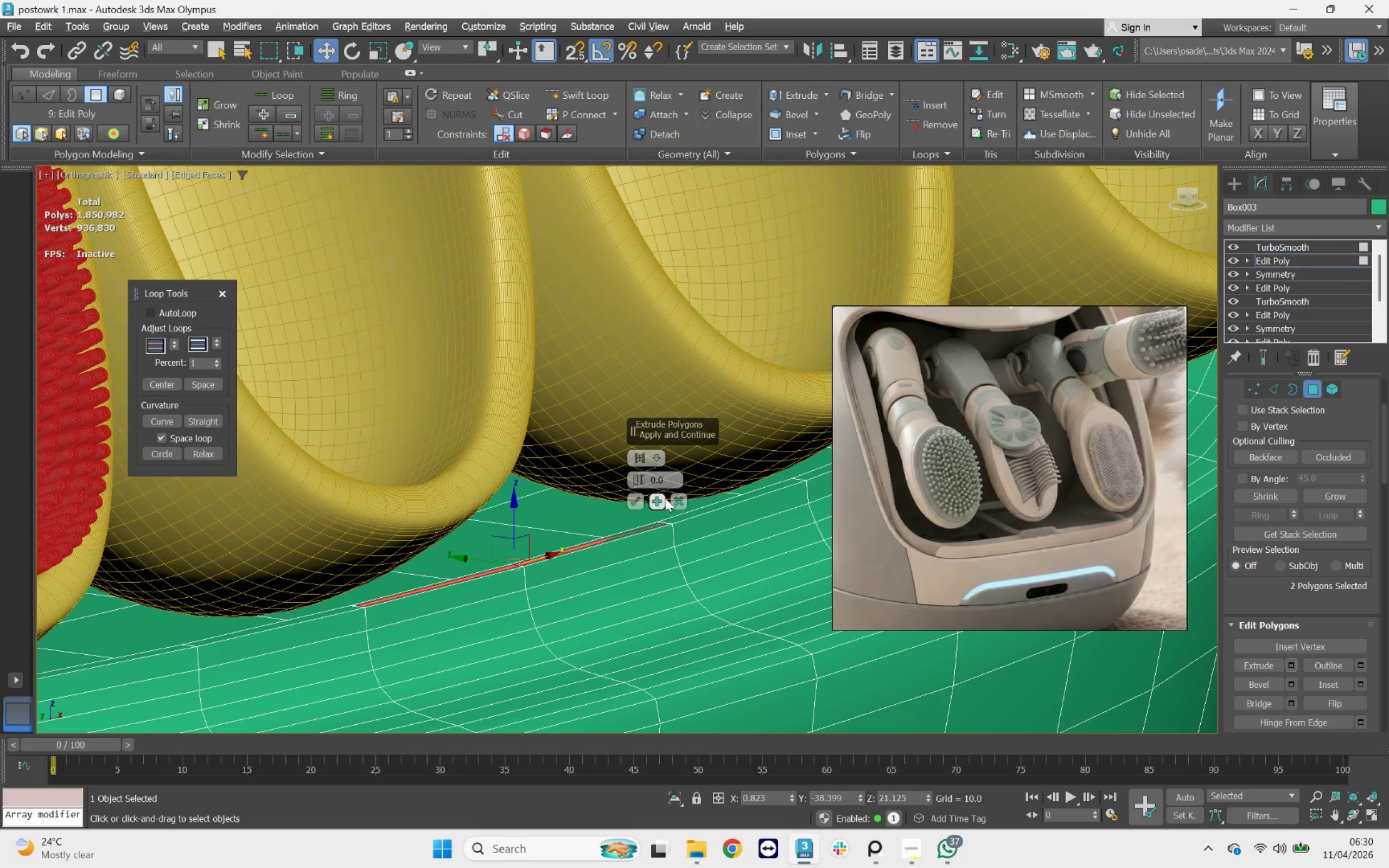 
left_click([683, 498])
 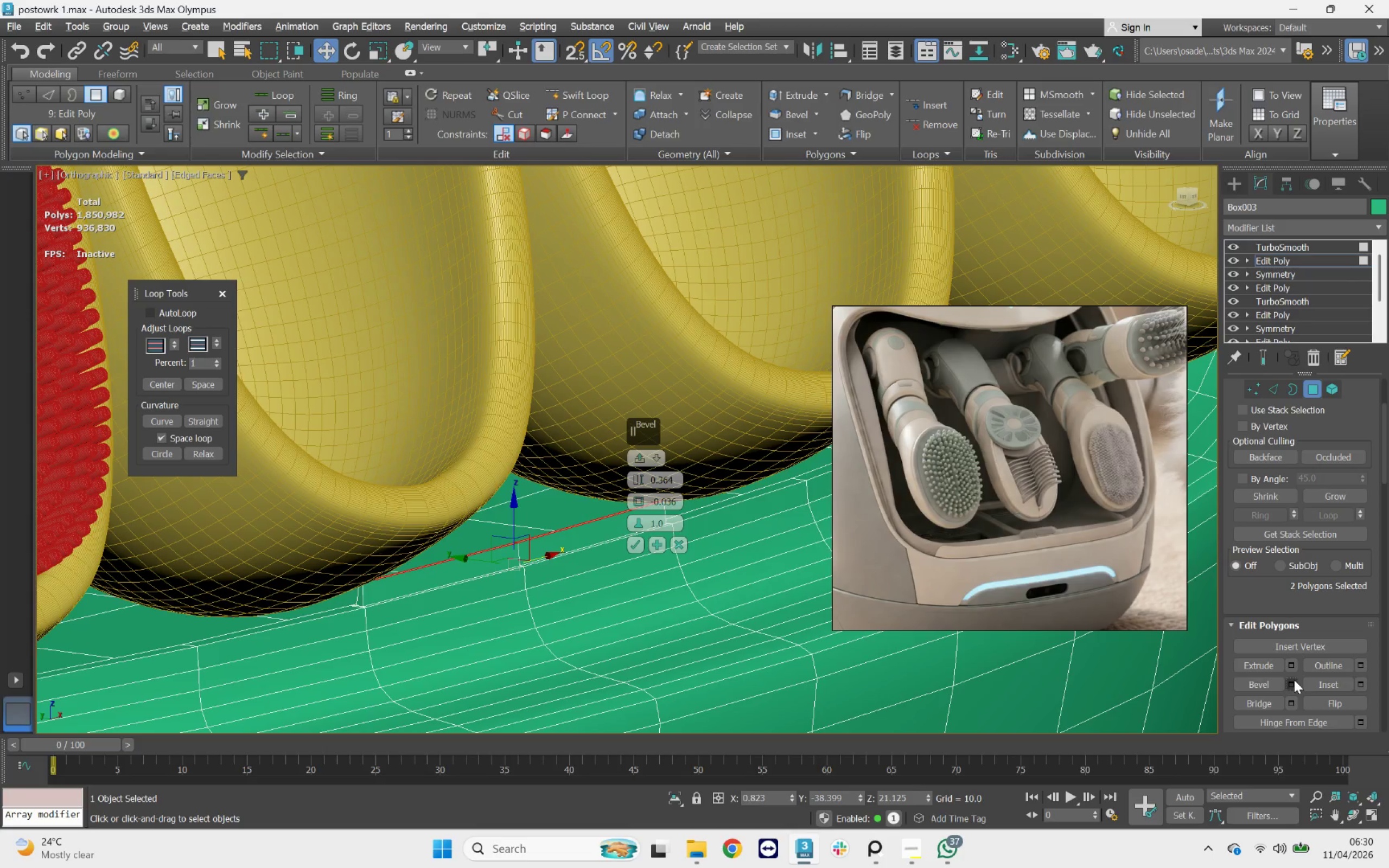 
scroll: coordinate [466, 629], scroll_direction: down, amount: 2.0
 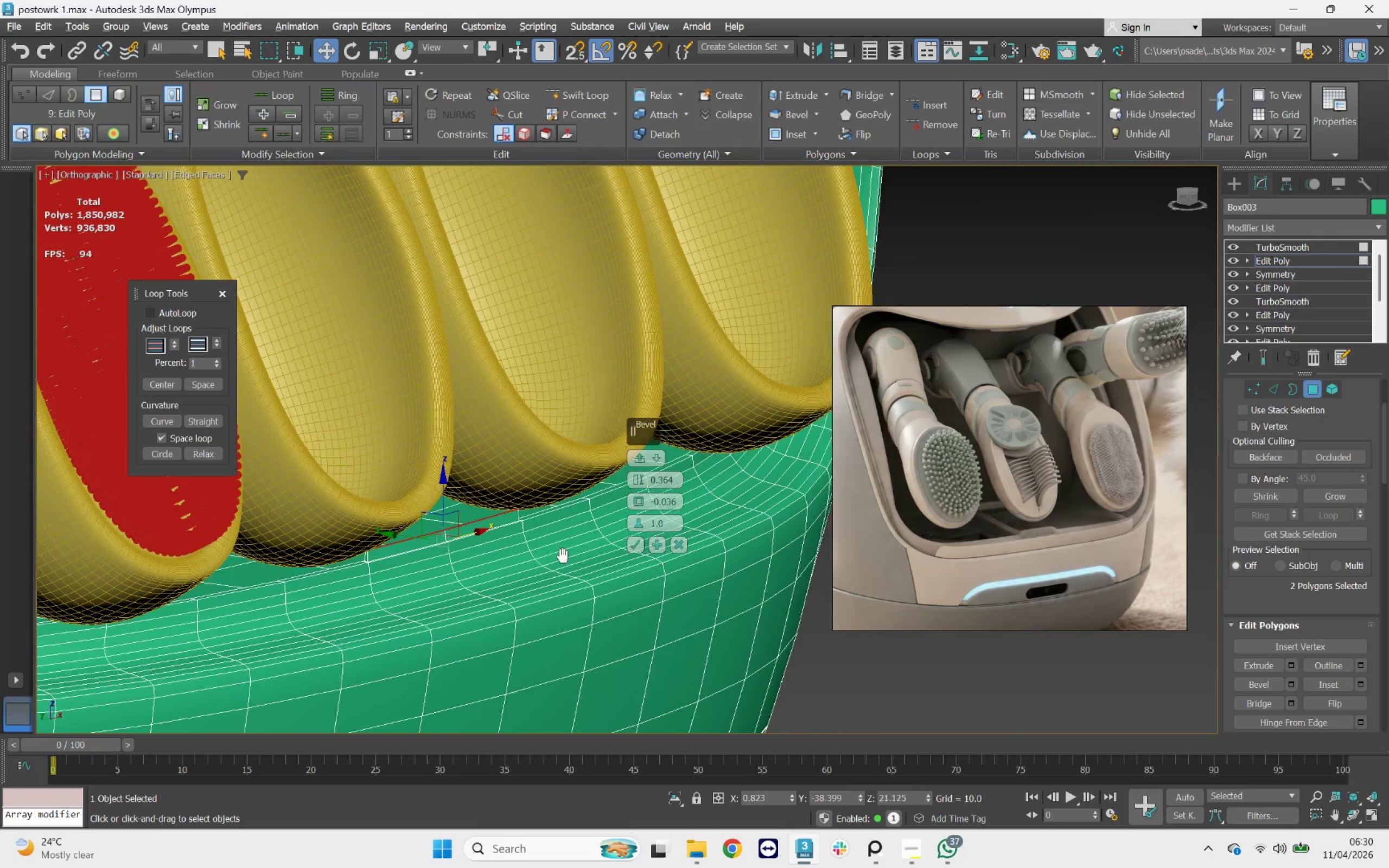 
hold_key(key=AltLeft, duration=1.15)
 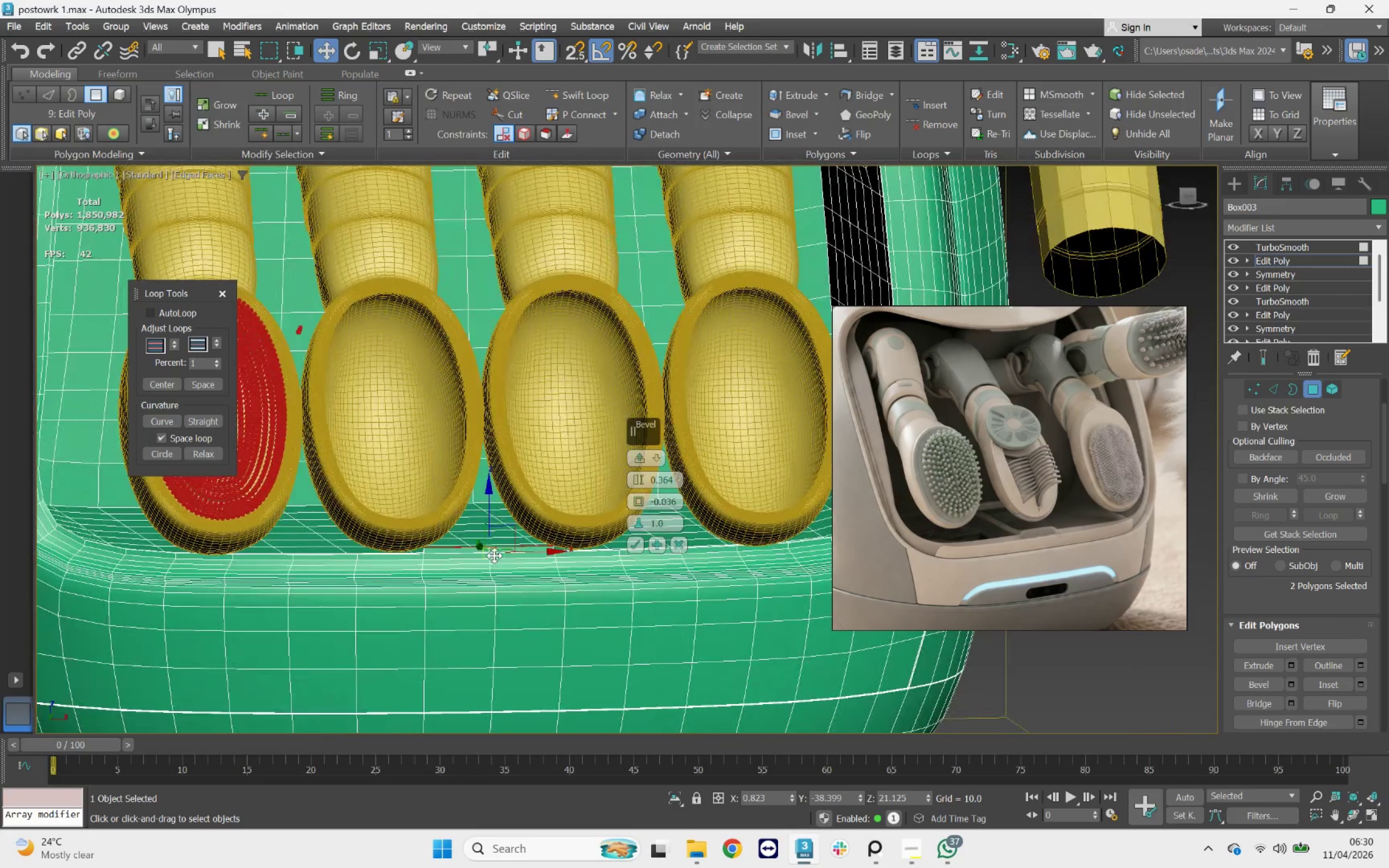 
scroll: coordinate [537, 564], scroll_direction: down, amount: 2.0
 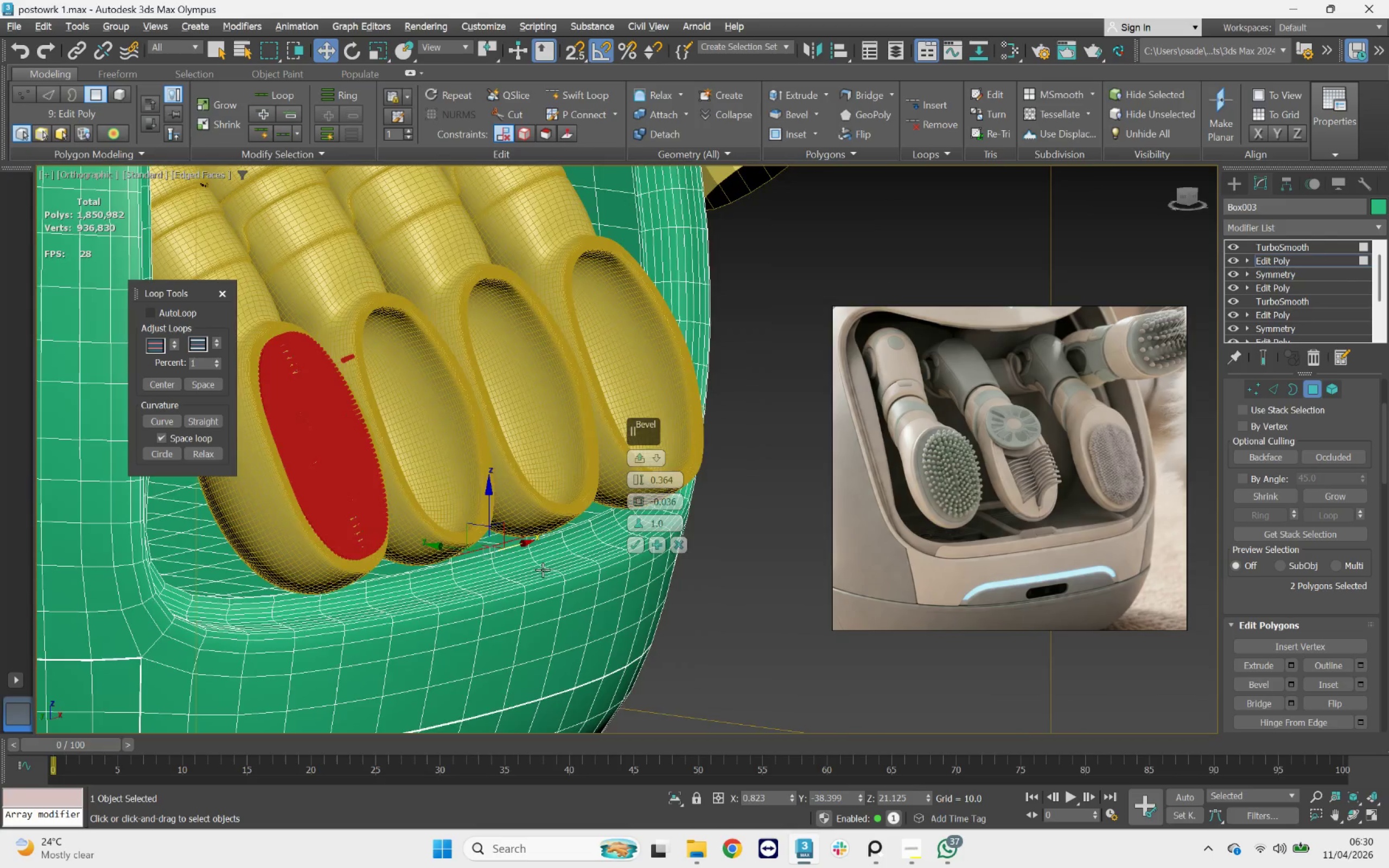 
scroll: coordinate [495, 556], scroll_direction: up, amount: 3.0
 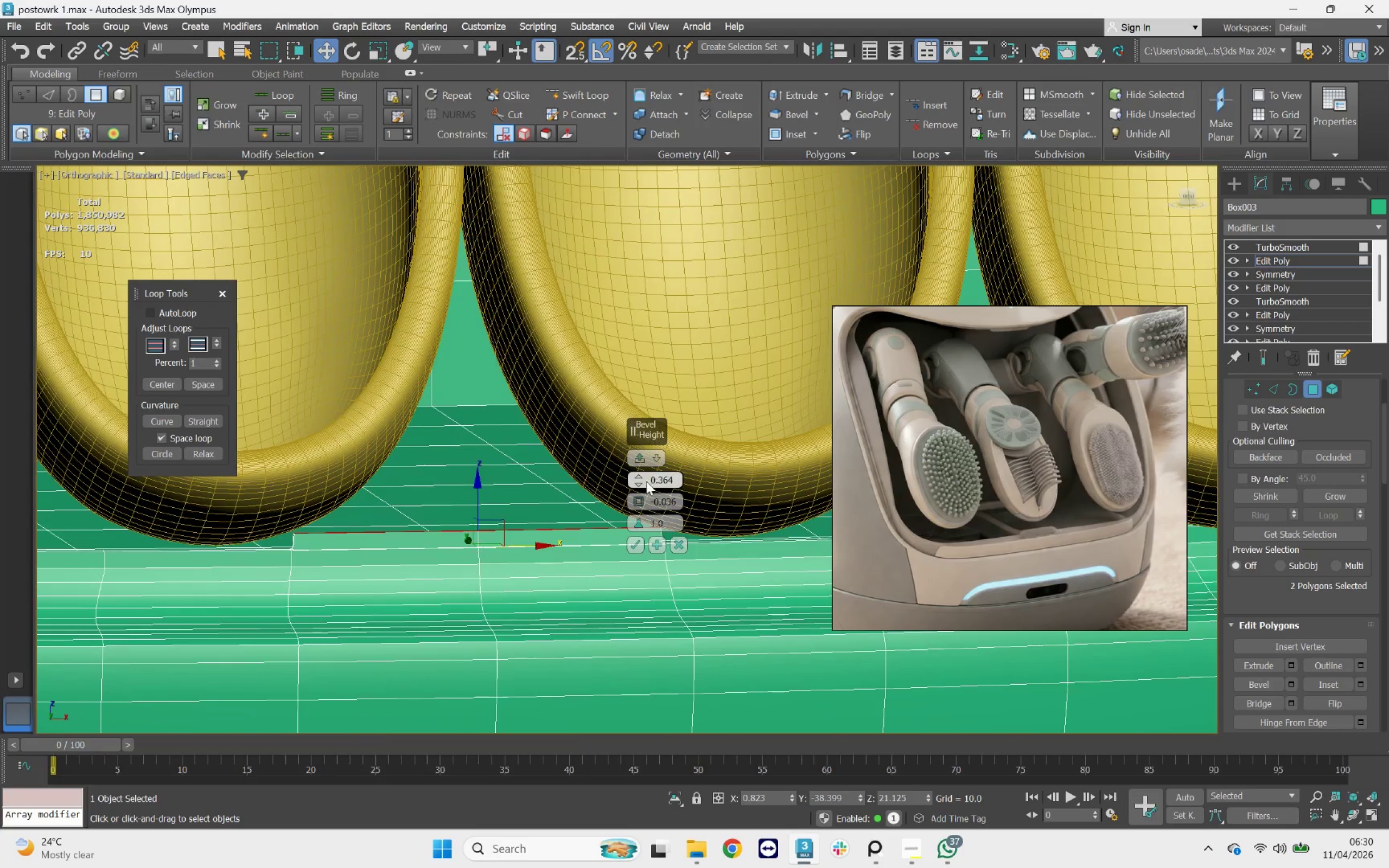 
left_click_drag(start_coordinate=[640, 478], to_coordinate=[633, 449])
 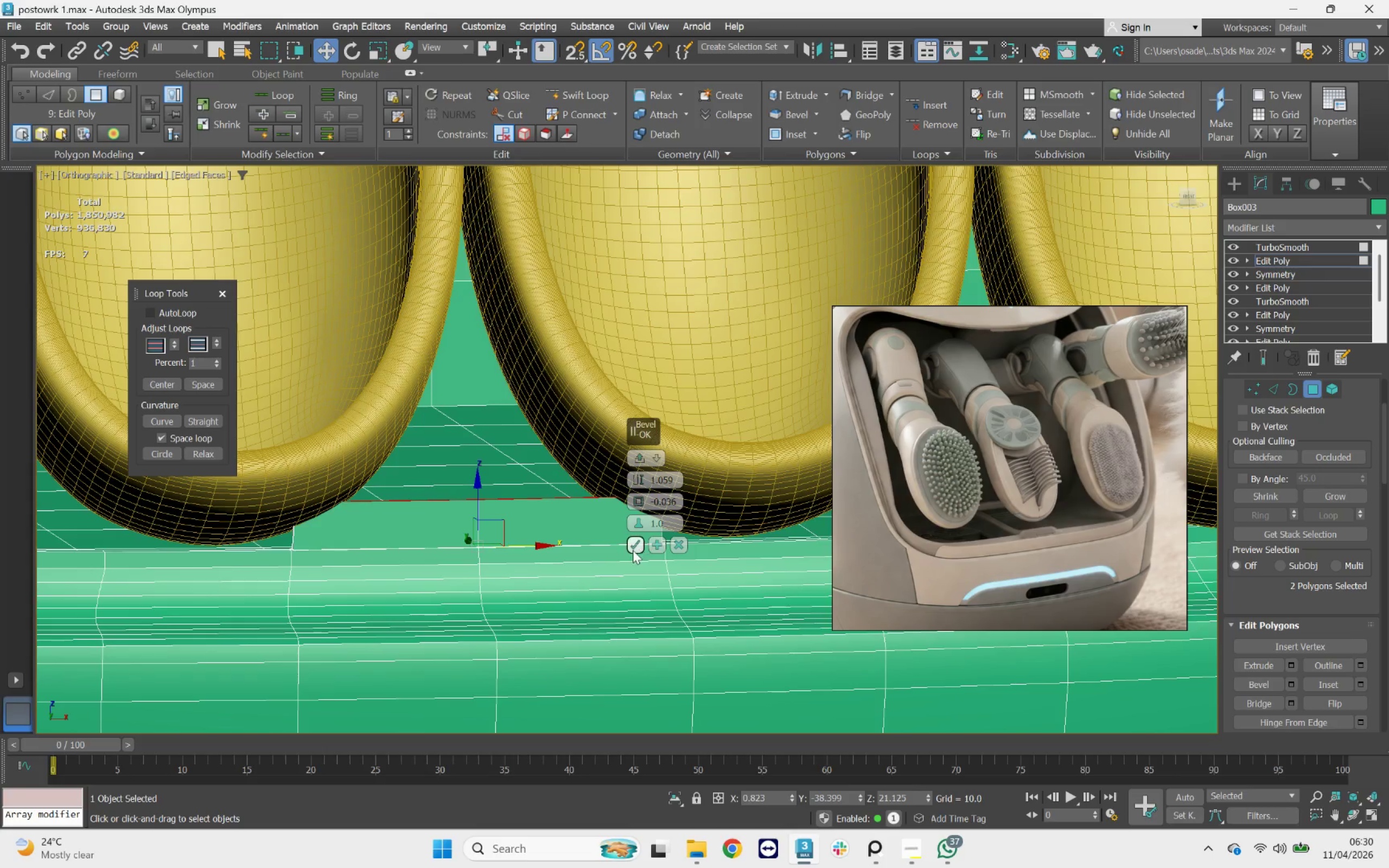 
left_click([635, 543])
 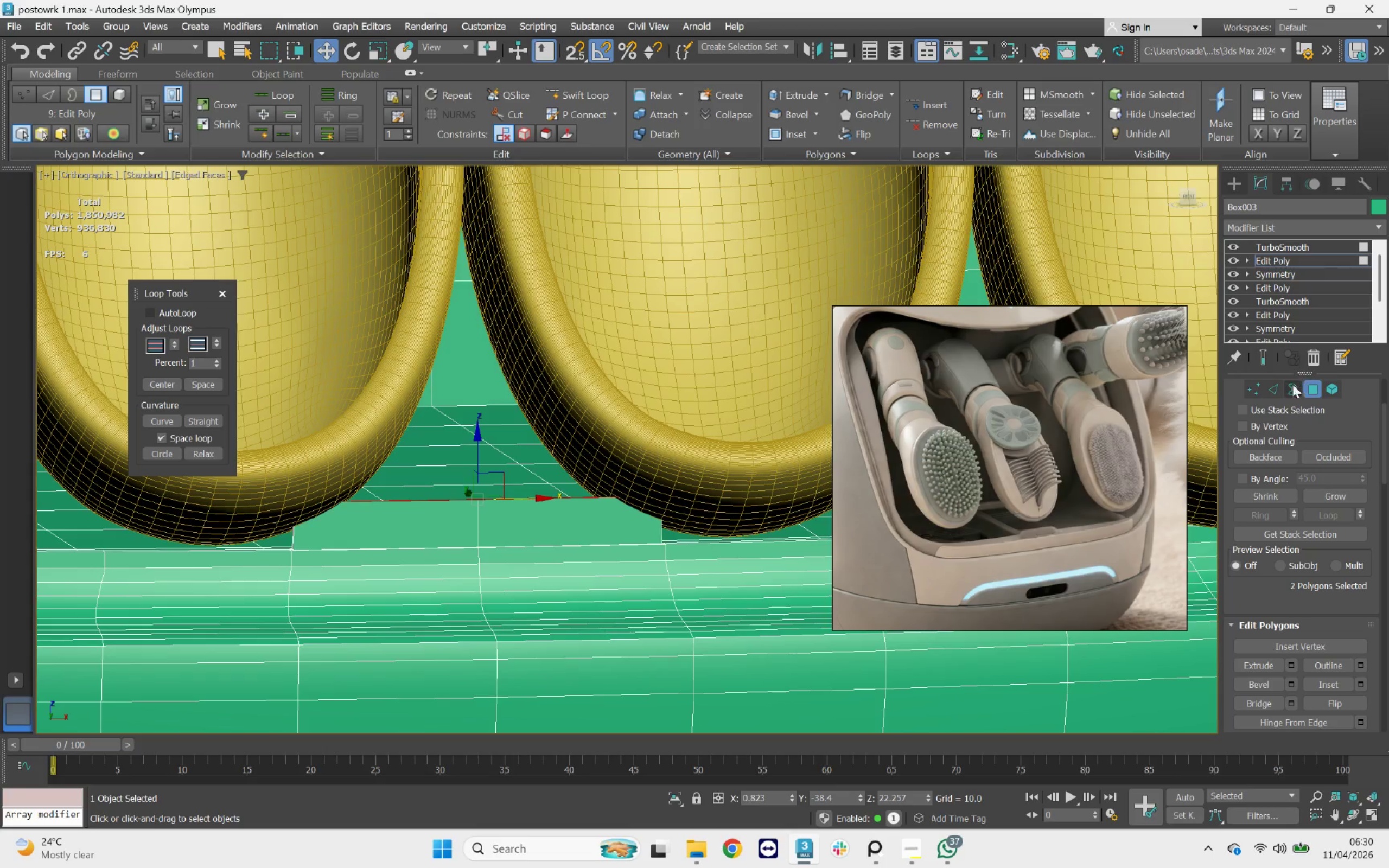 
left_click([1268, 368])
 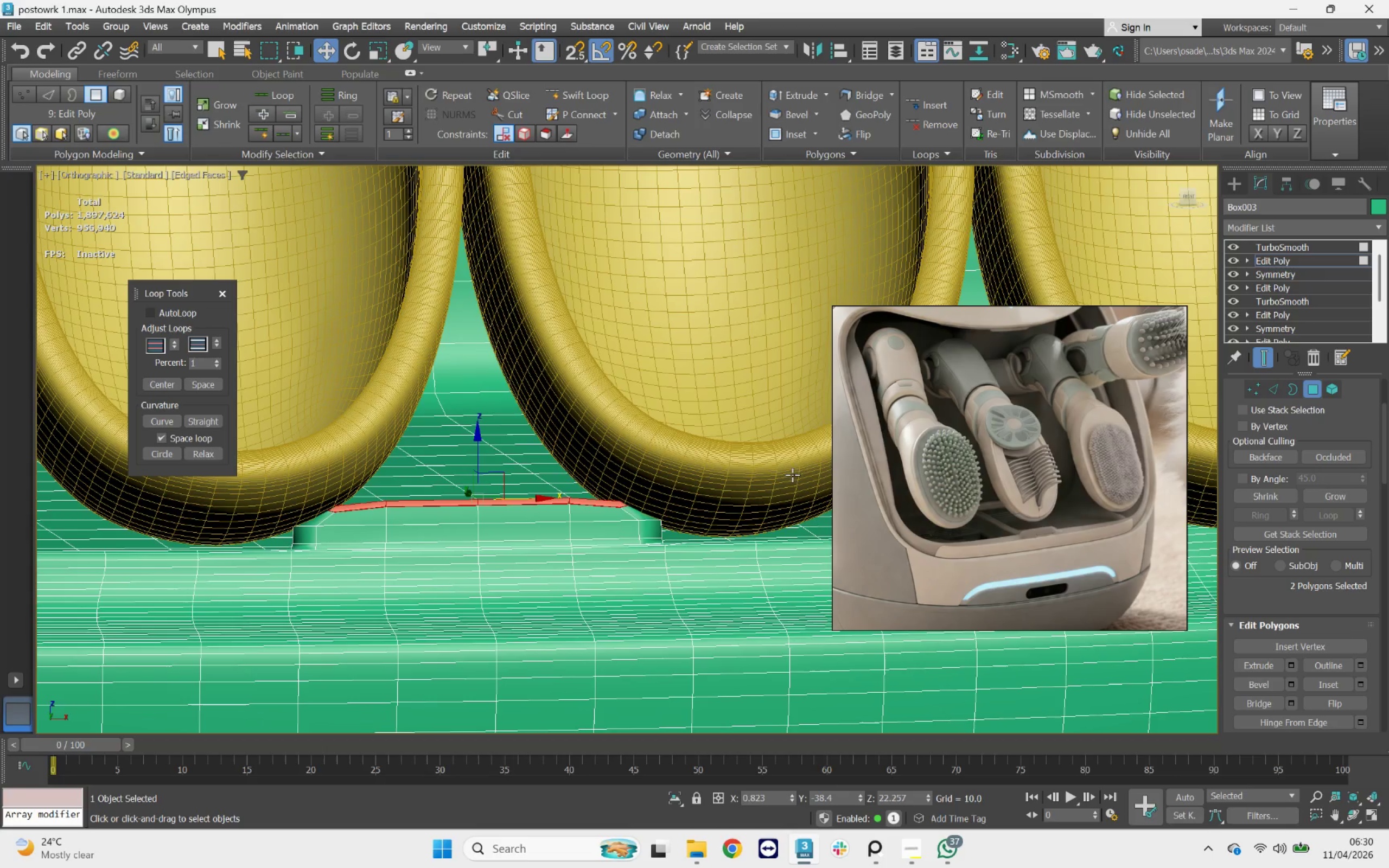 
key(F4)
 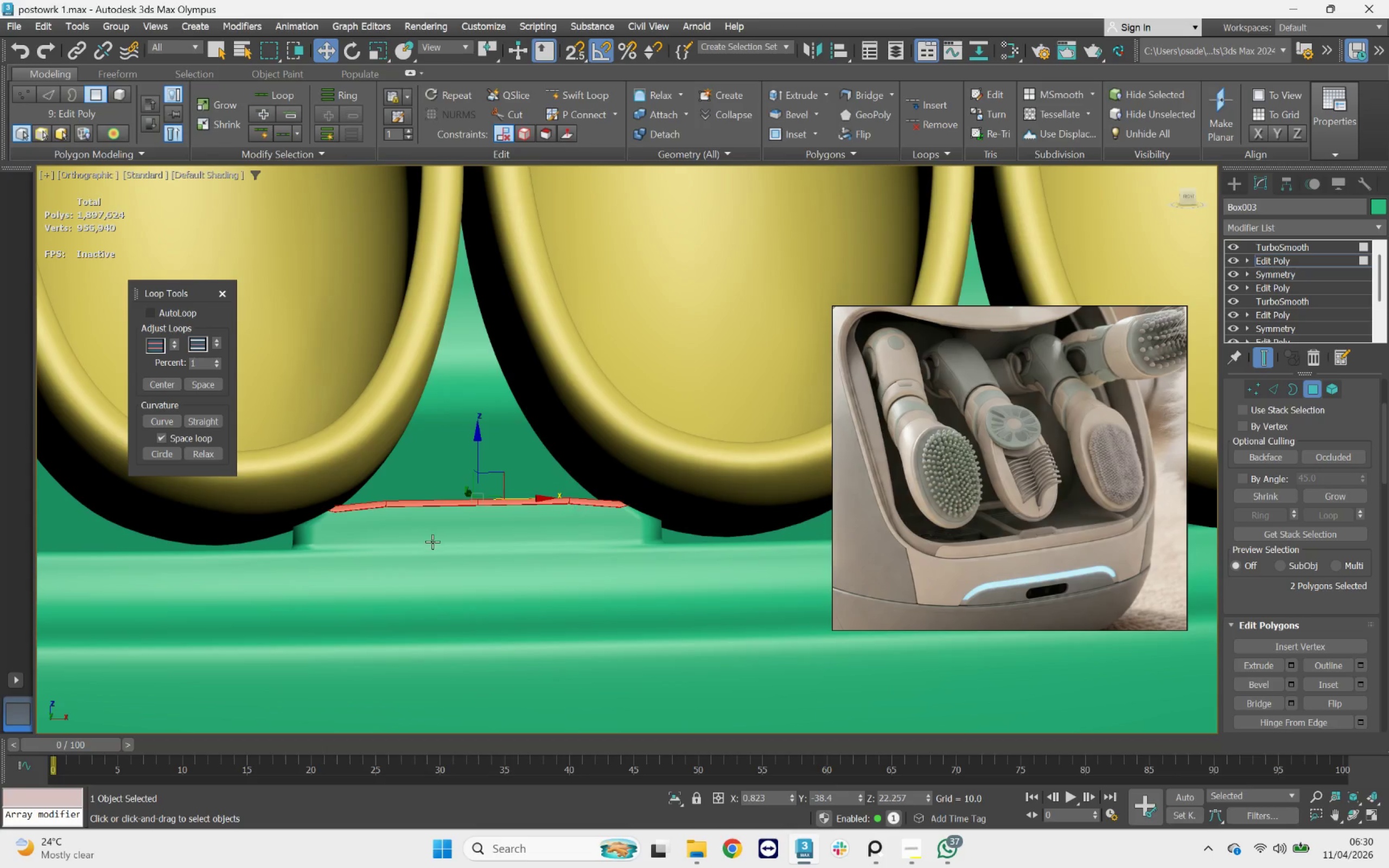 
scroll: coordinate [465, 560], scroll_direction: down, amount: 6.0
 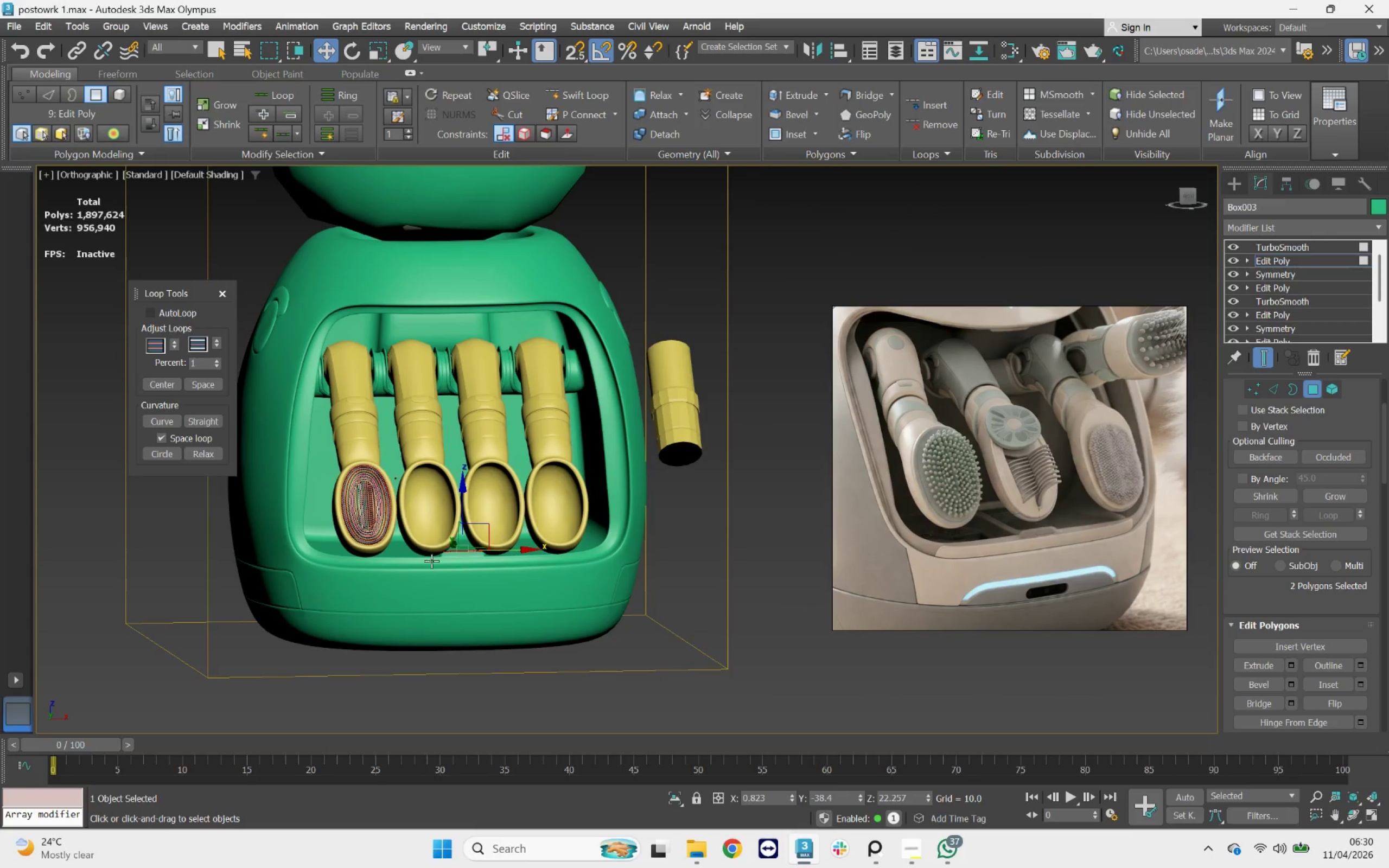 
scroll: coordinate [431, 557], scroll_direction: up, amount: 1.0
 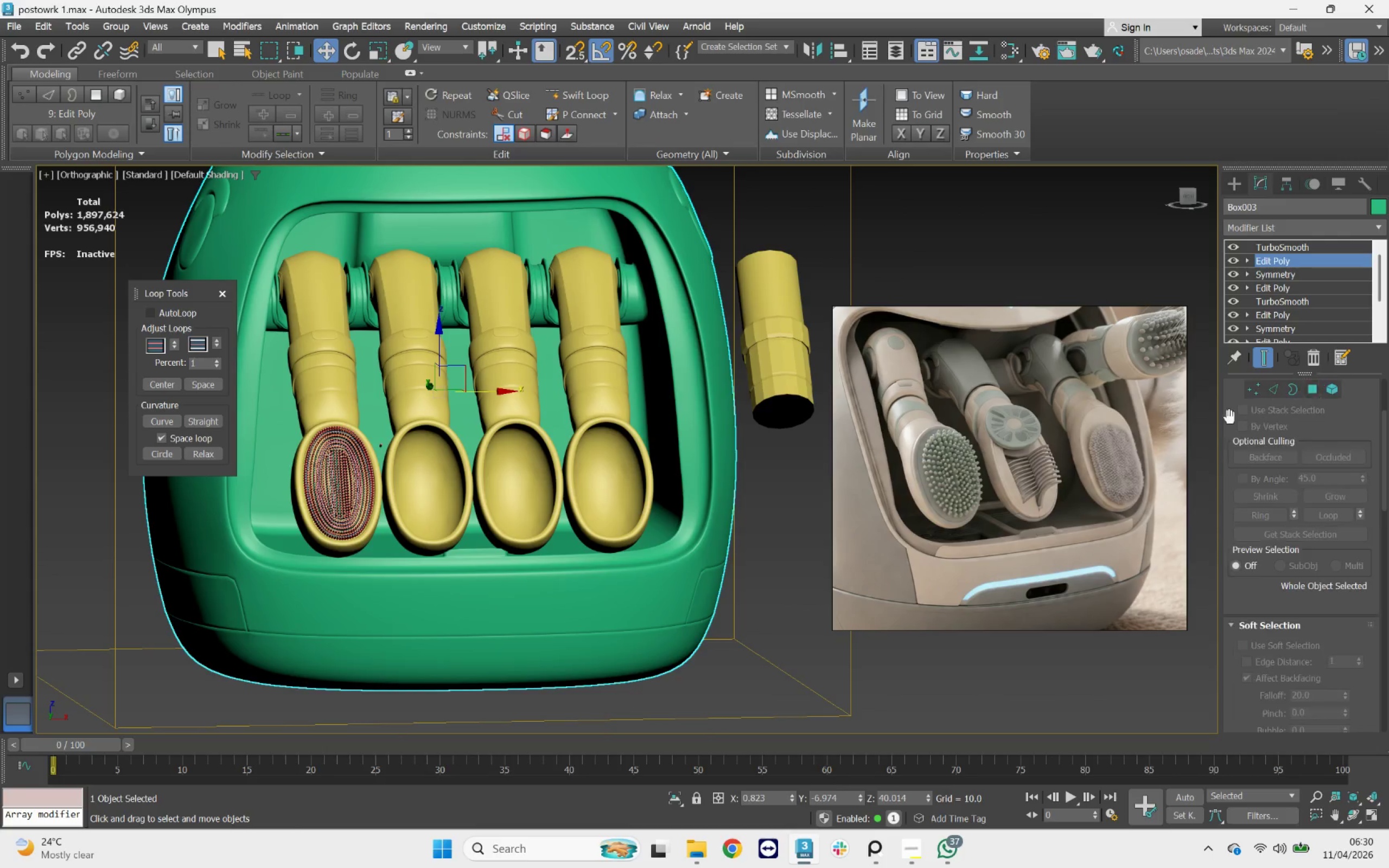 
hold_key(key=AltLeft, duration=2.79)
 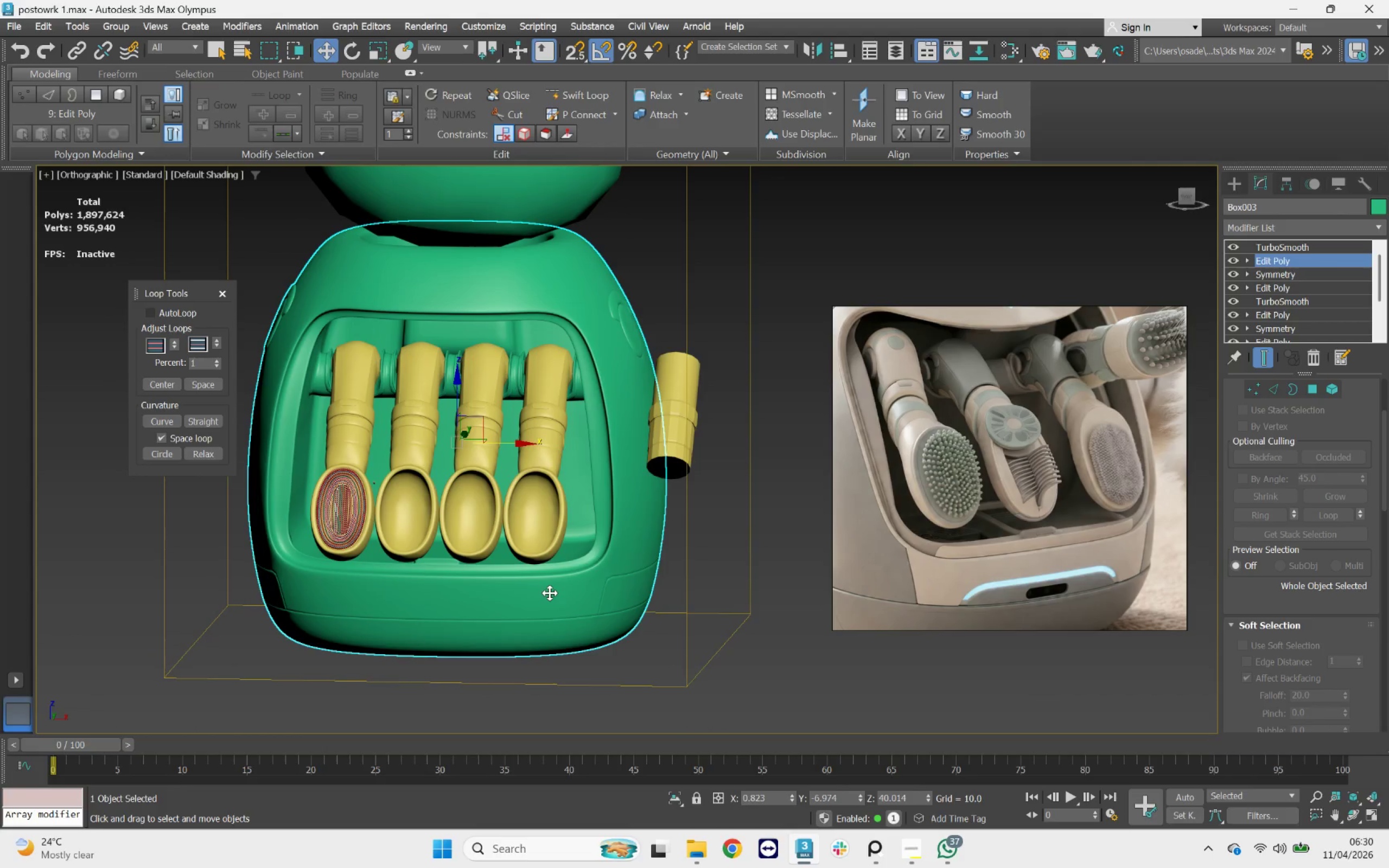 
scroll: coordinate [501, 563], scroll_direction: down, amount: 1.0
 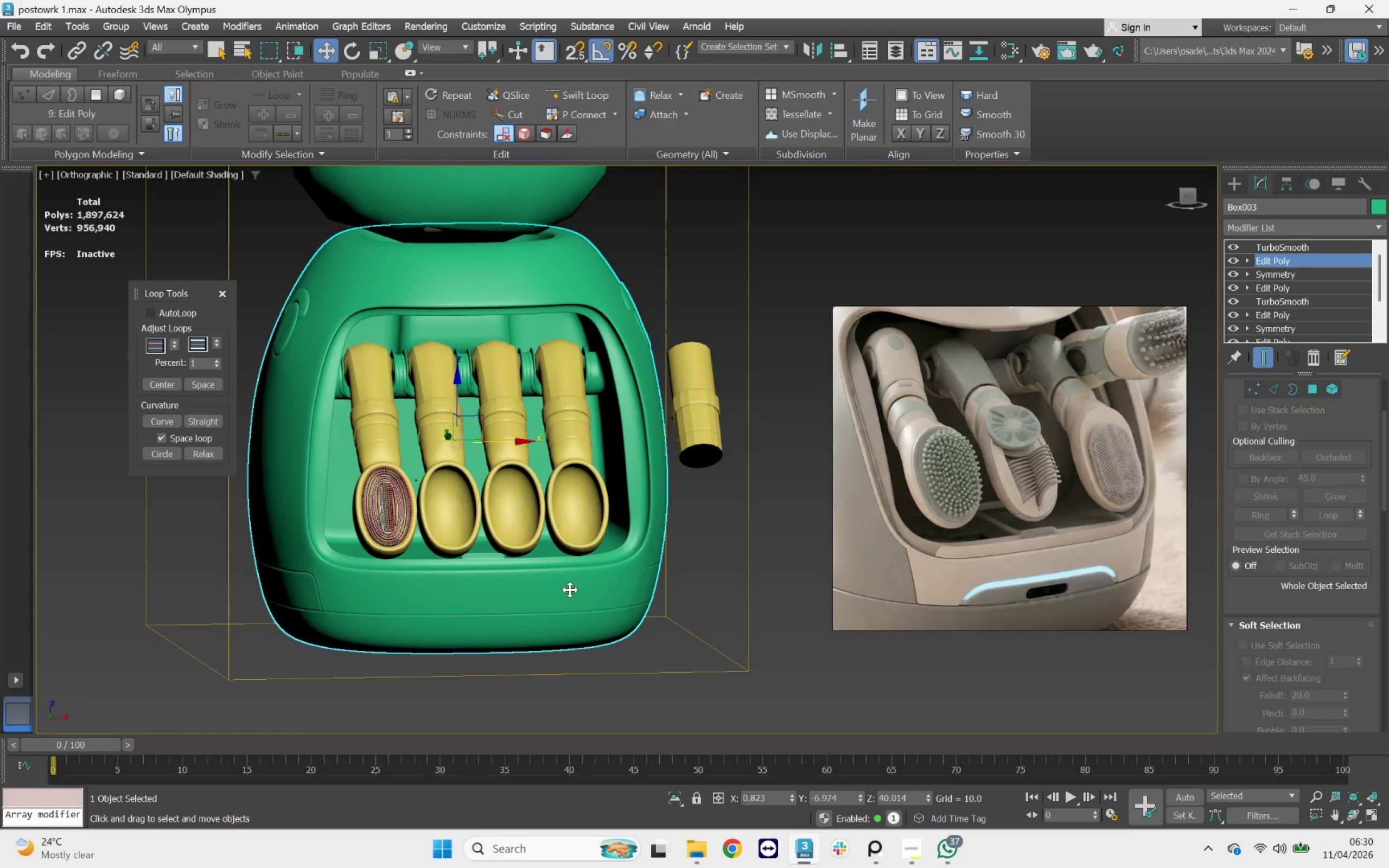 
left_click([1190, 195])
 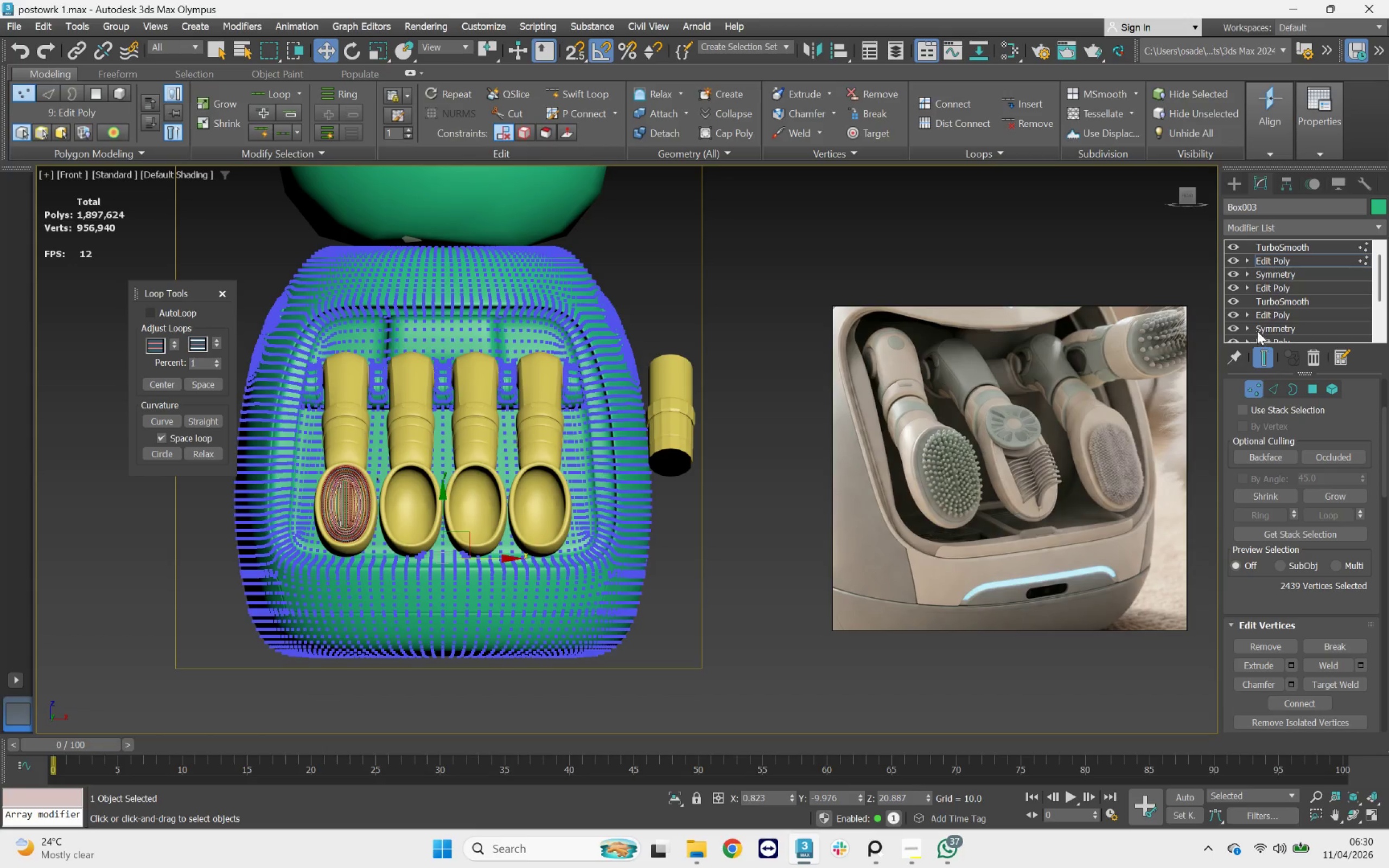 
scroll: coordinate [800, 433], scroll_direction: down, amount: 1.0
 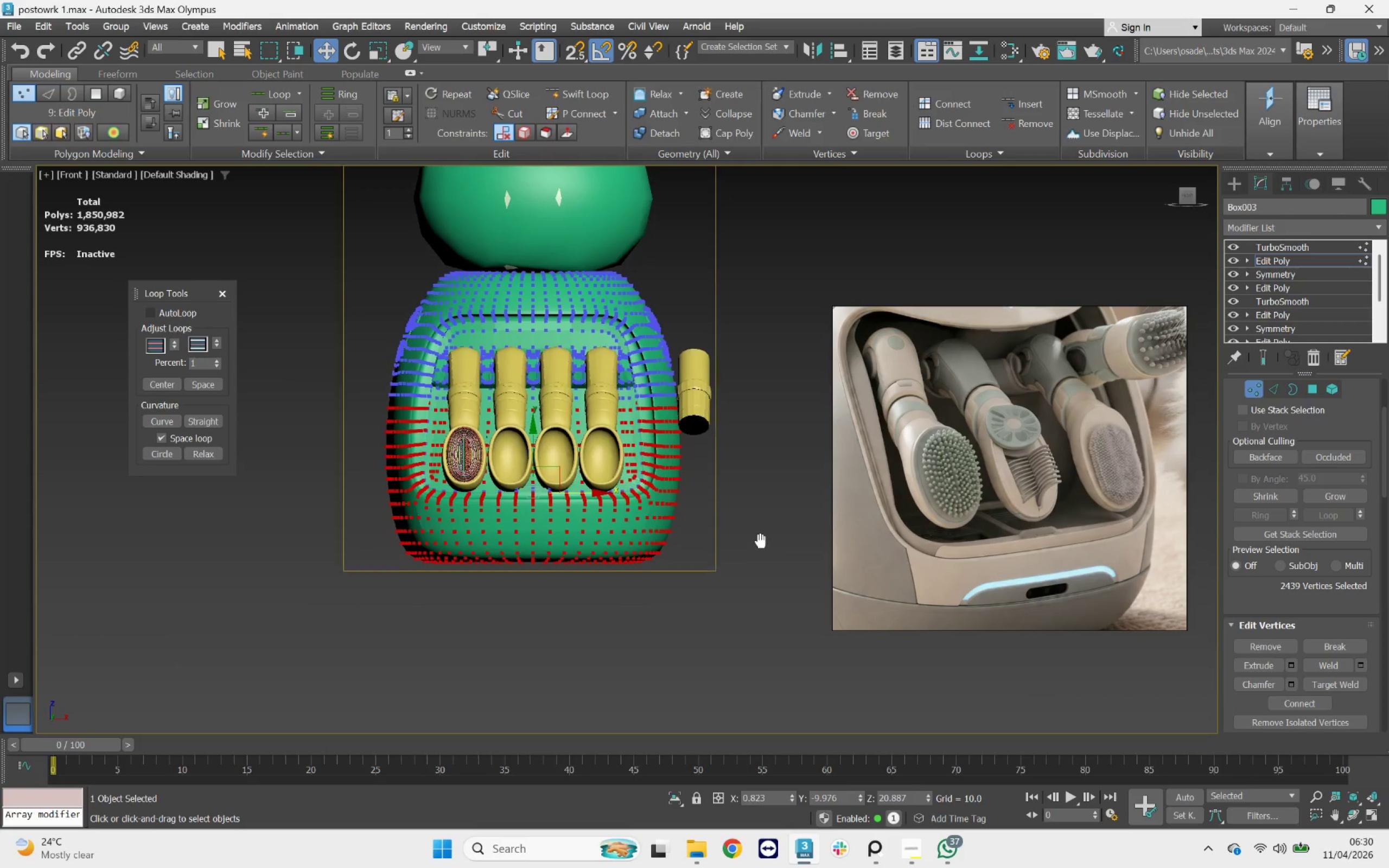 
left_click_drag(start_coordinate=[759, 635], to_coordinate=[254, 389])
 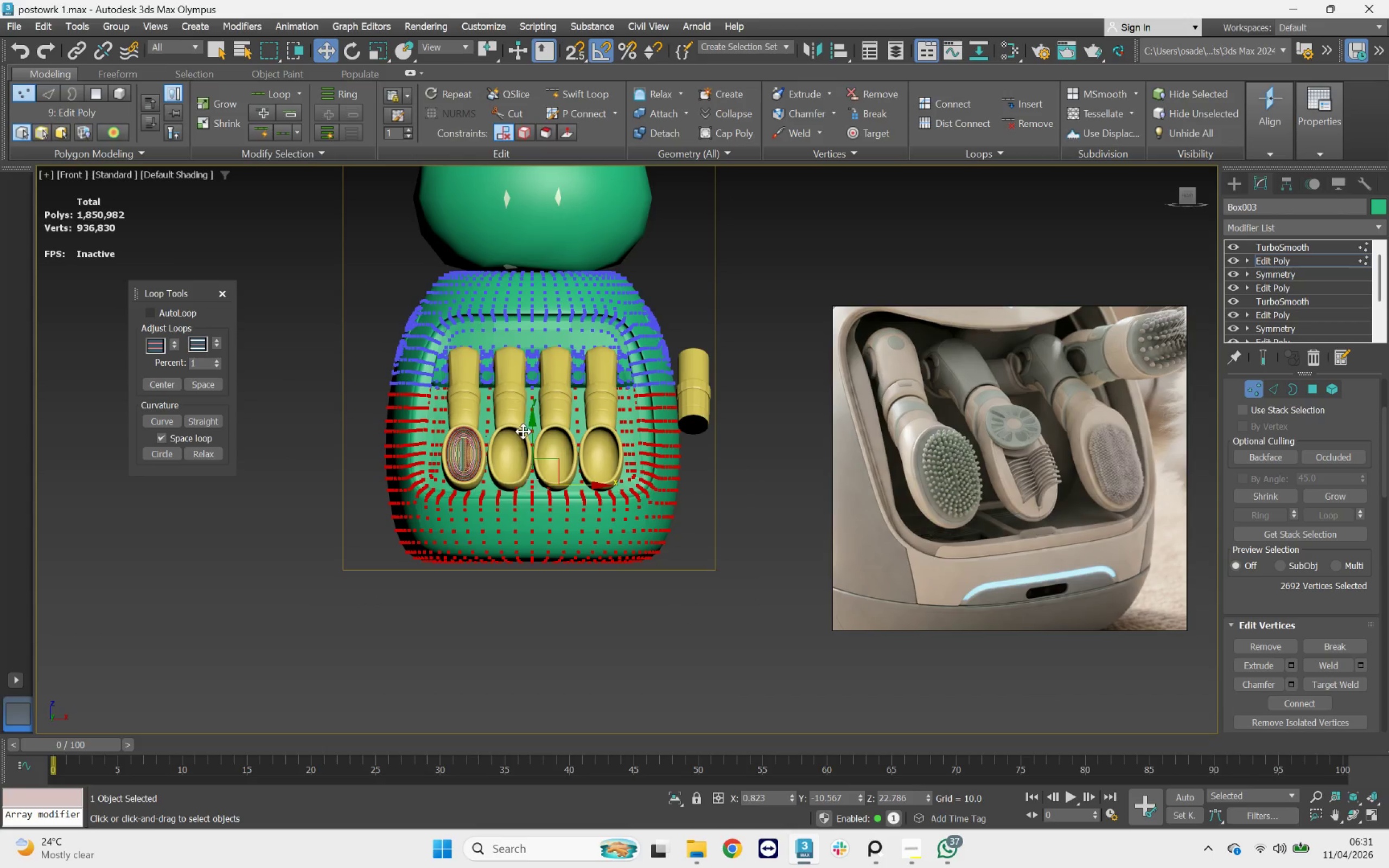 
scroll: coordinate [561, 378], scroll_direction: up, amount: 1.0
 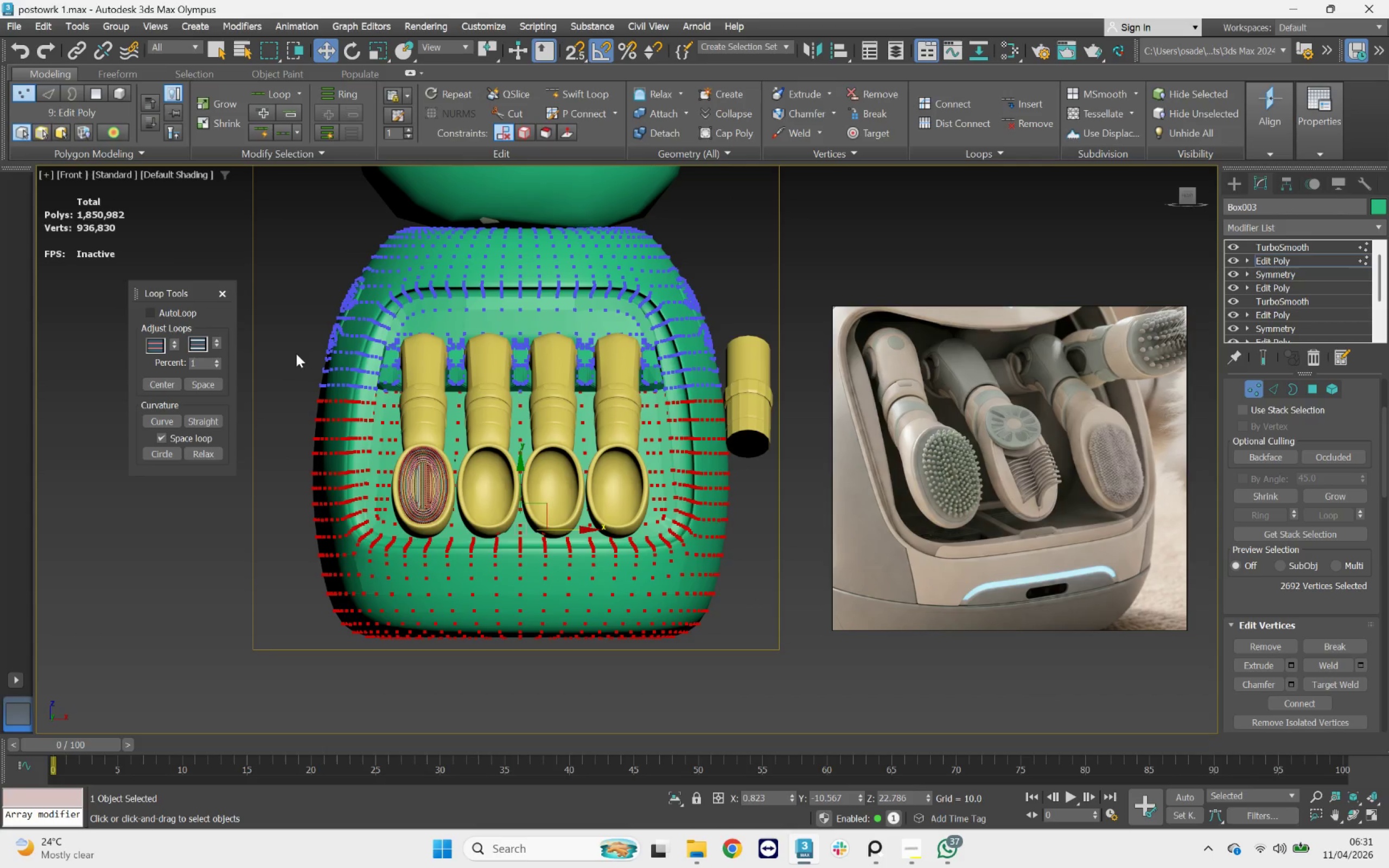 
hold_key(key=AltLeft, duration=2.16)
left_click_drag(start_coordinate=[298, 348], to_coordinate=[673, 394])
 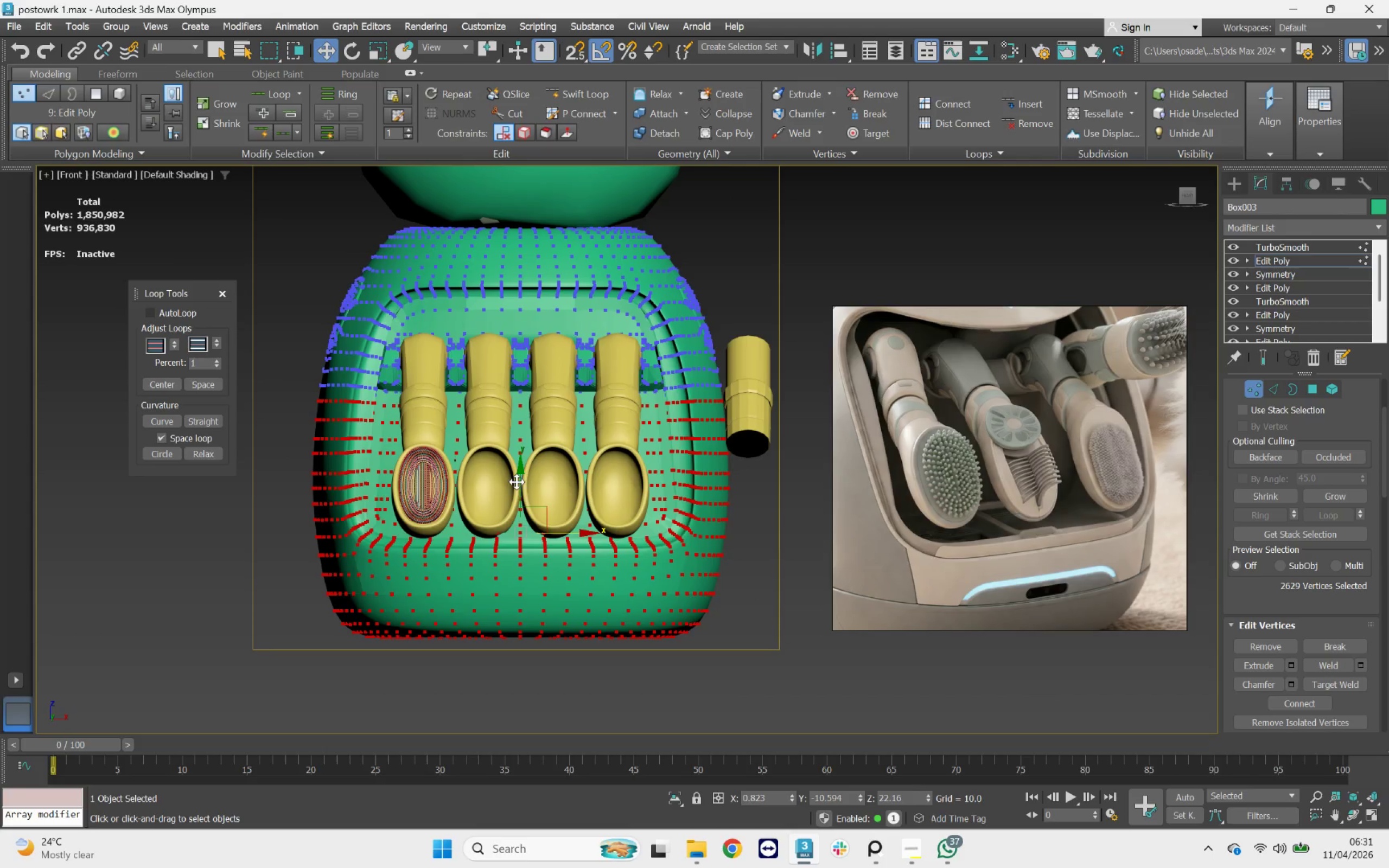 
left_click_drag(start_coordinate=[522, 482], to_coordinate=[526, 487])
 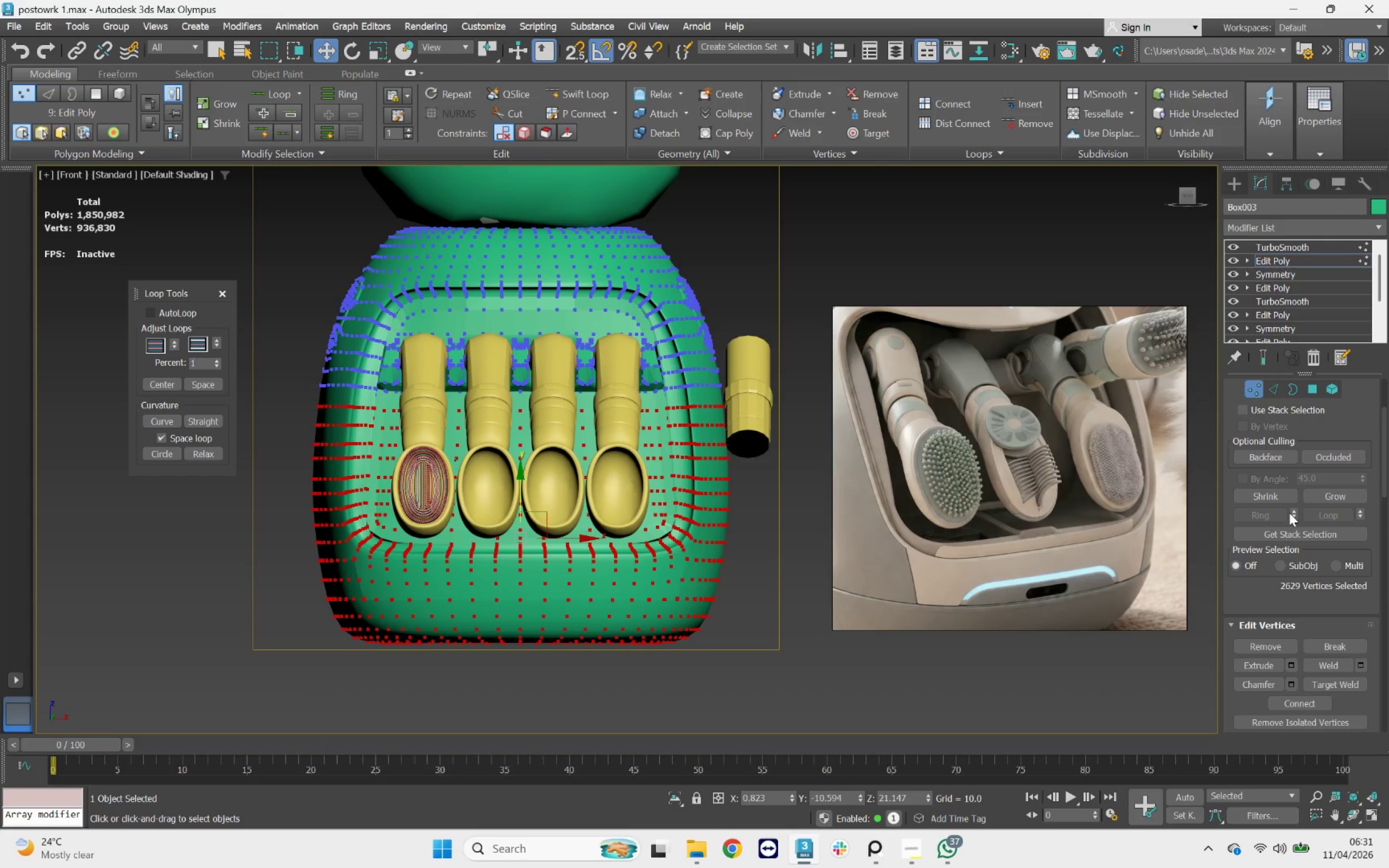 
double_click([1283, 499])
 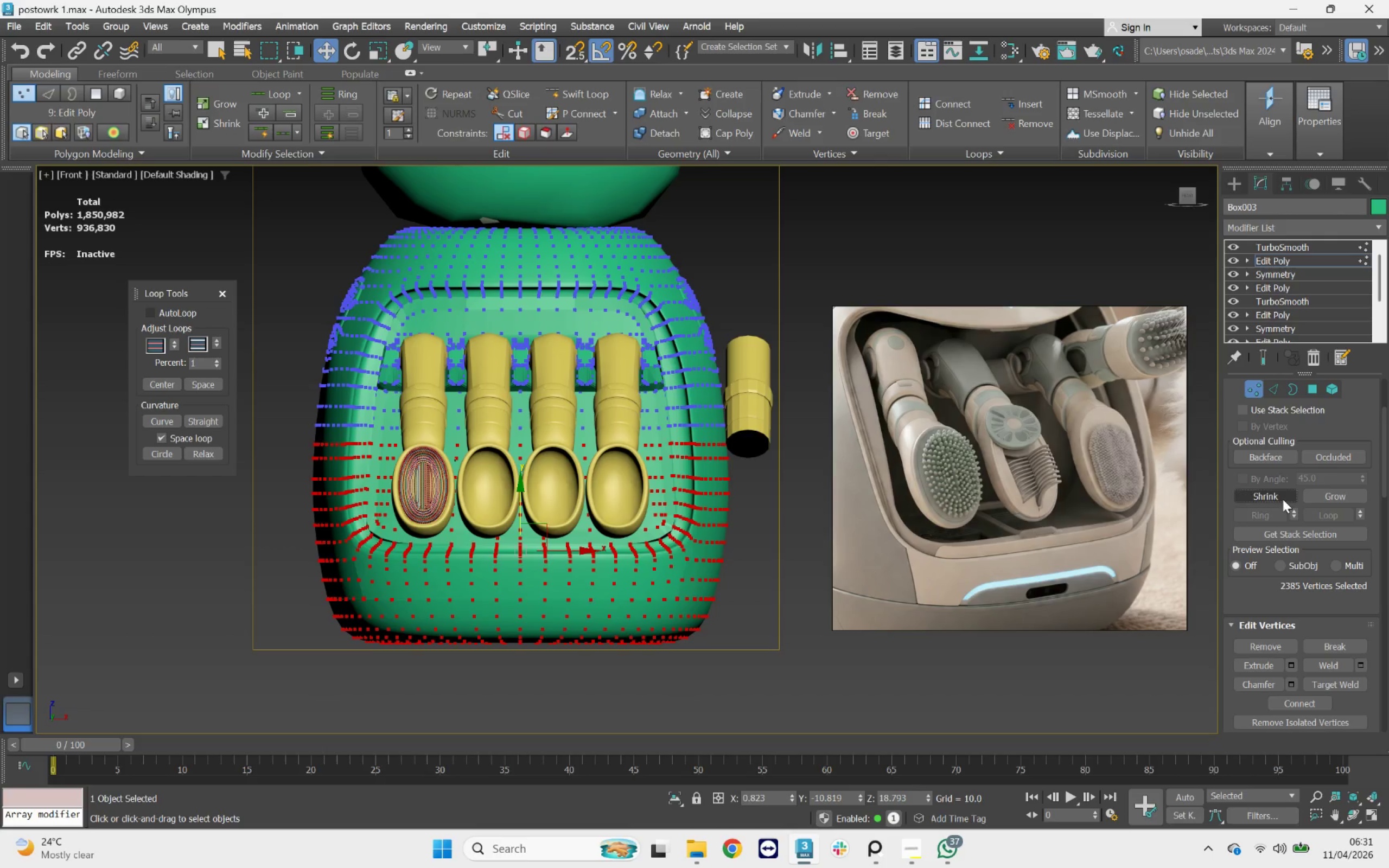 
triple_click([1283, 499])
 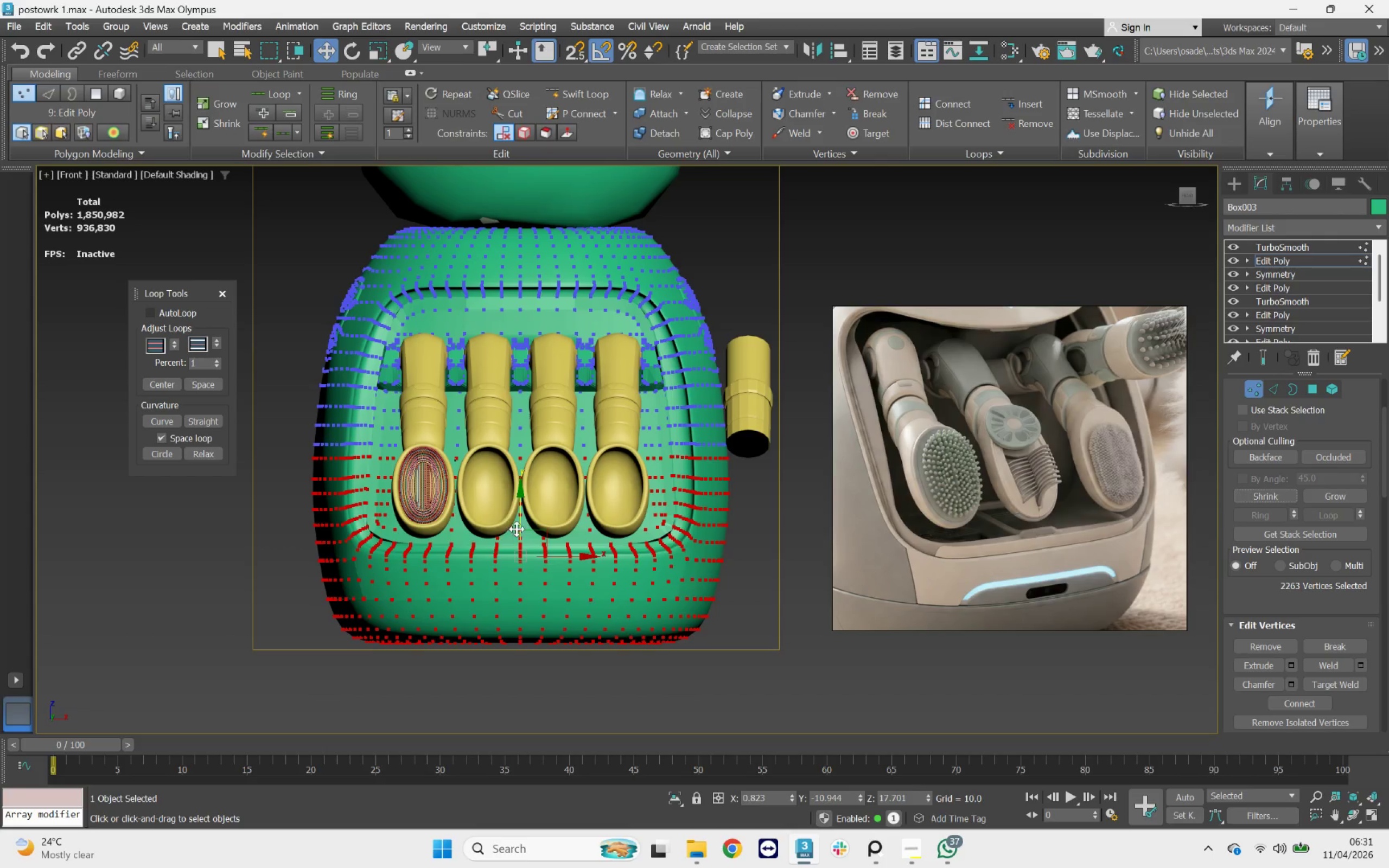 
left_click_drag(start_coordinate=[519, 520], to_coordinate=[527, 528])
 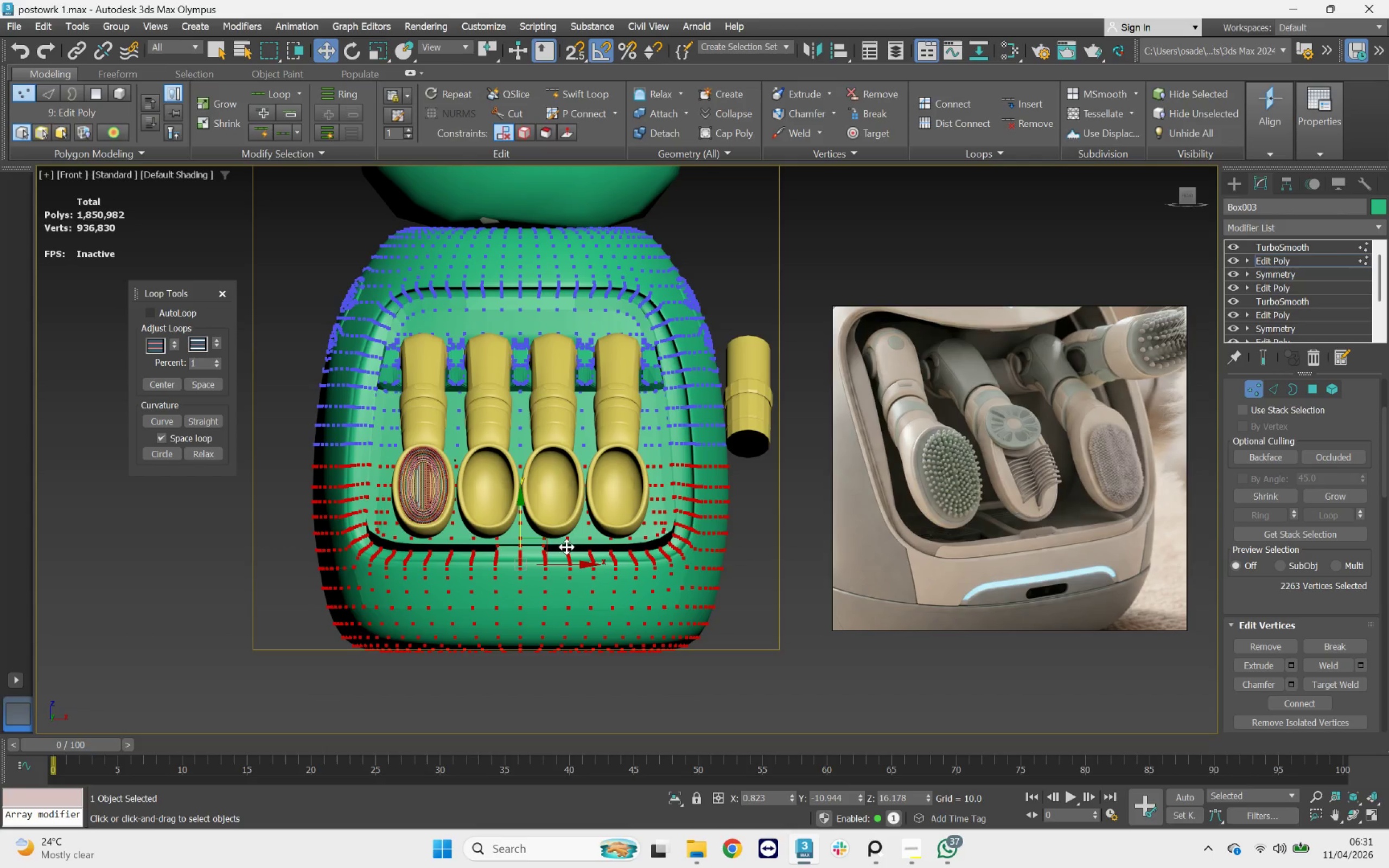 
hold_key(key=AltLeft, duration=0.66)
scroll: coordinate [568, 557], scroll_direction: up, amount: 1.0
 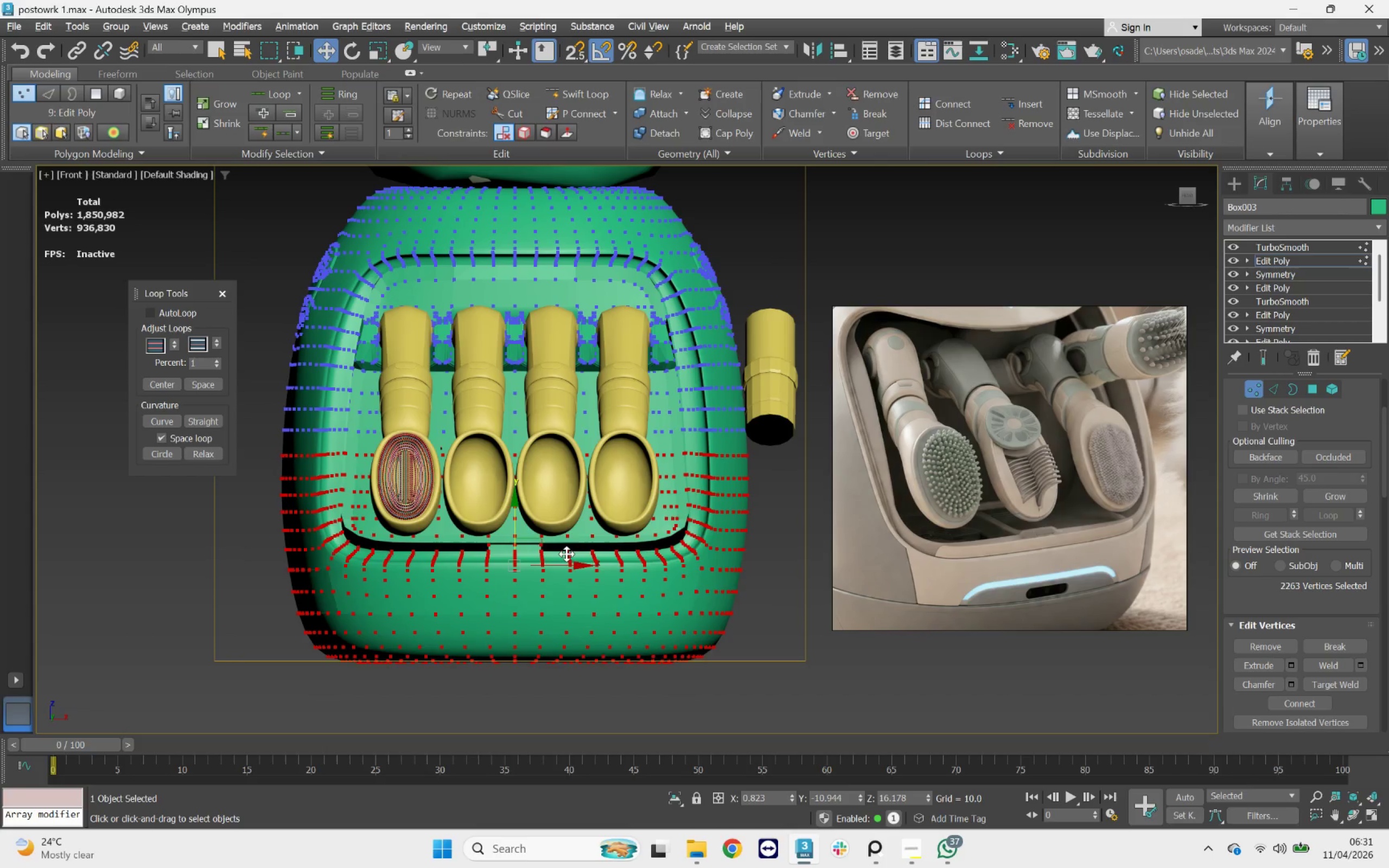 
hold_key(key=AltLeft, duration=3.08)
 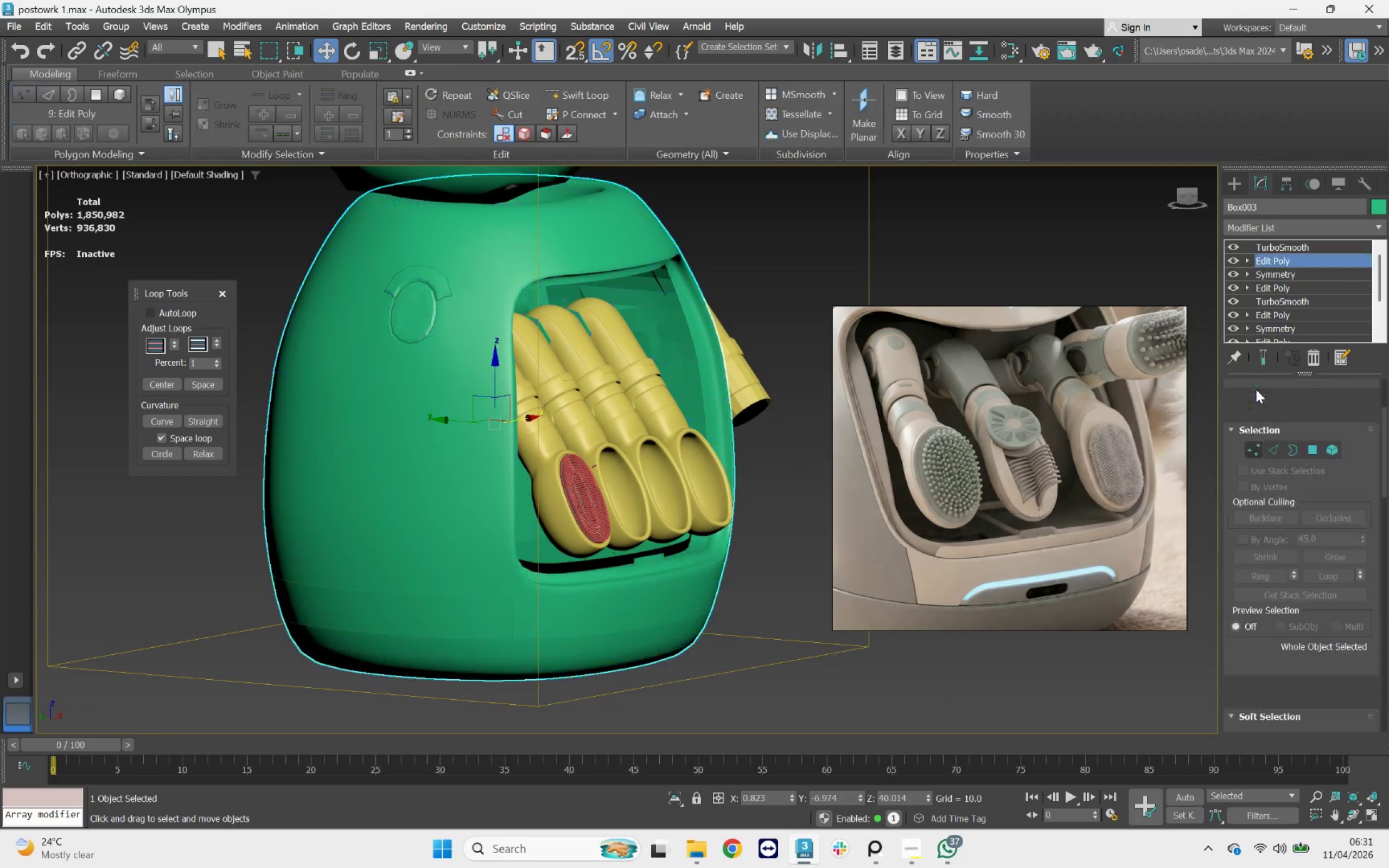 
scroll: coordinate [677, 556], scroll_direction: up, amount: 3.0
 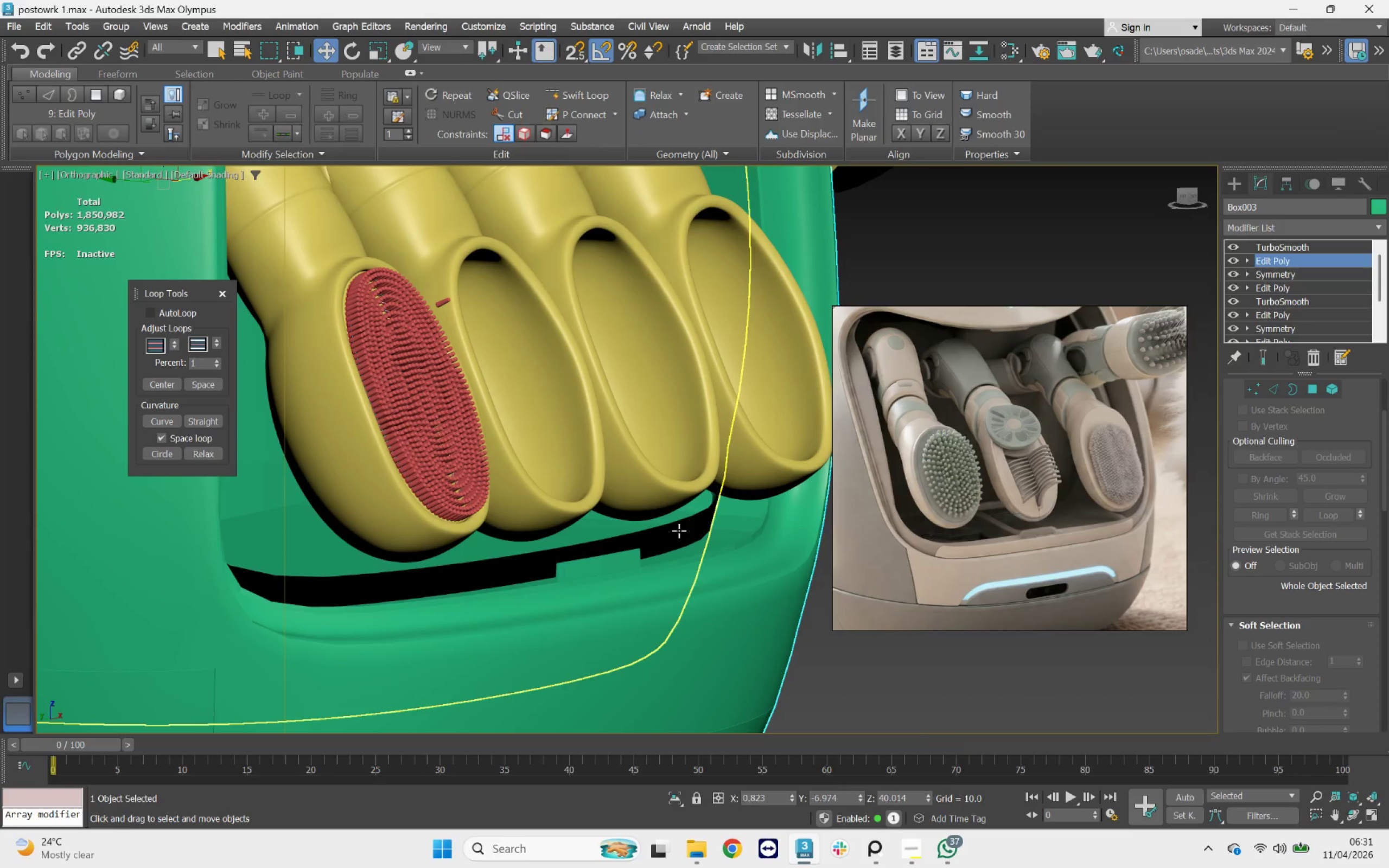 
left_click([679, 531])
 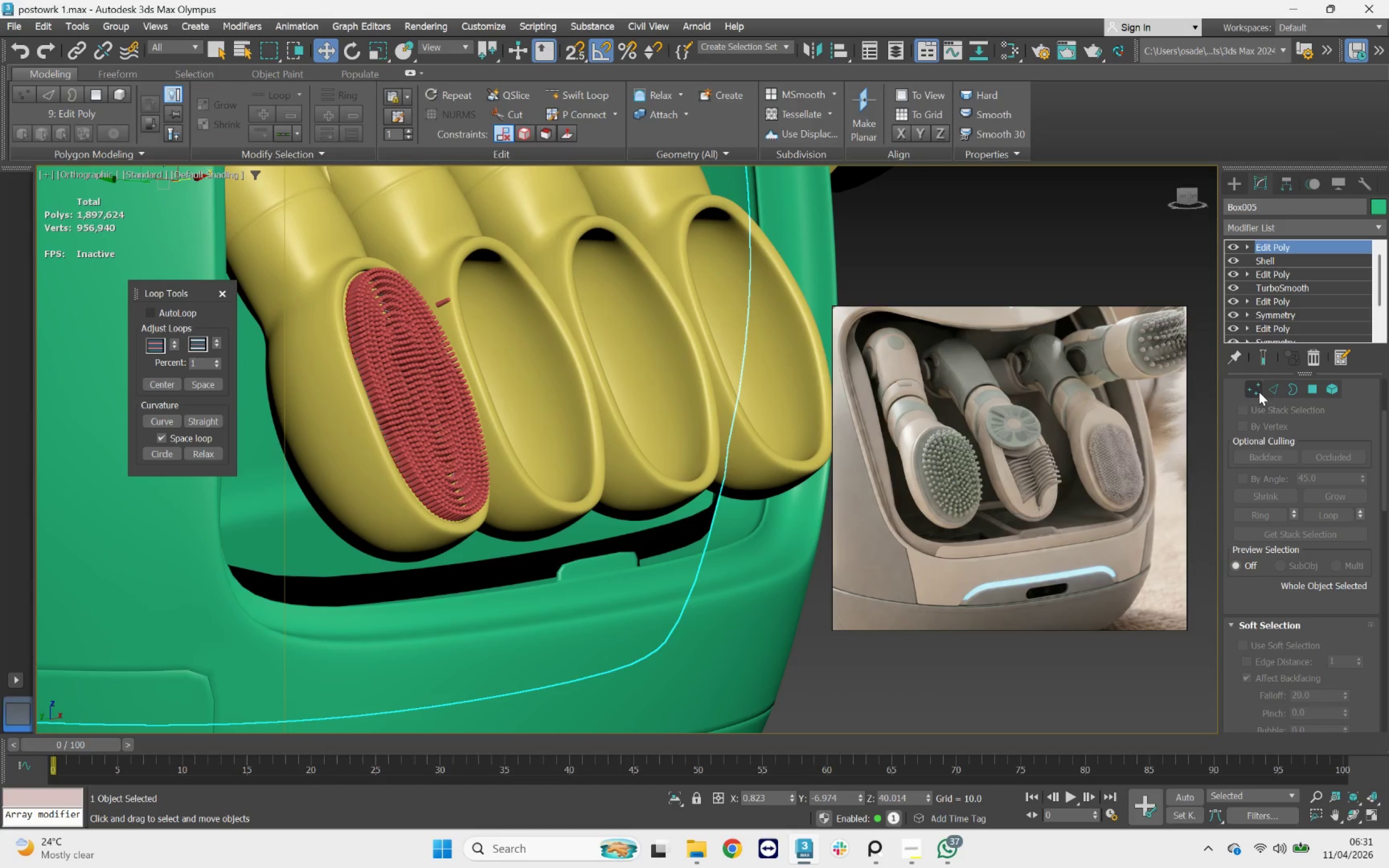 
hold_key(key=AltLeft, duration=0.4)
 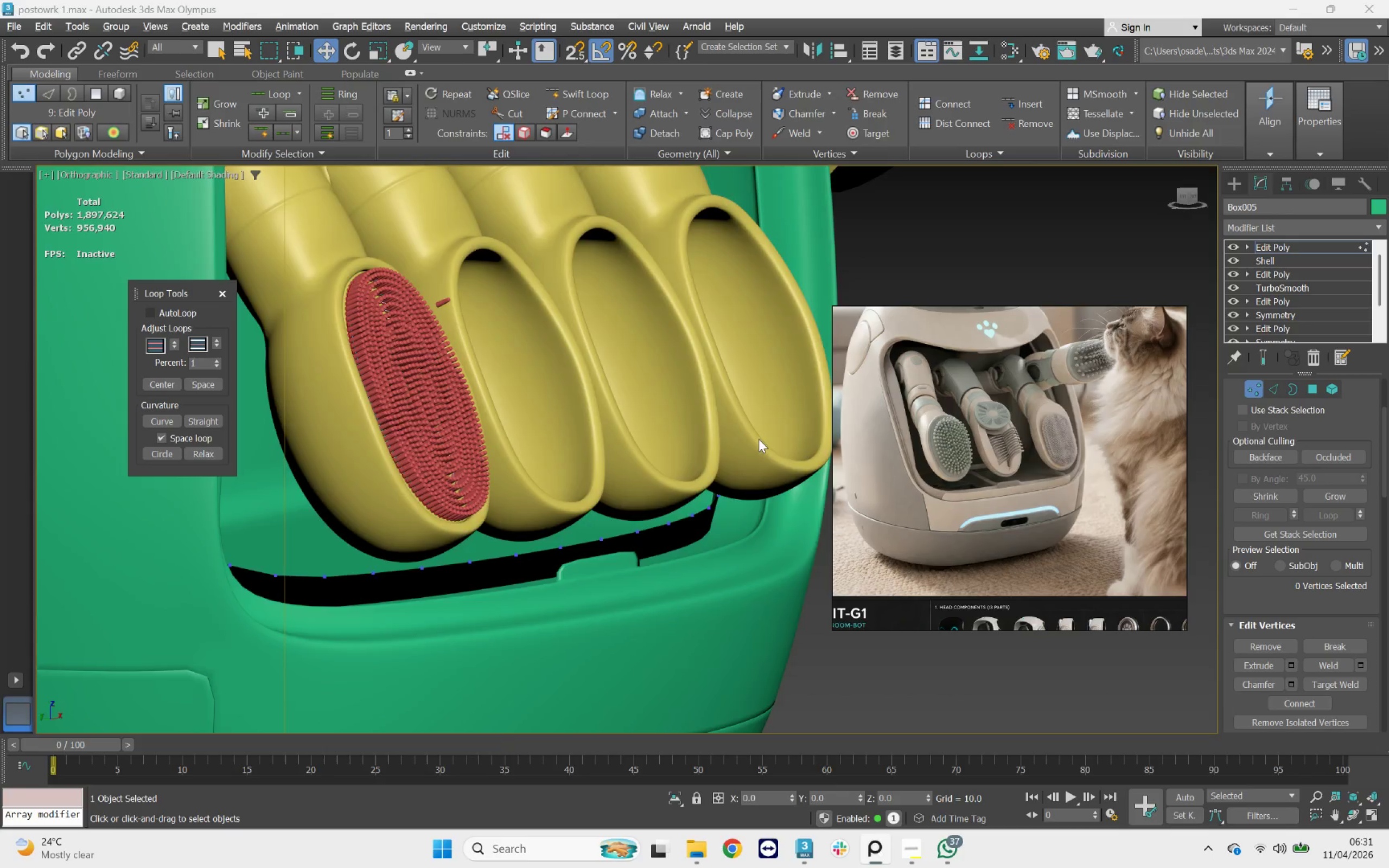 
scroll: coordinate [953, 392], scroll_direction: down, amount: 2.0
 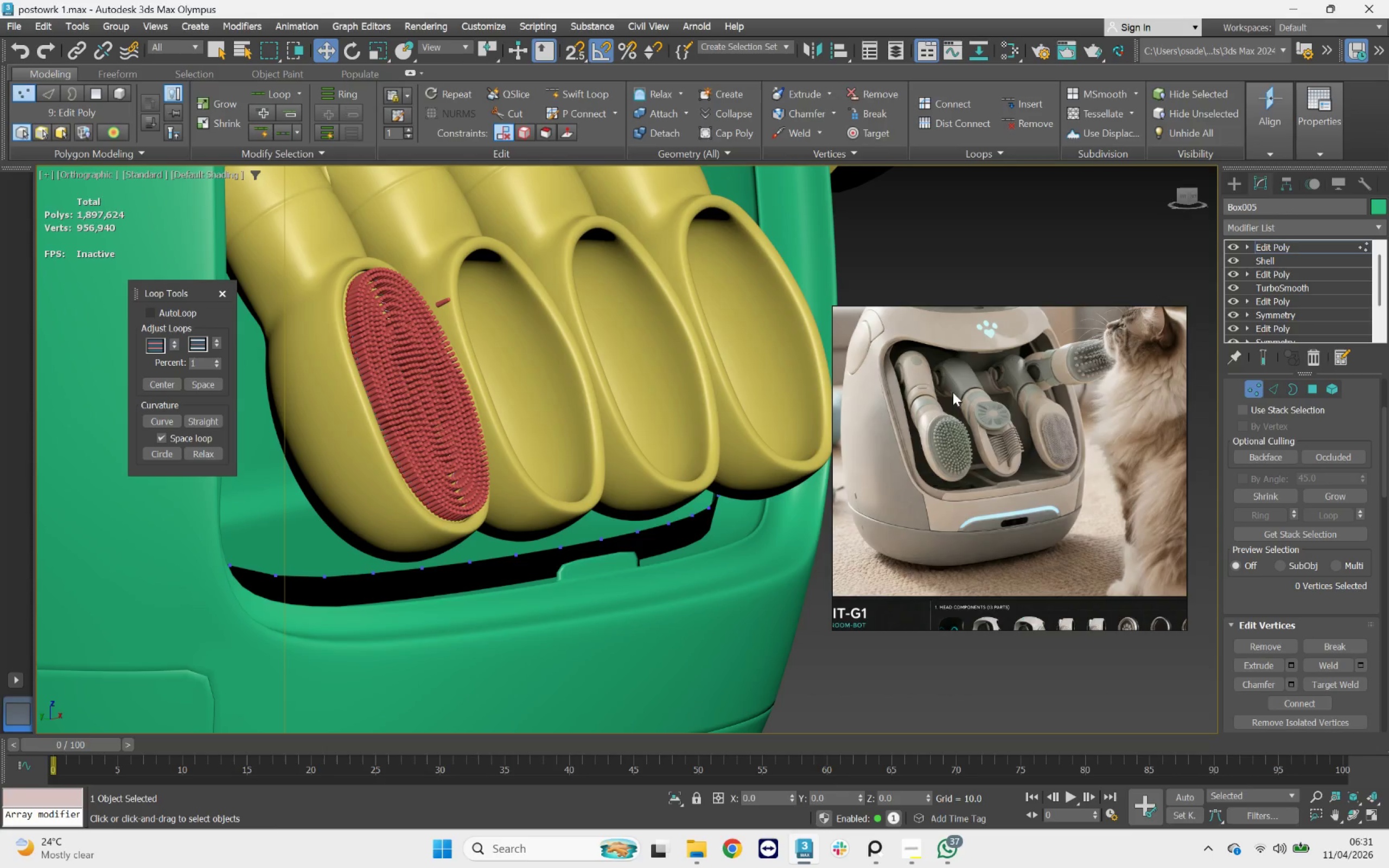 
hold_key(key=AltLeft, duration=1.79)
 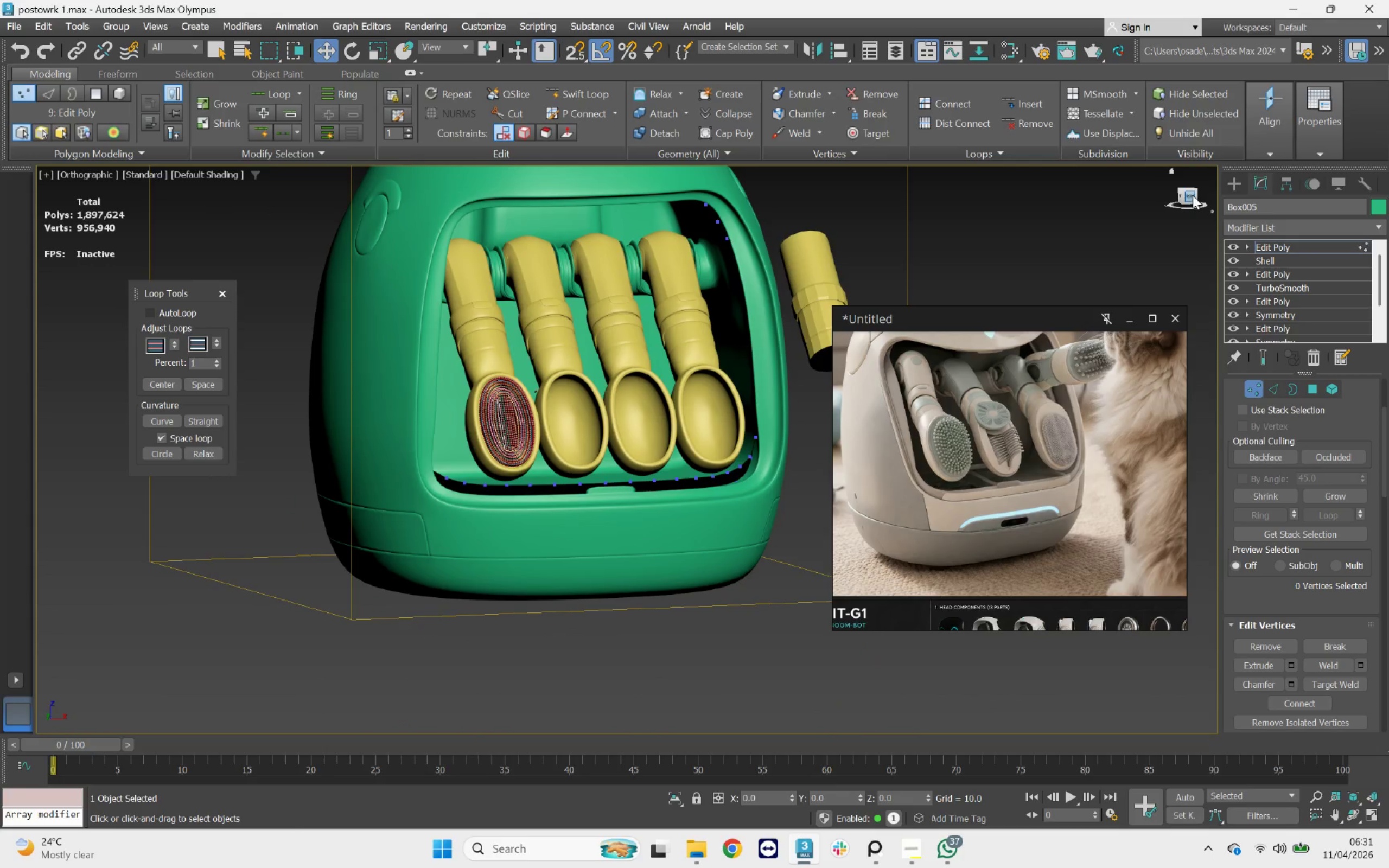 
scroll: coordinate [758, 439], scroll_direction: down, amount: 3.0
 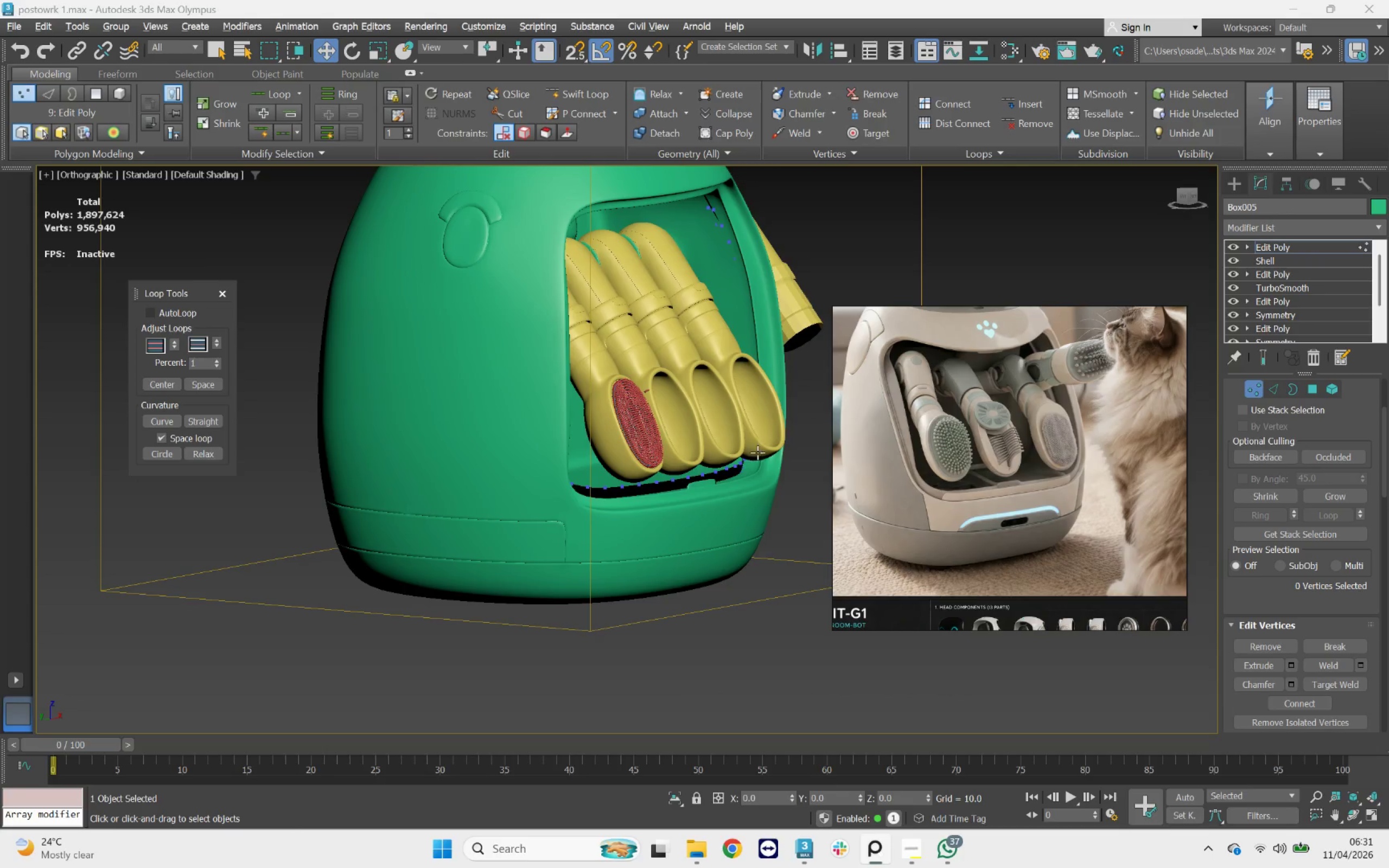 
left_click([1193, 195])
 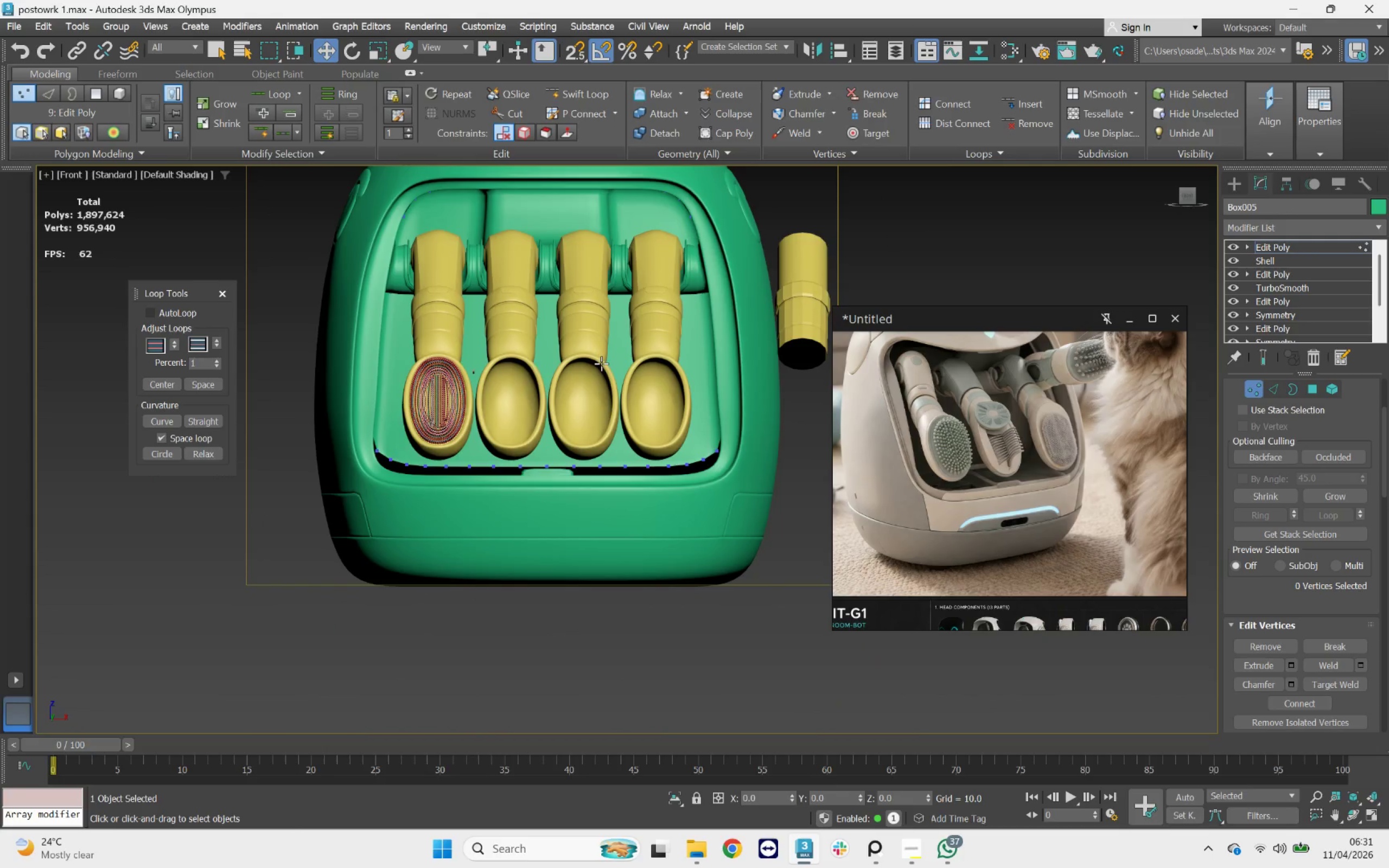 
hold_key(key=AltLeft, duration=0.82)
 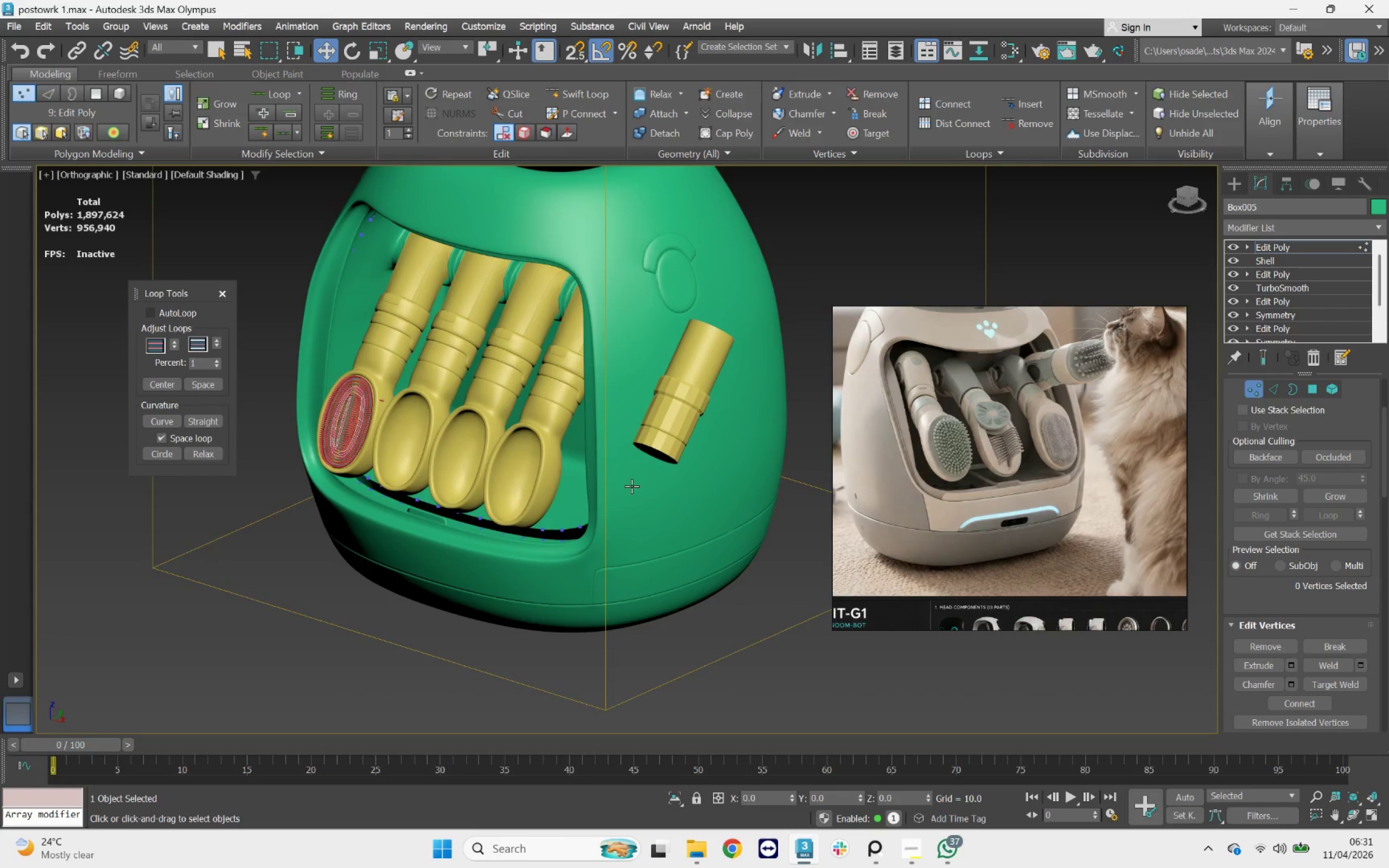 
key(Delete)
 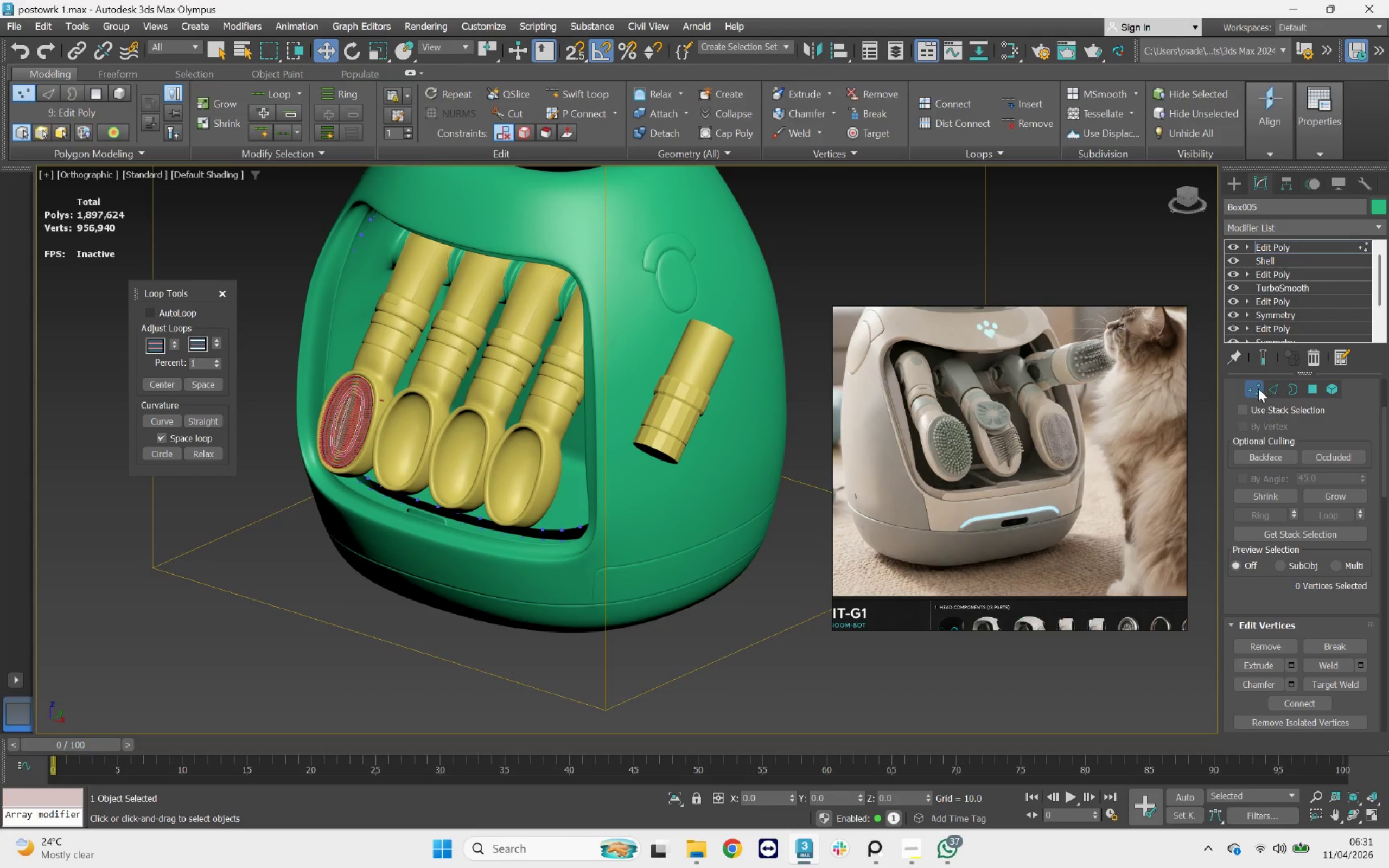 
key(Delete)
 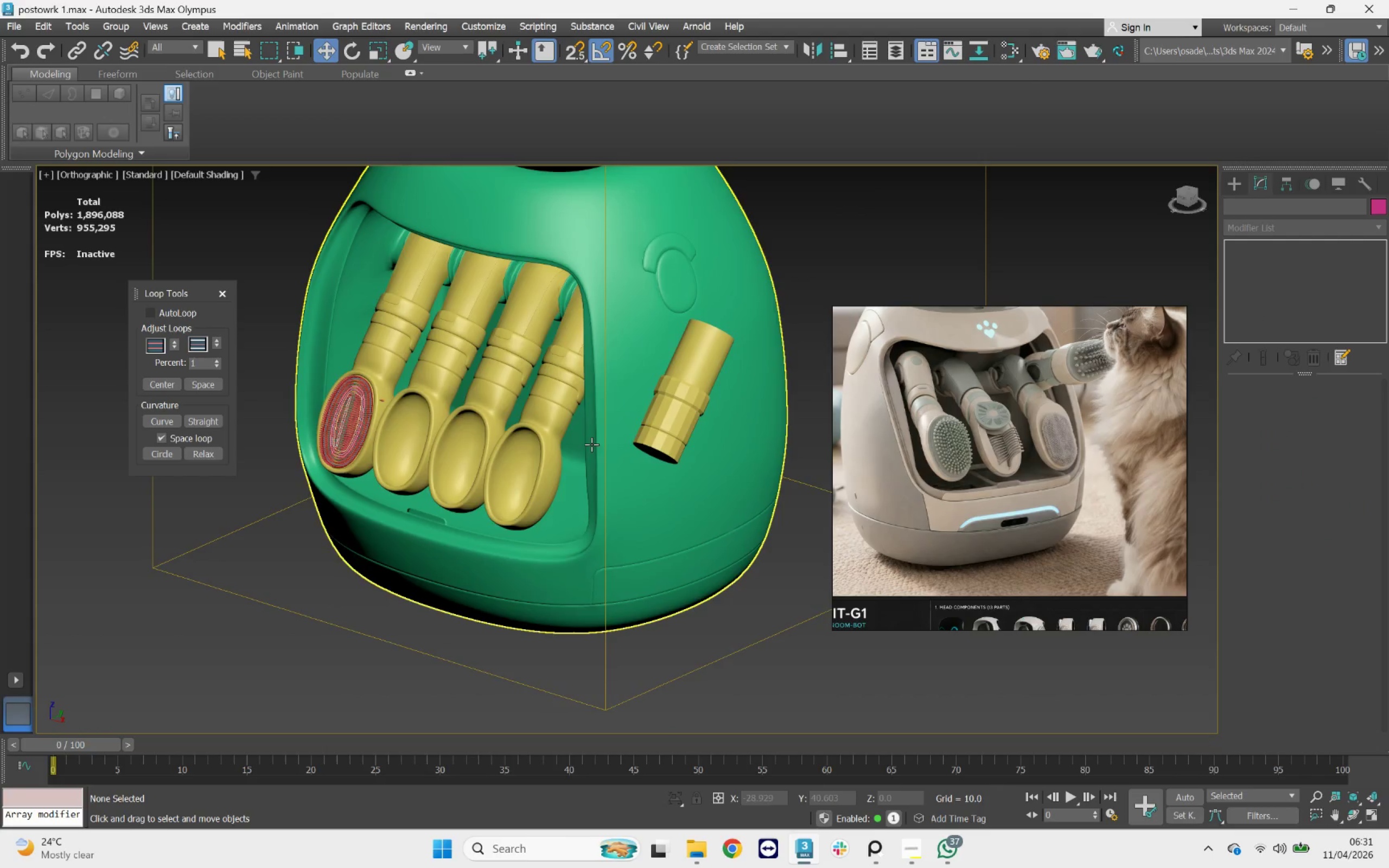 
scroll: coordinate [566, 459], scroll_direction: down, amount: 3.0
 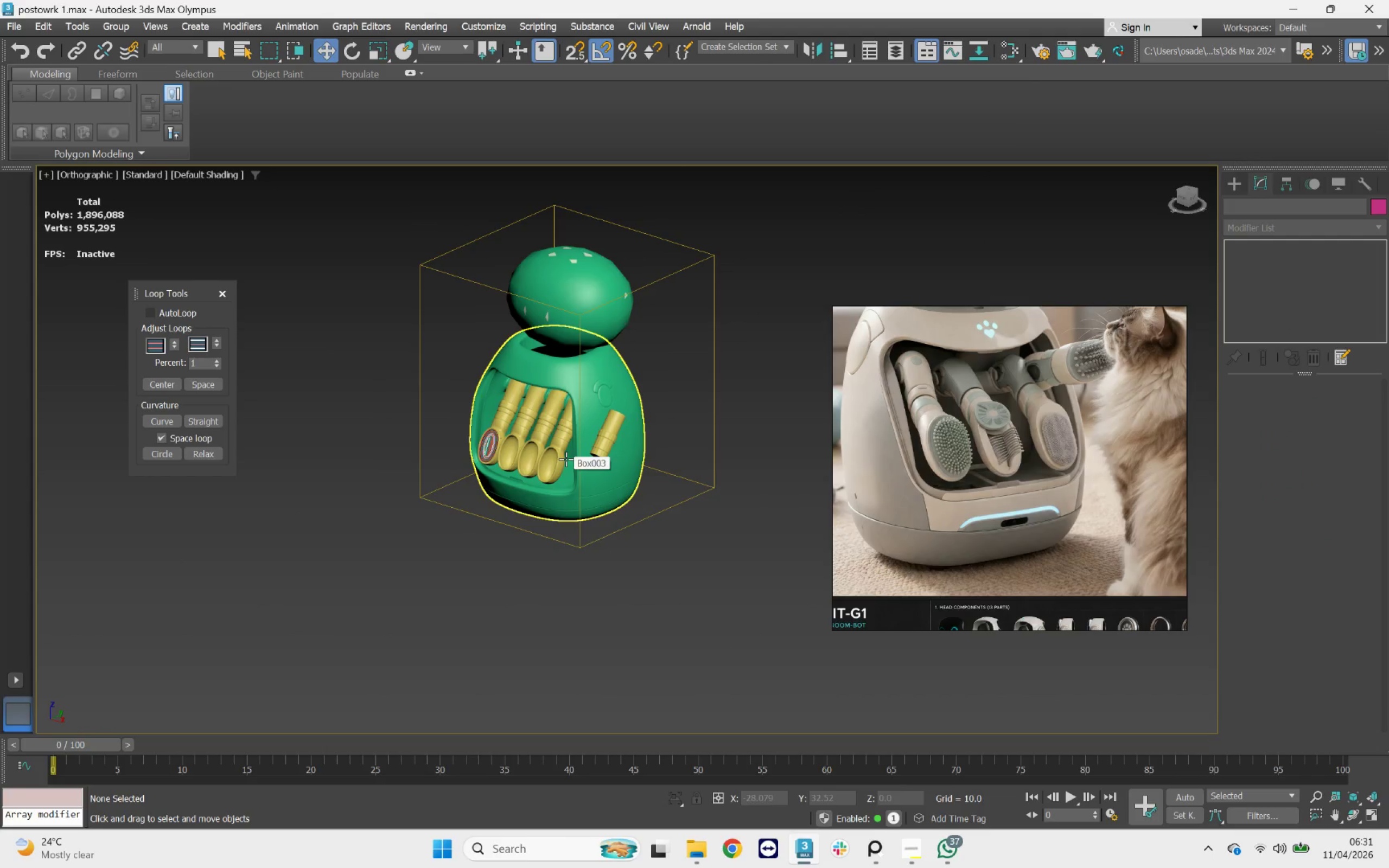 
hold_key(key=AltLeft, duration=1.97)
 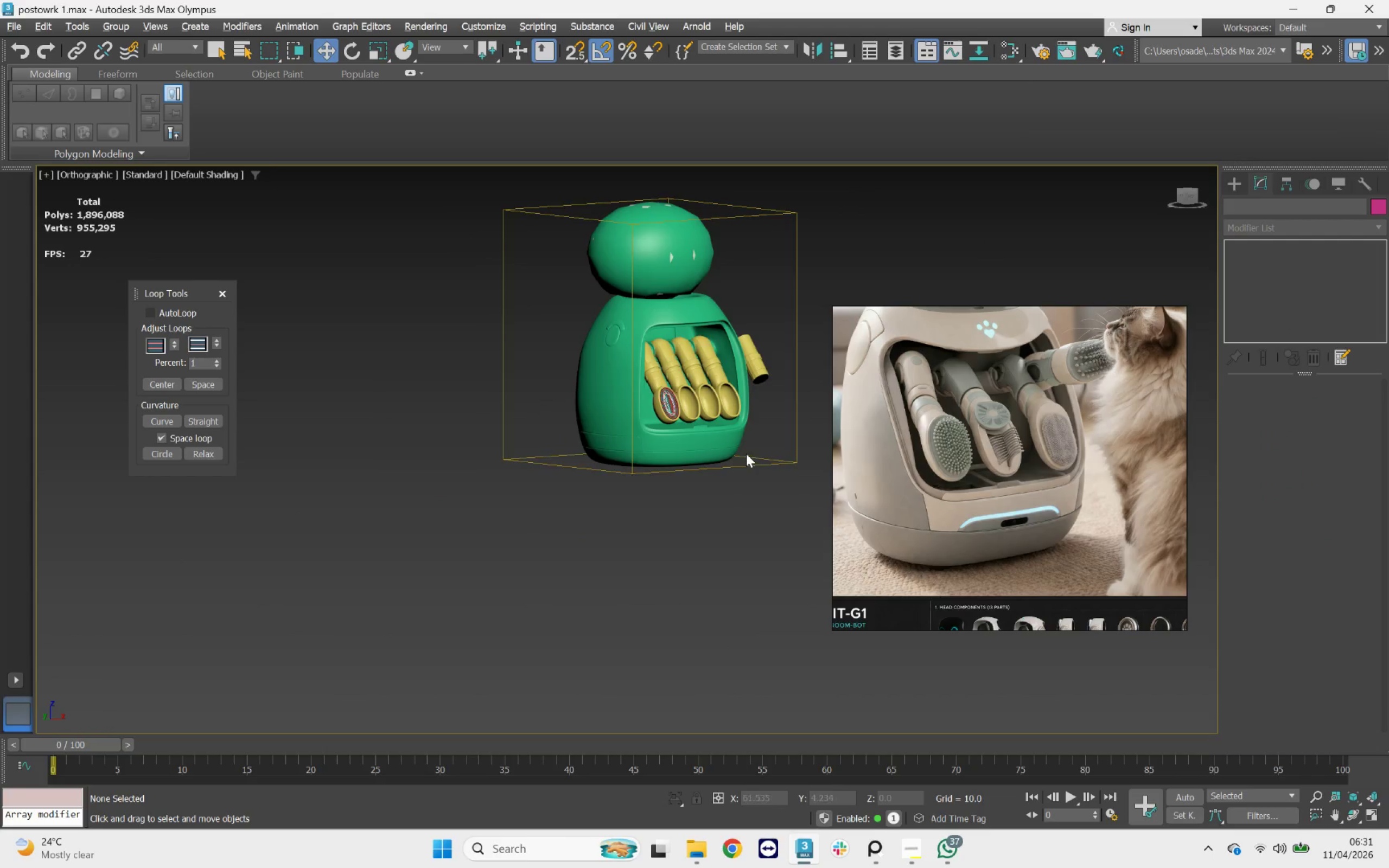 
hold_key(key=AltLeft, duration=0.58)
 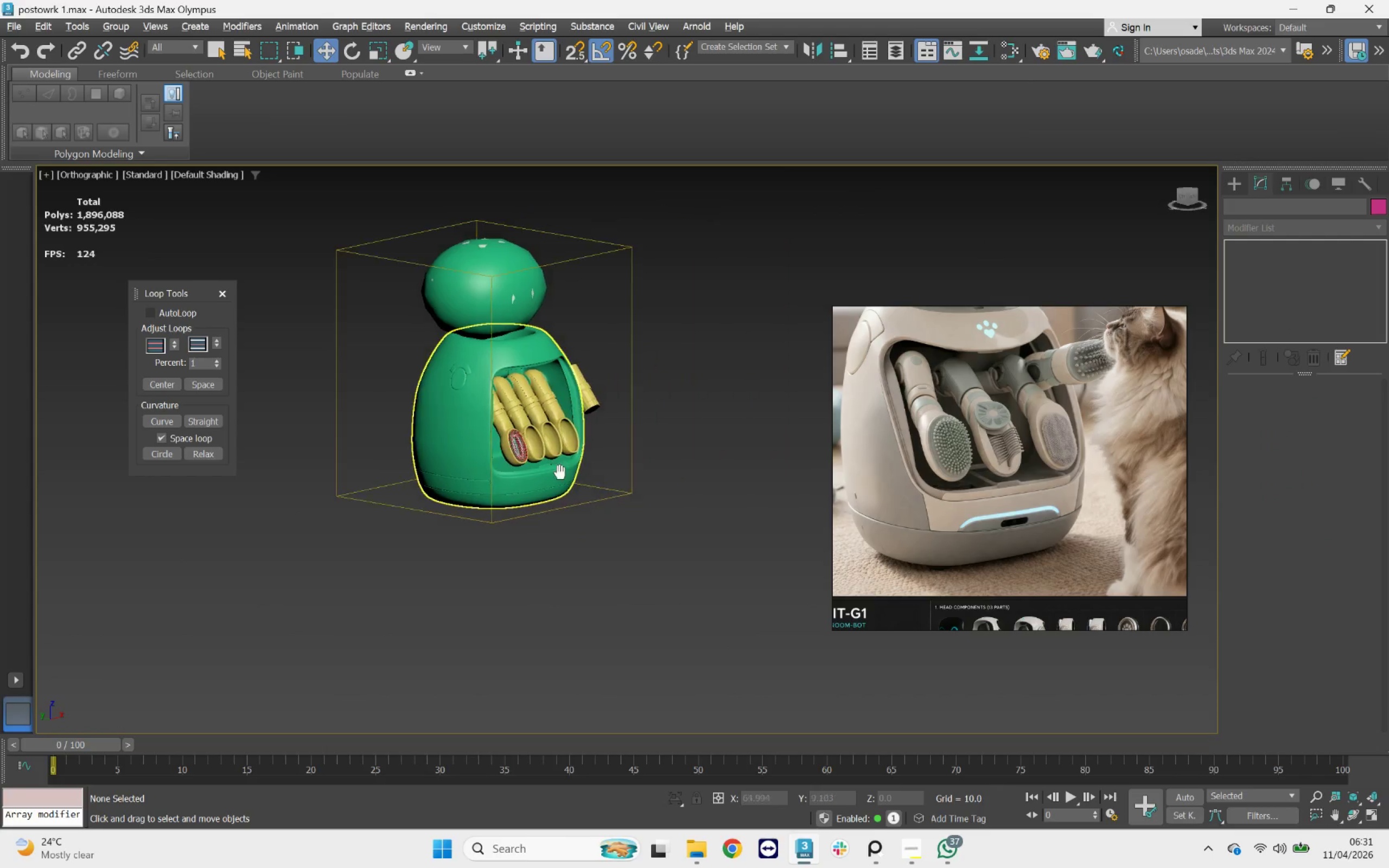 
scroll: coordinate [557, 450], scroll_direction: up, amount: 4.0
 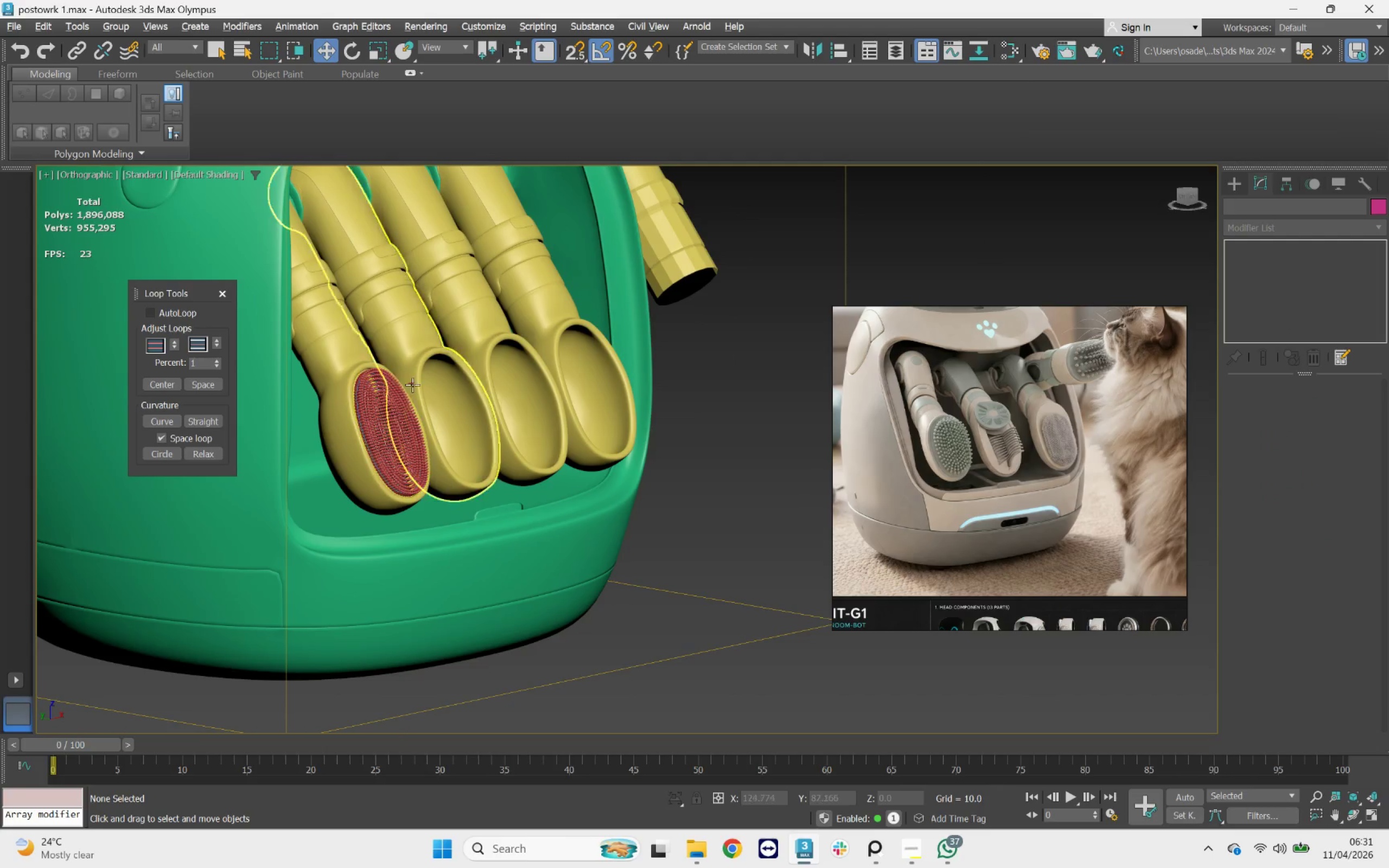 
left_click([526, 535])
 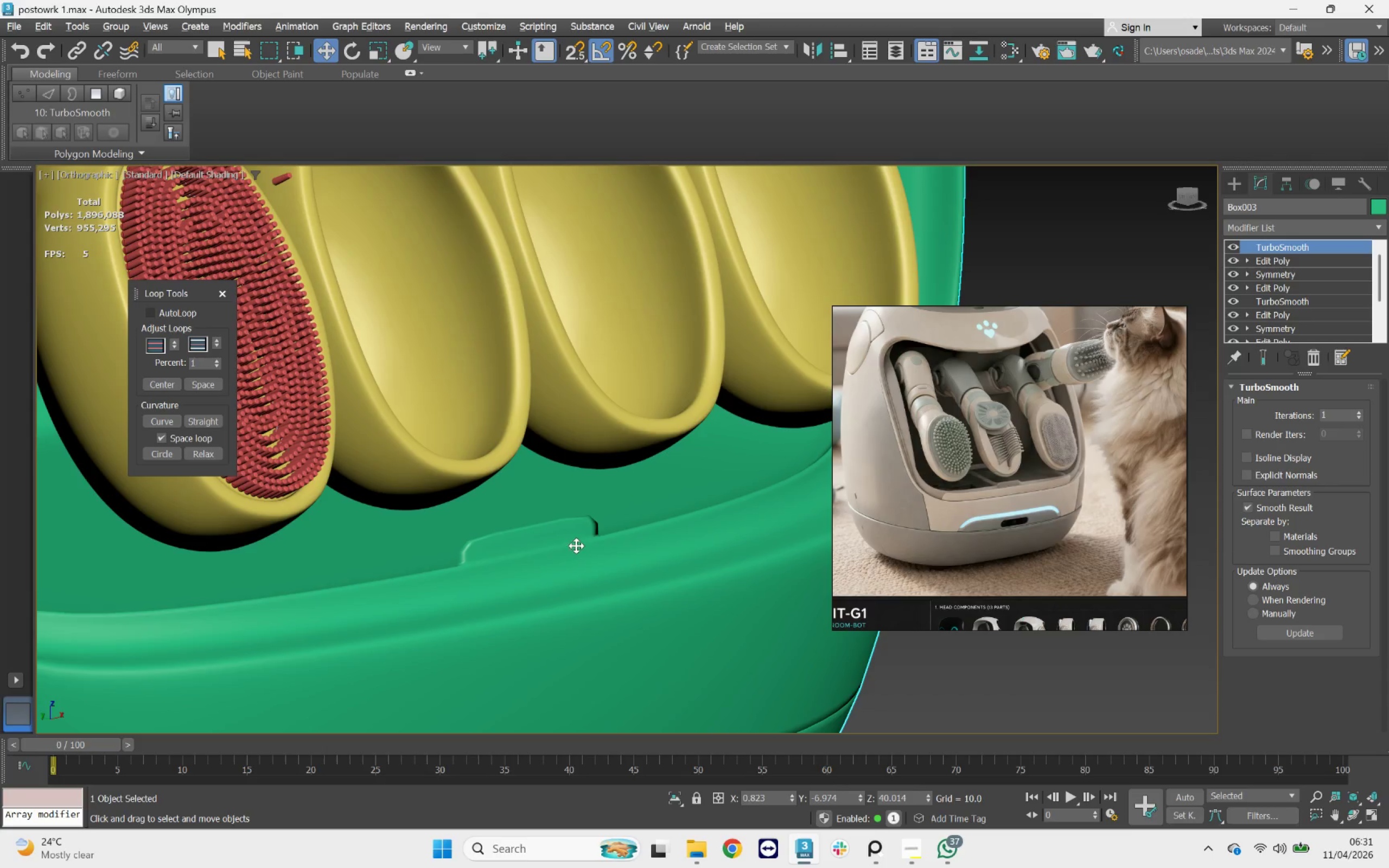 
scroll: coordinate [517, 525], scroll_direction: up, amount: 3.0
 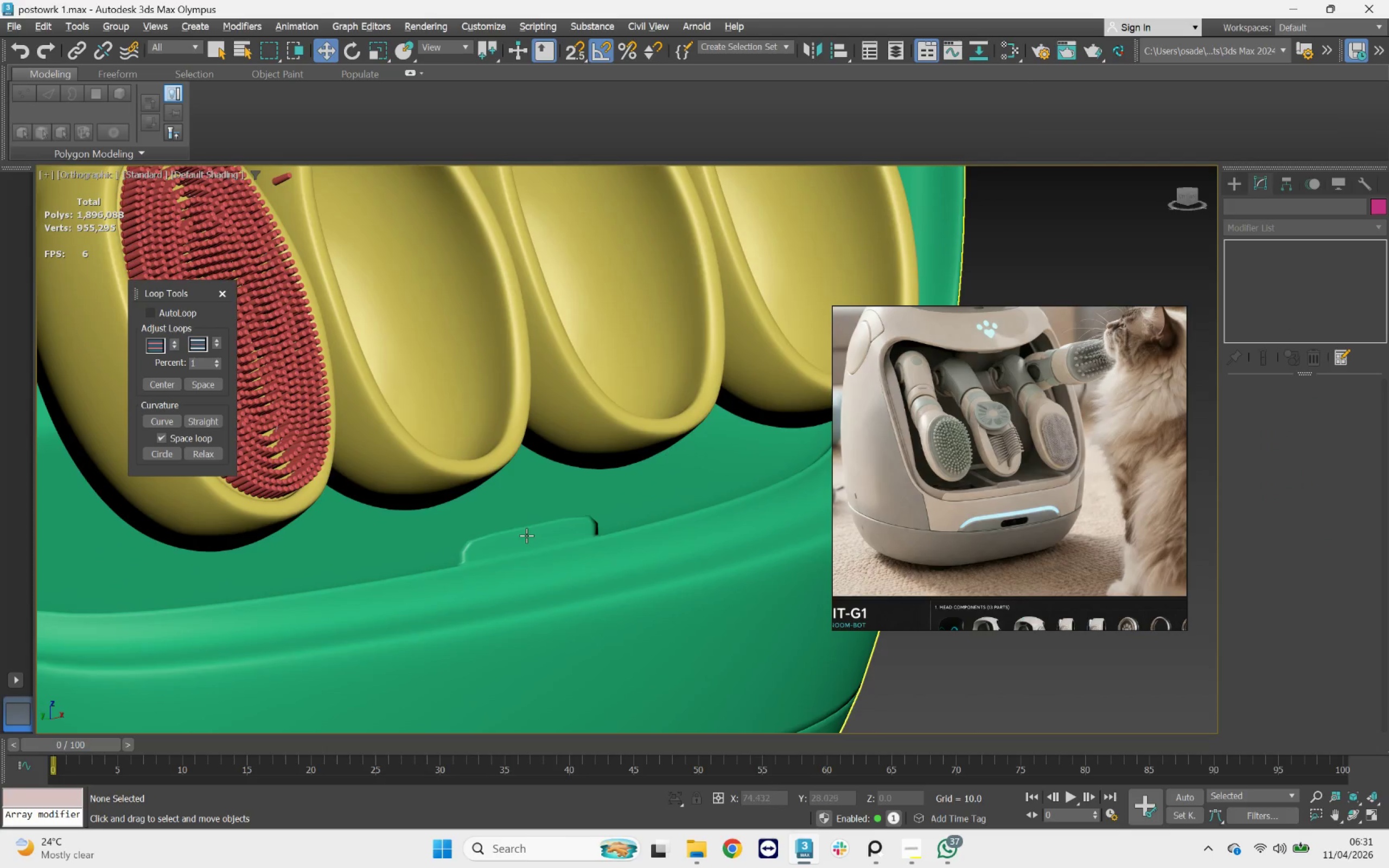 
hold_key(key=AltLeft, duration=0.96)
 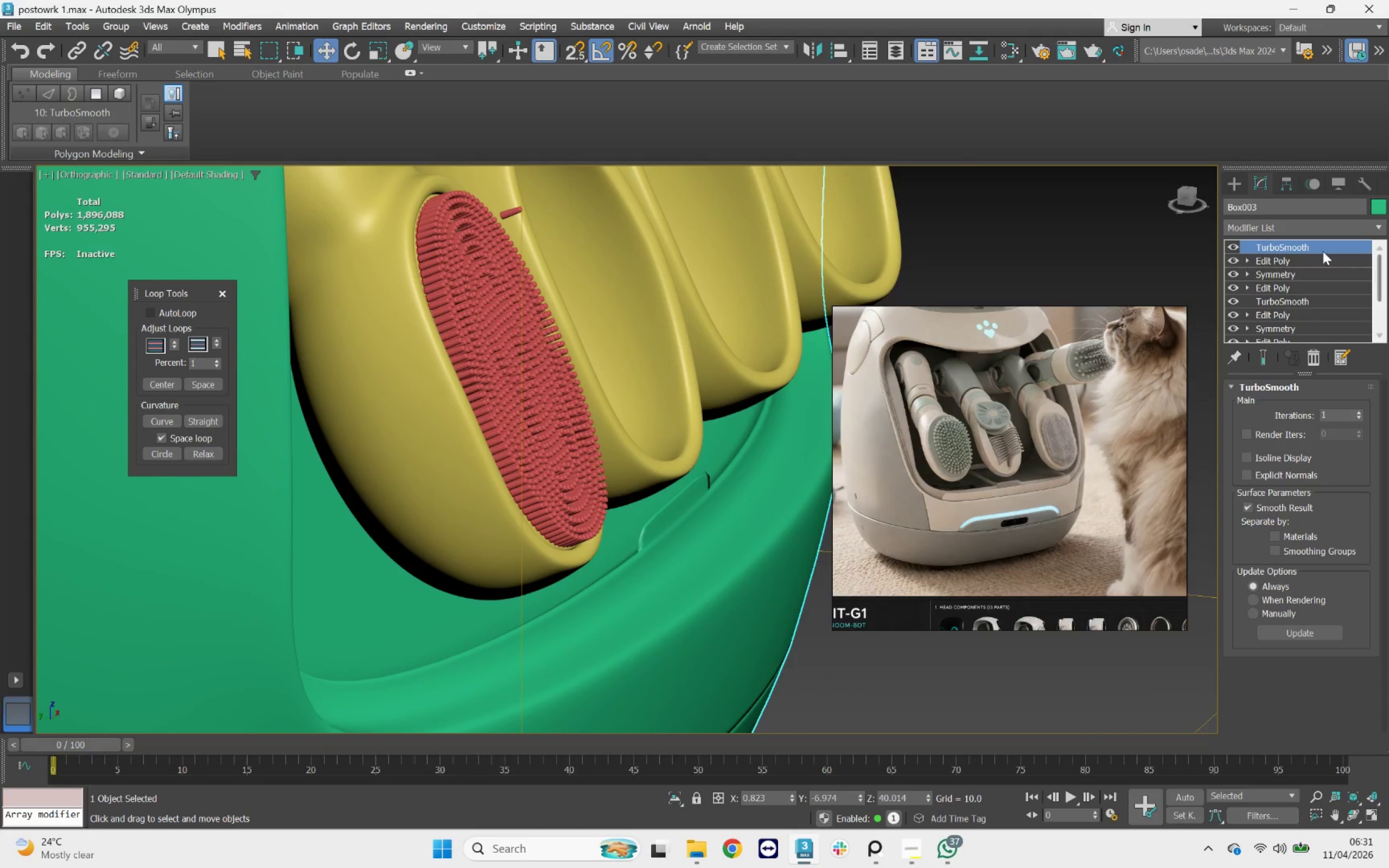 
left_click([1296, 259])
 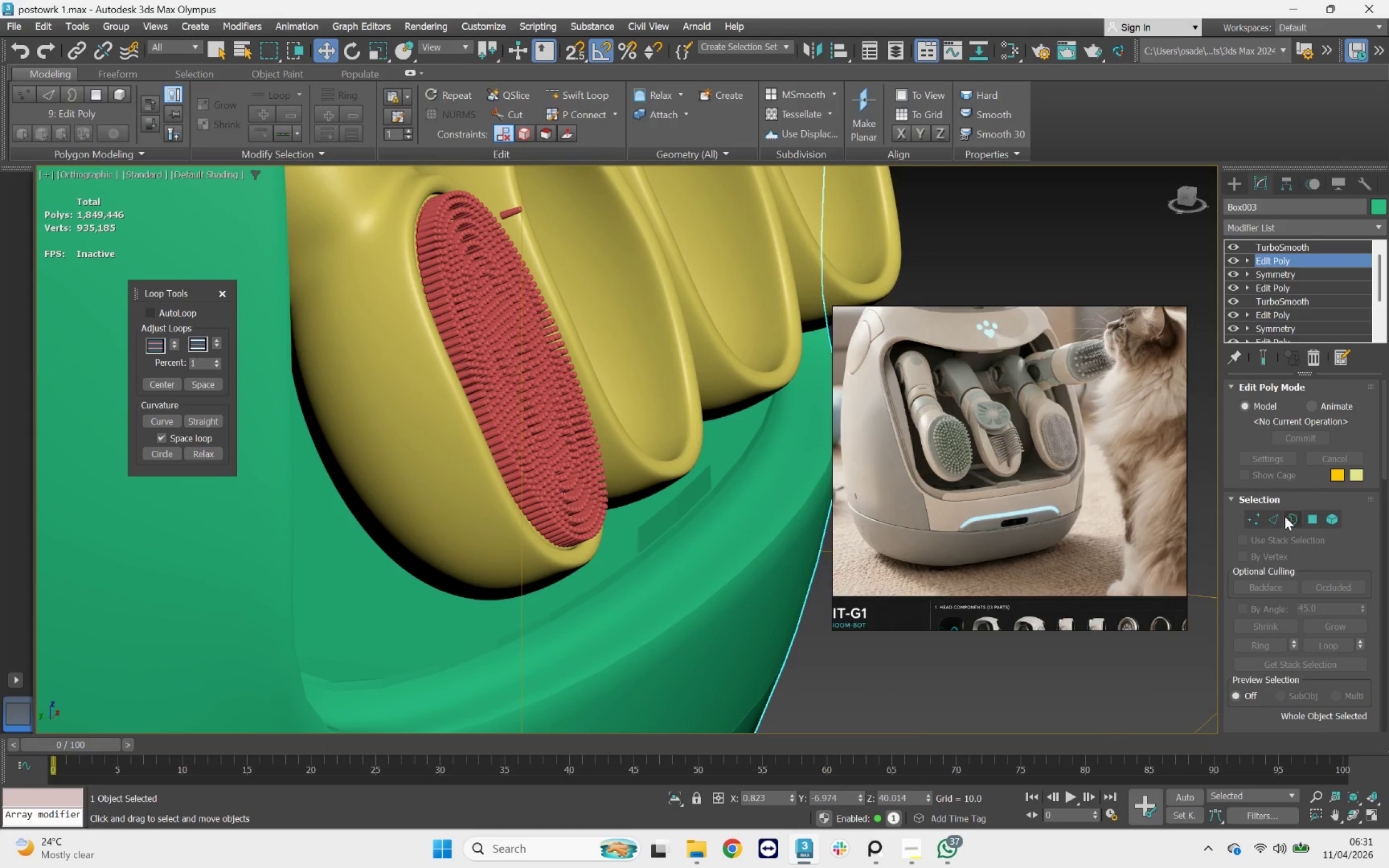 
left_click([1275, 518])
 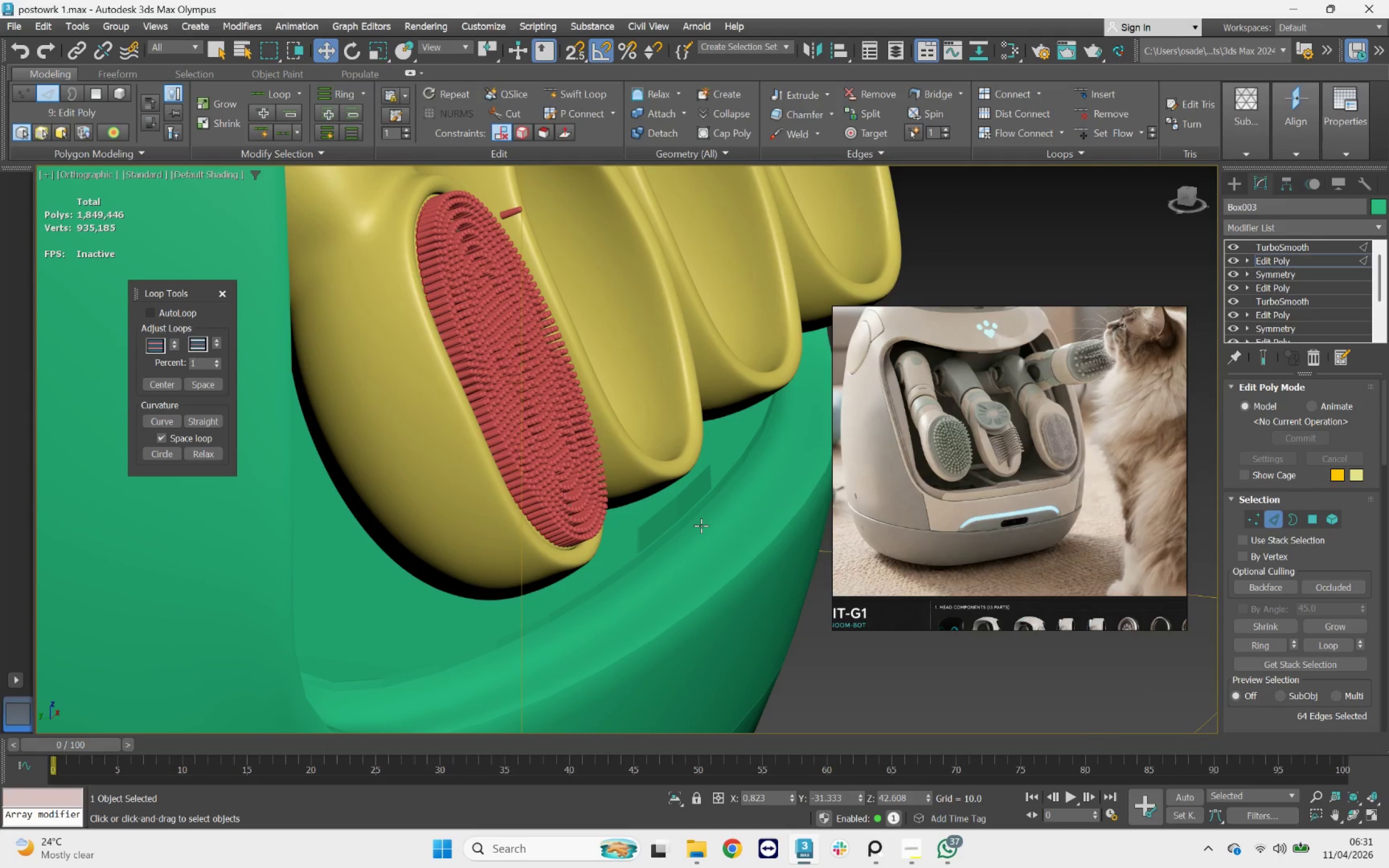 
key(F4)
 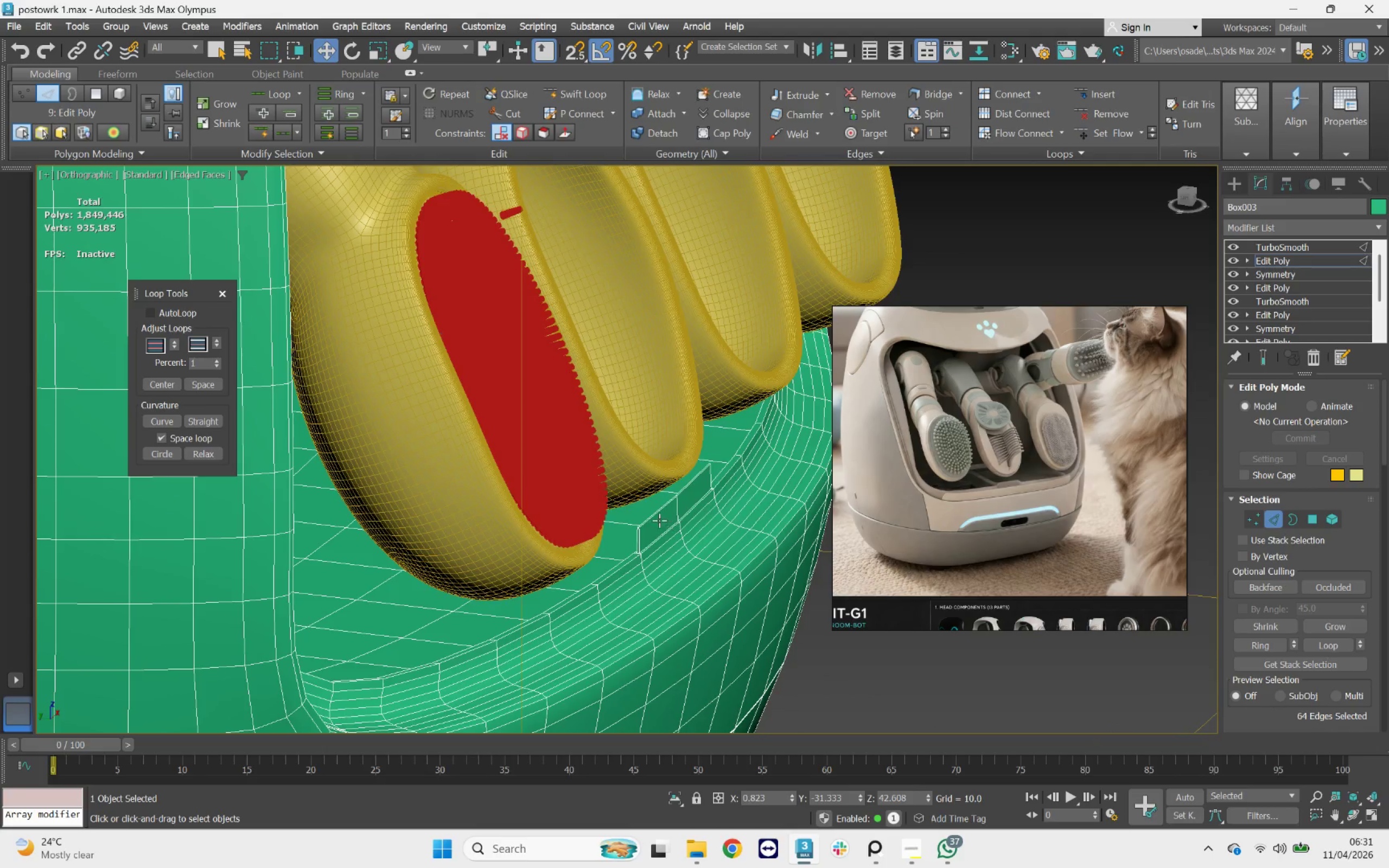 
scroll: coordinate [640, 524], scroll_direction: up, amount: 5.0
 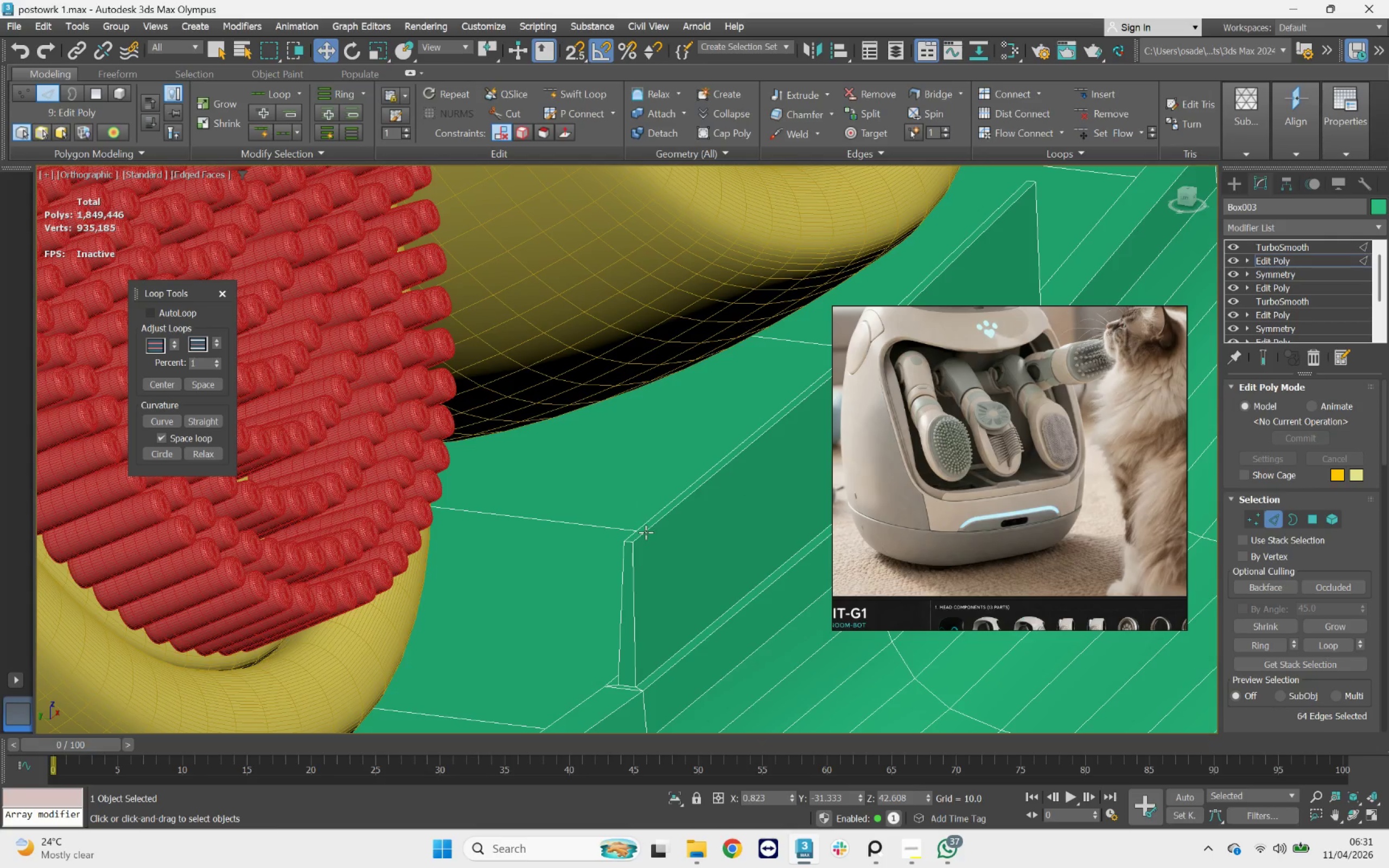 
double_click([646, 532])
 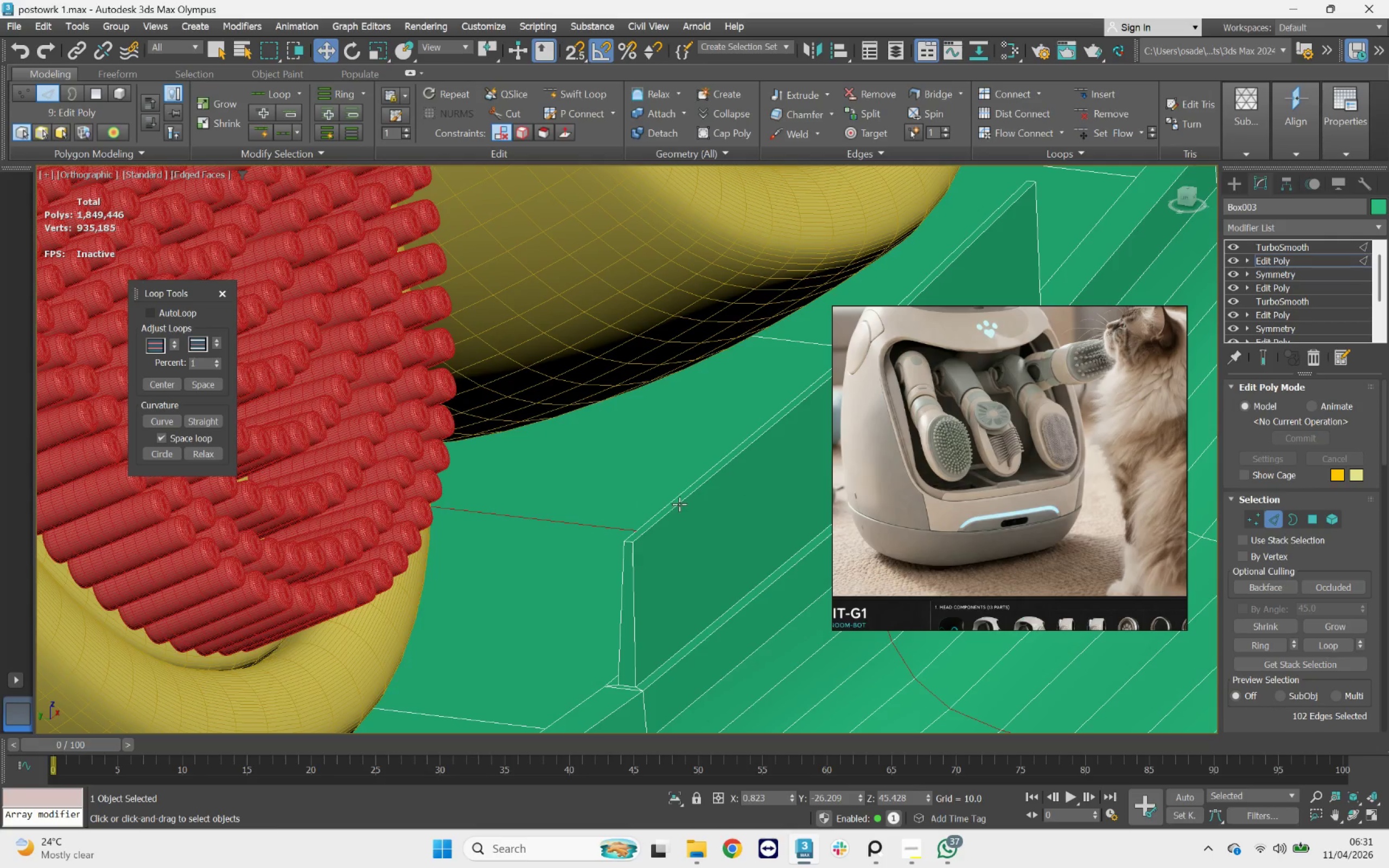 
double_click([680, 501])
 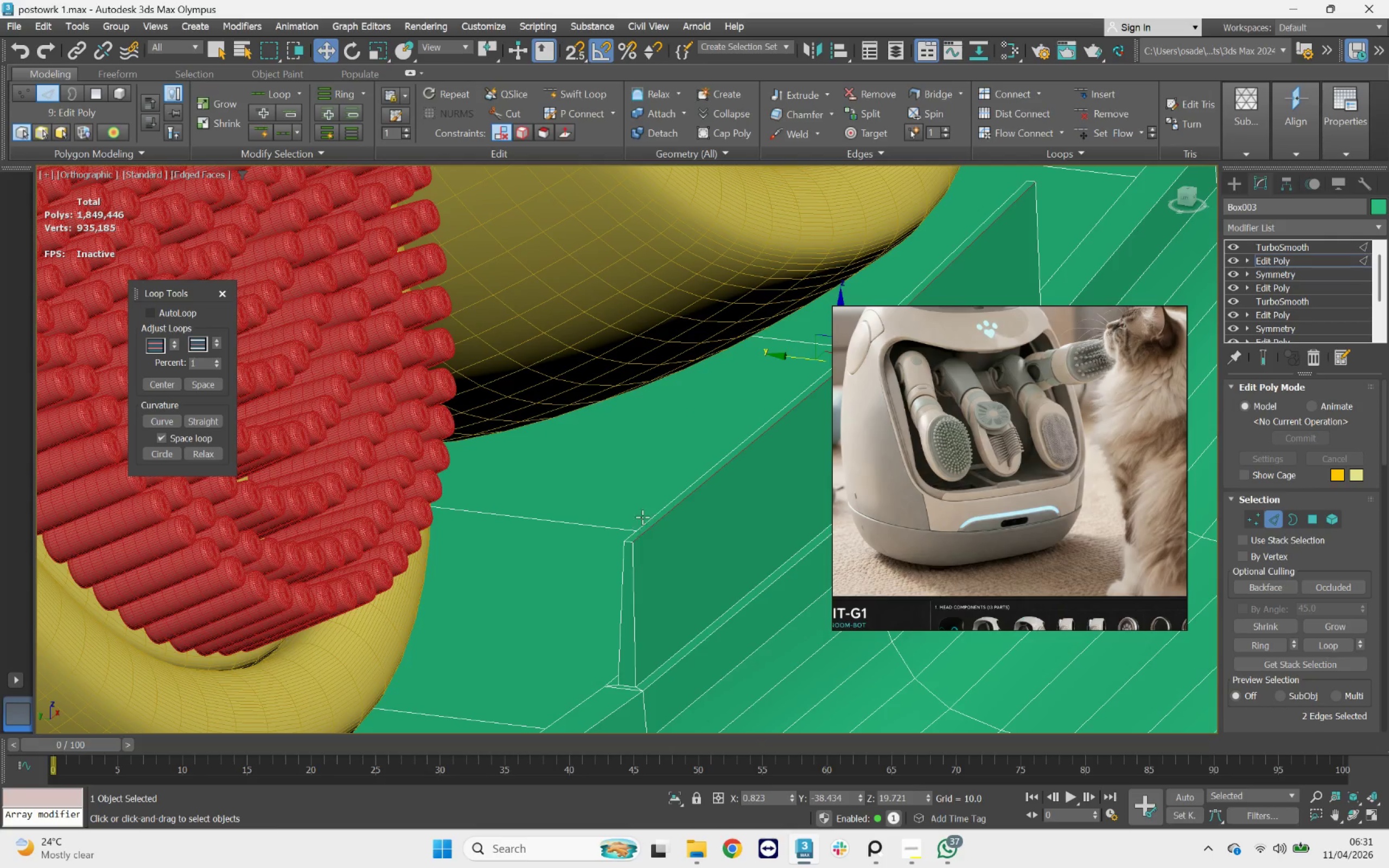 
hold_key(key=ControlLeft, duration=7.36)
double_click([653, 511])
 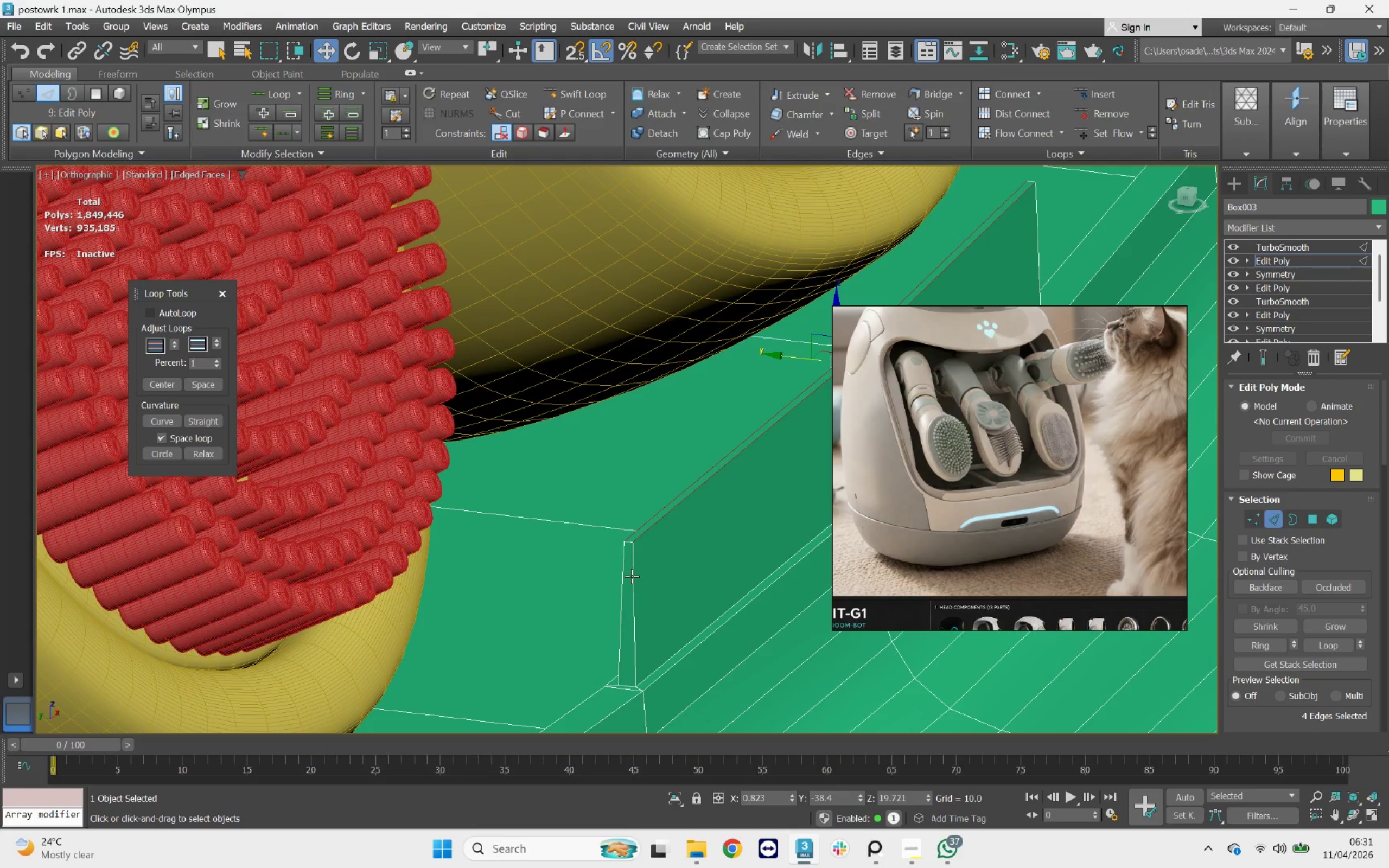 
double_click([632, 576])
 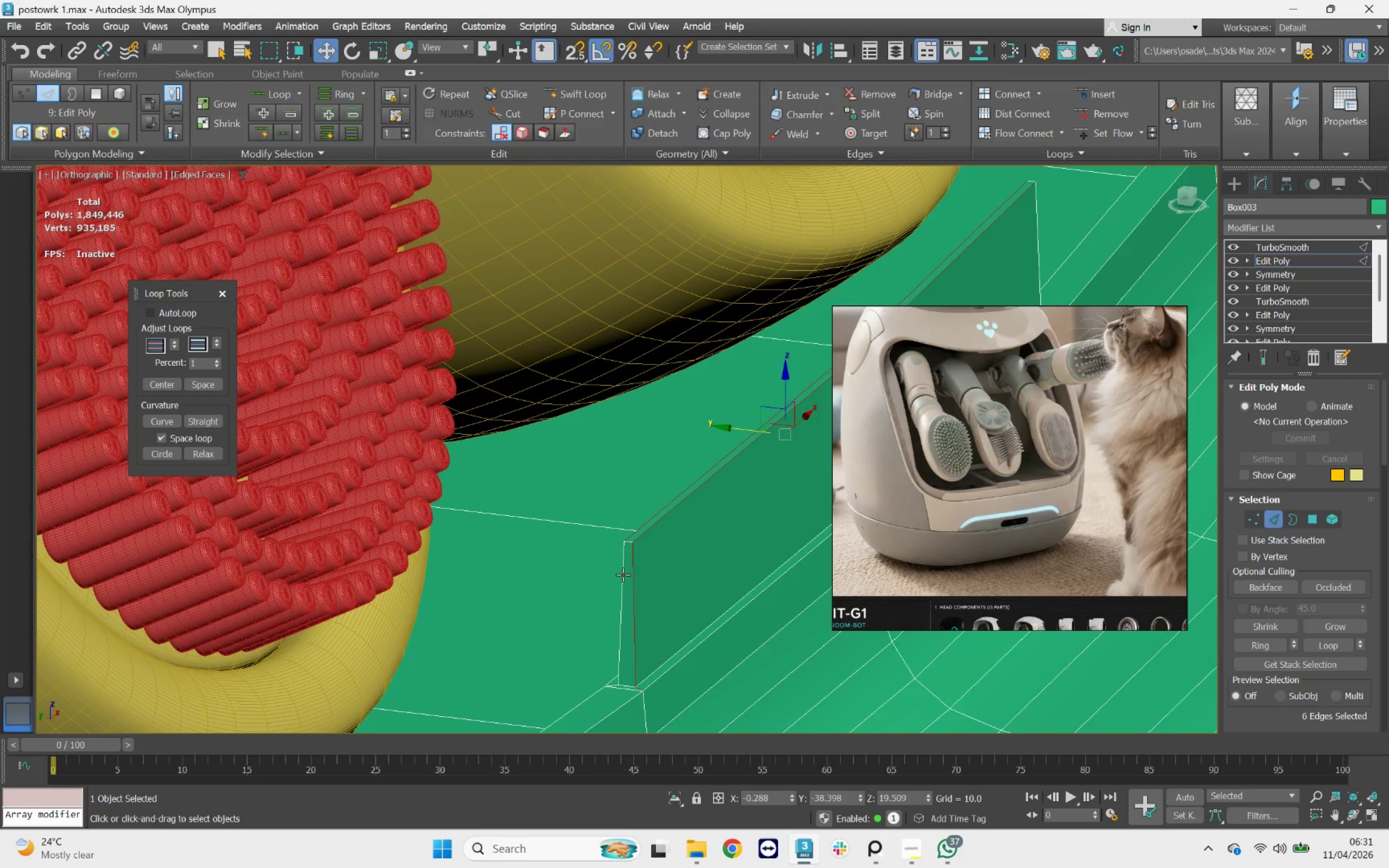 
double_click([623, 575])
 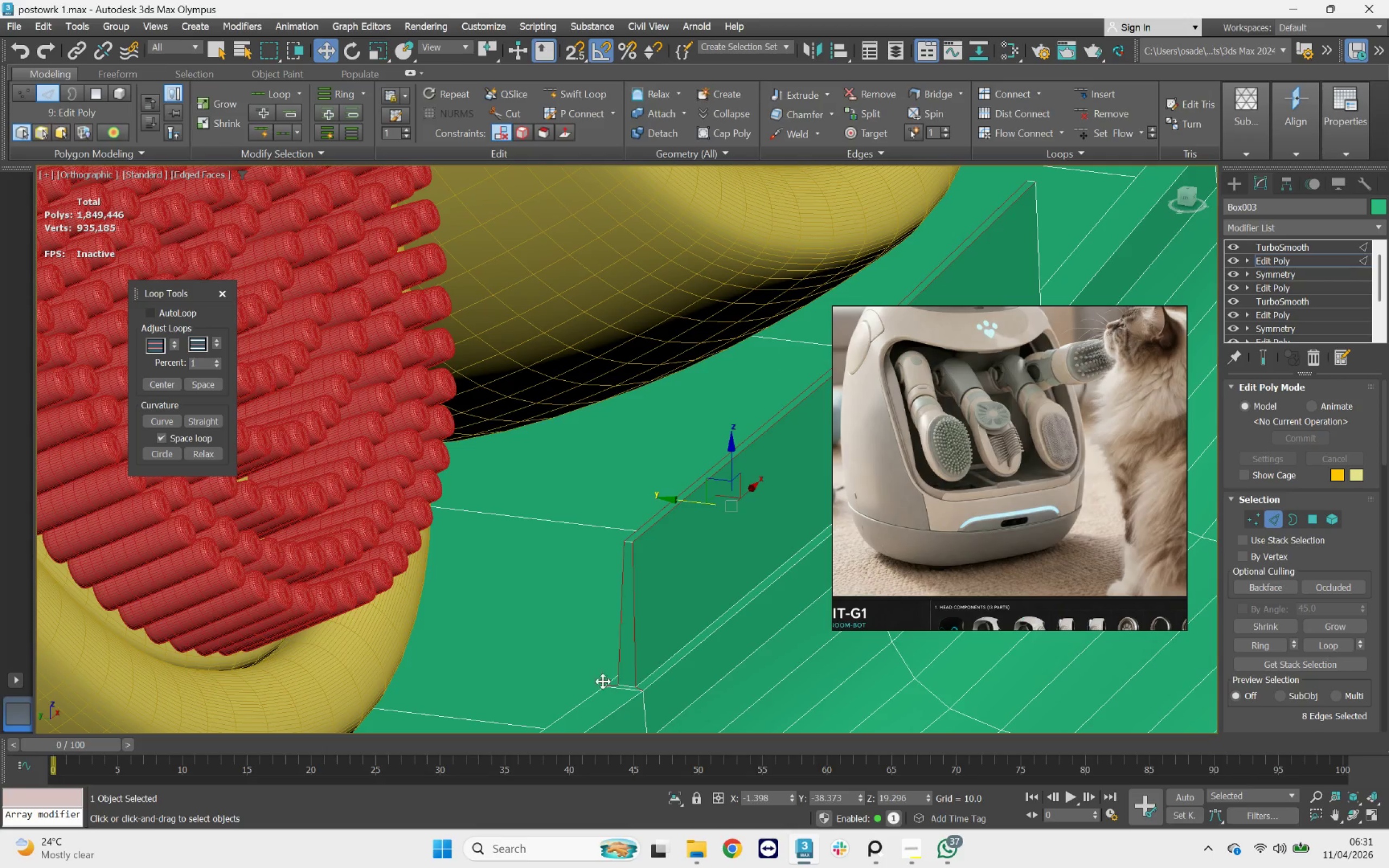 
left_click([598, 687])
 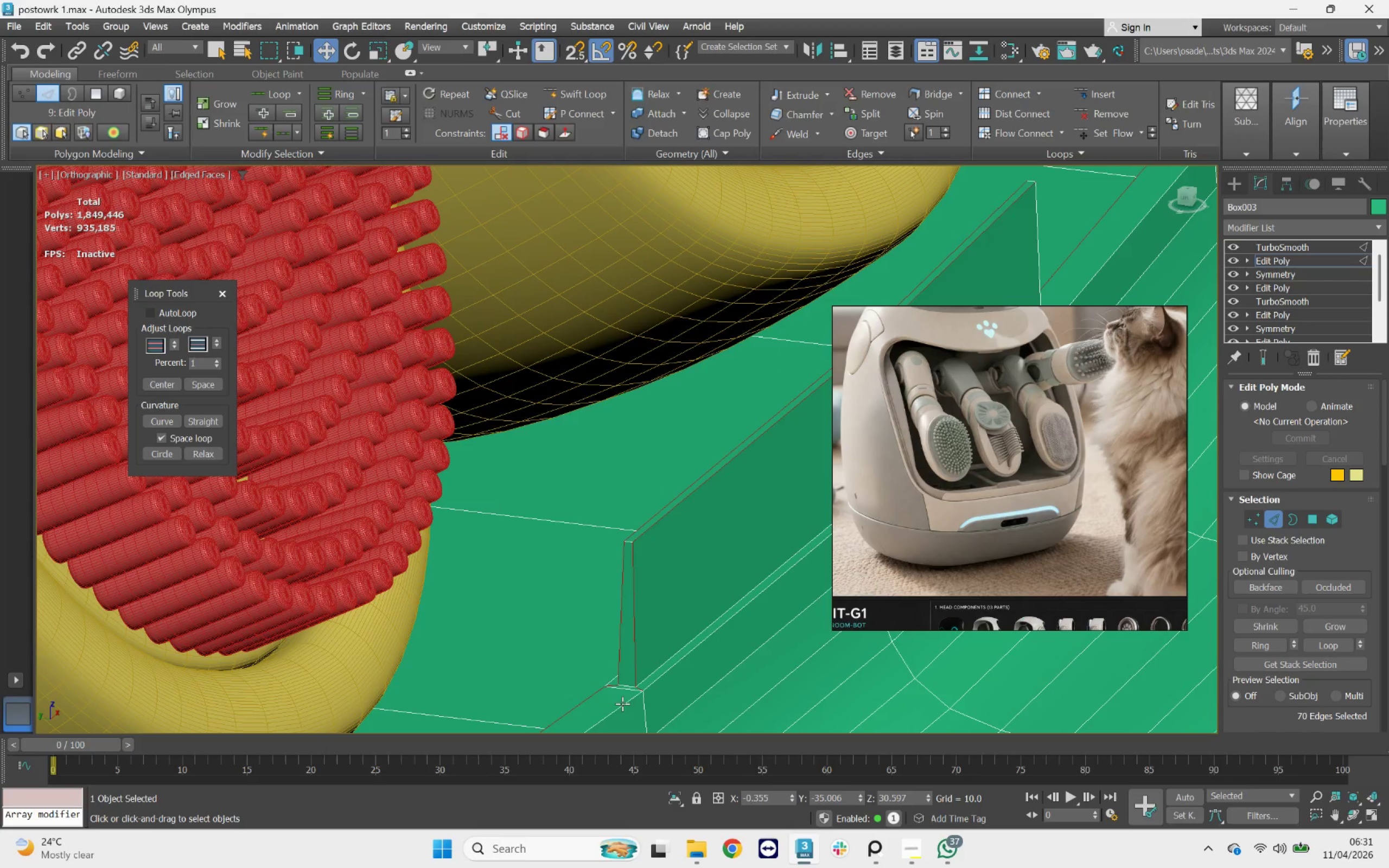 
double_click([622, 704])
 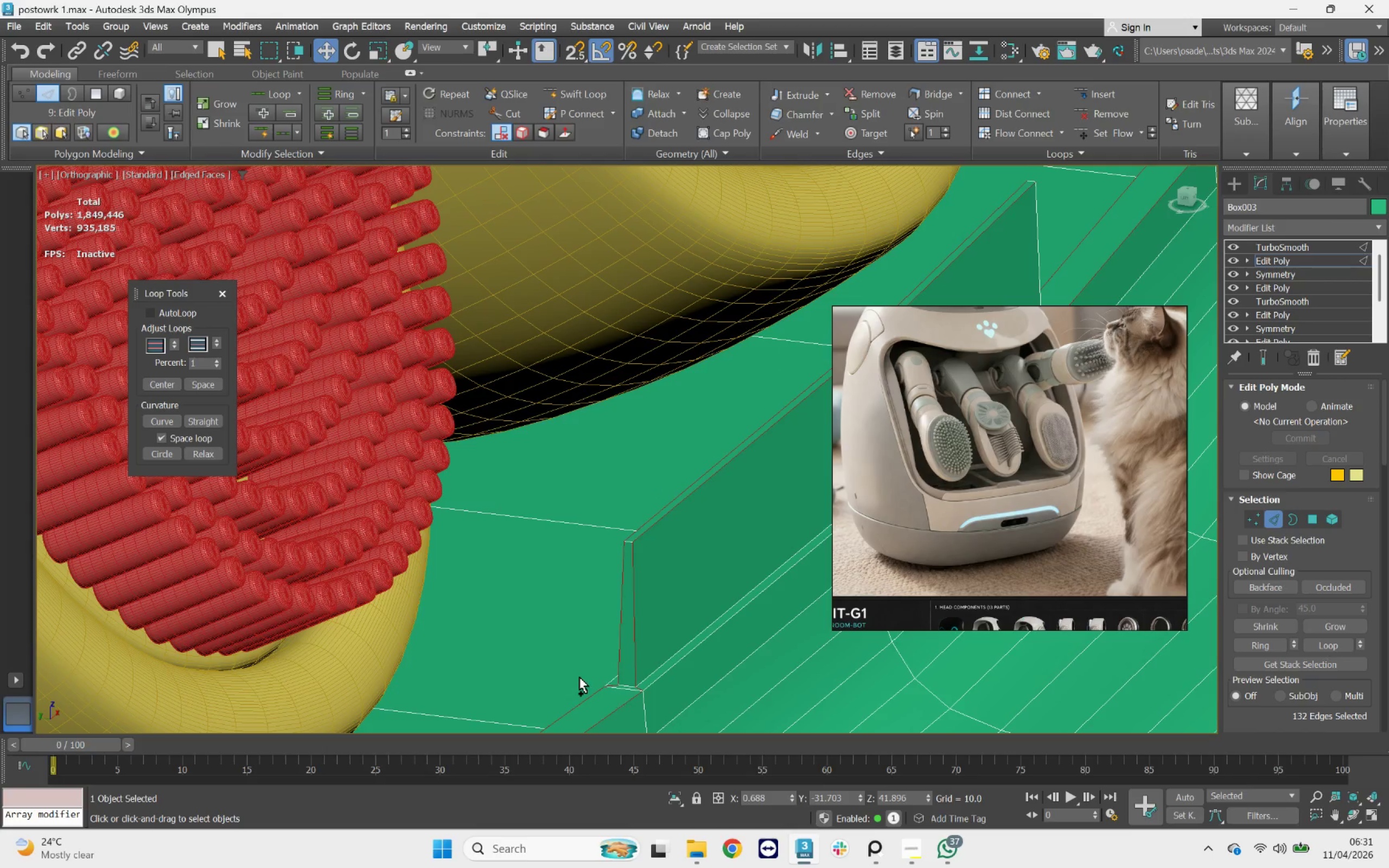 
scroll: coordinate [579, 677], scroll_direction: down, amount: 3.0
 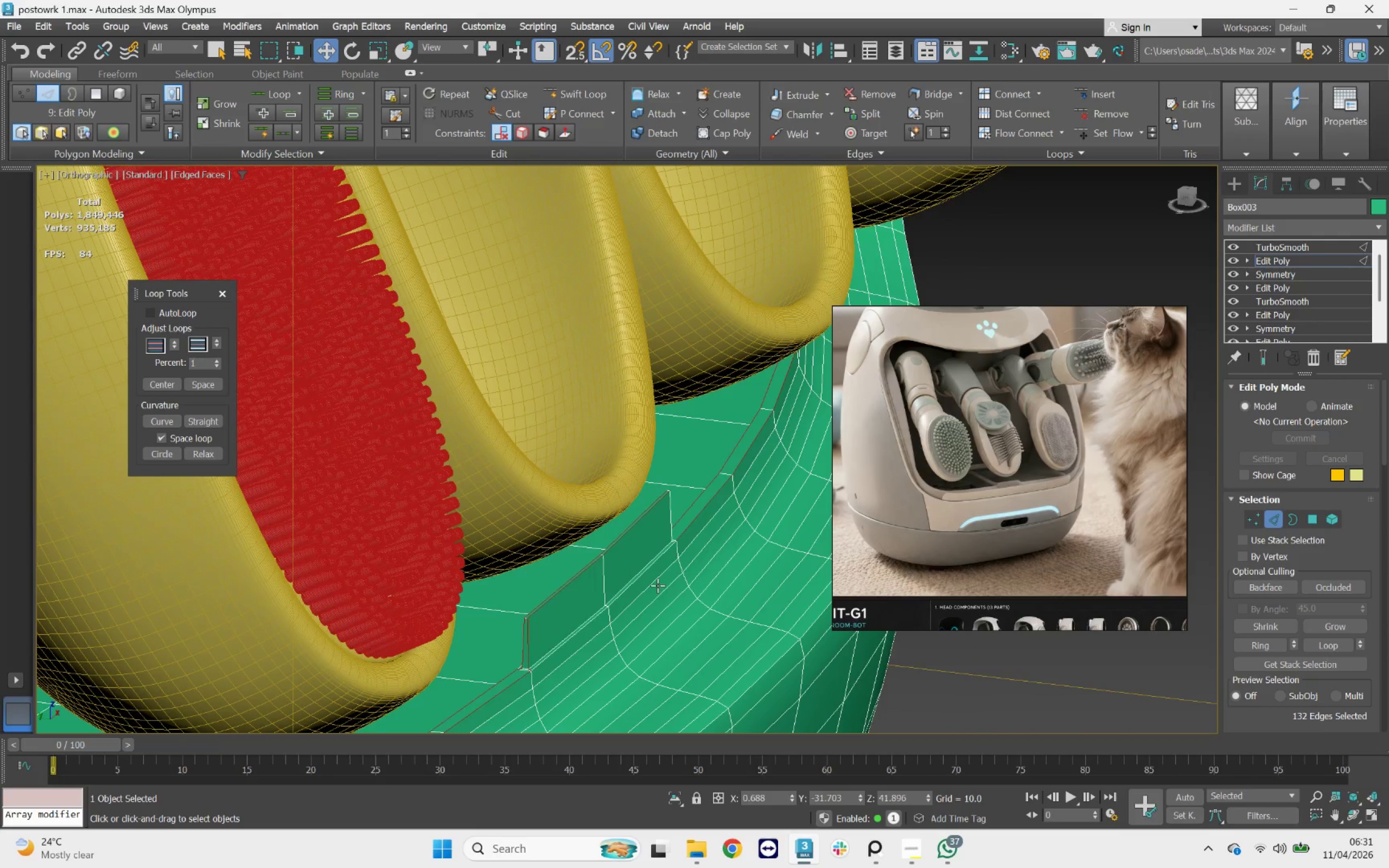 
hold_key(key=AltLeft, duration=0.68)
 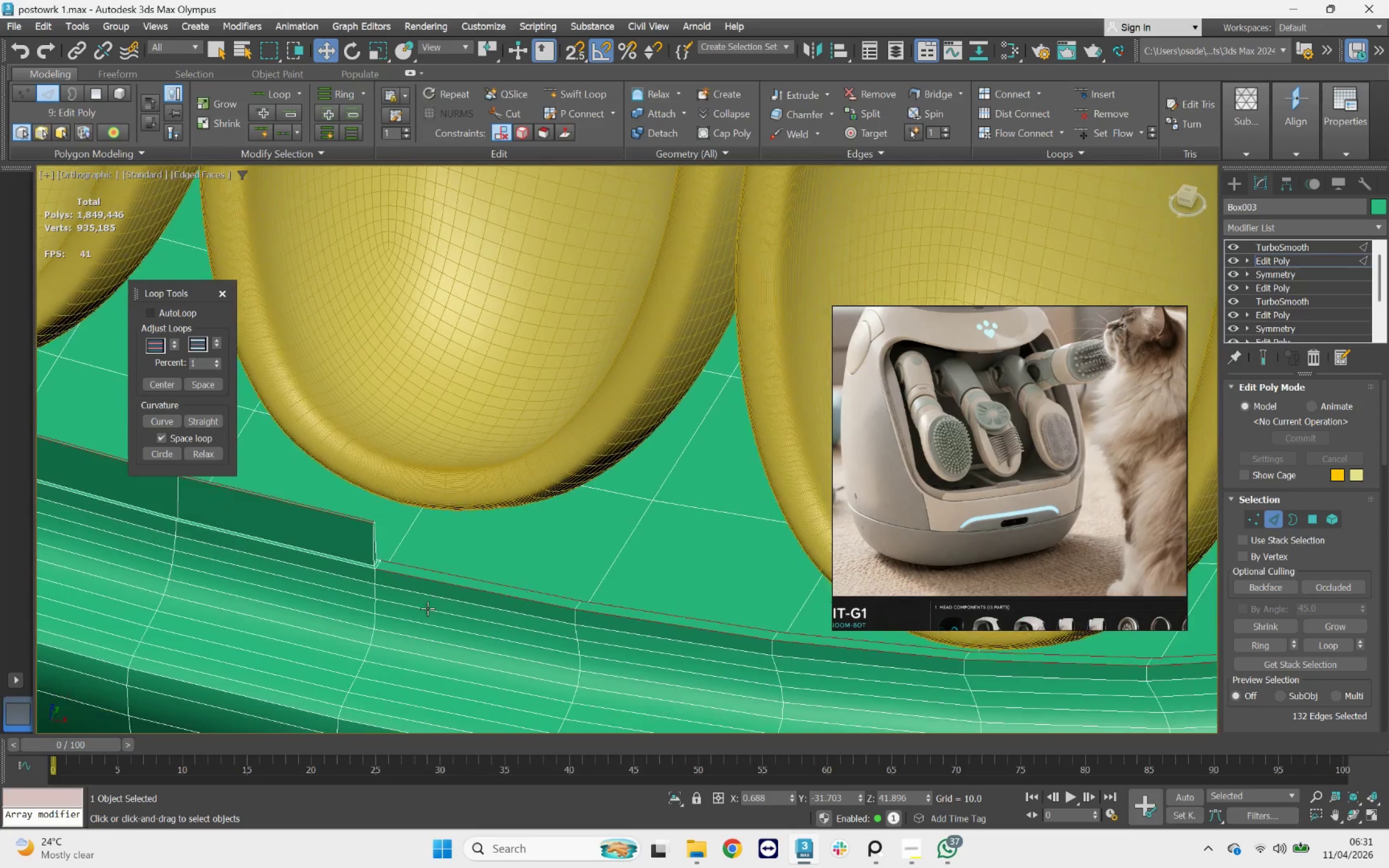 
scroll: coordinate [392, 575], scroll_direction: up, amount: 4.0
 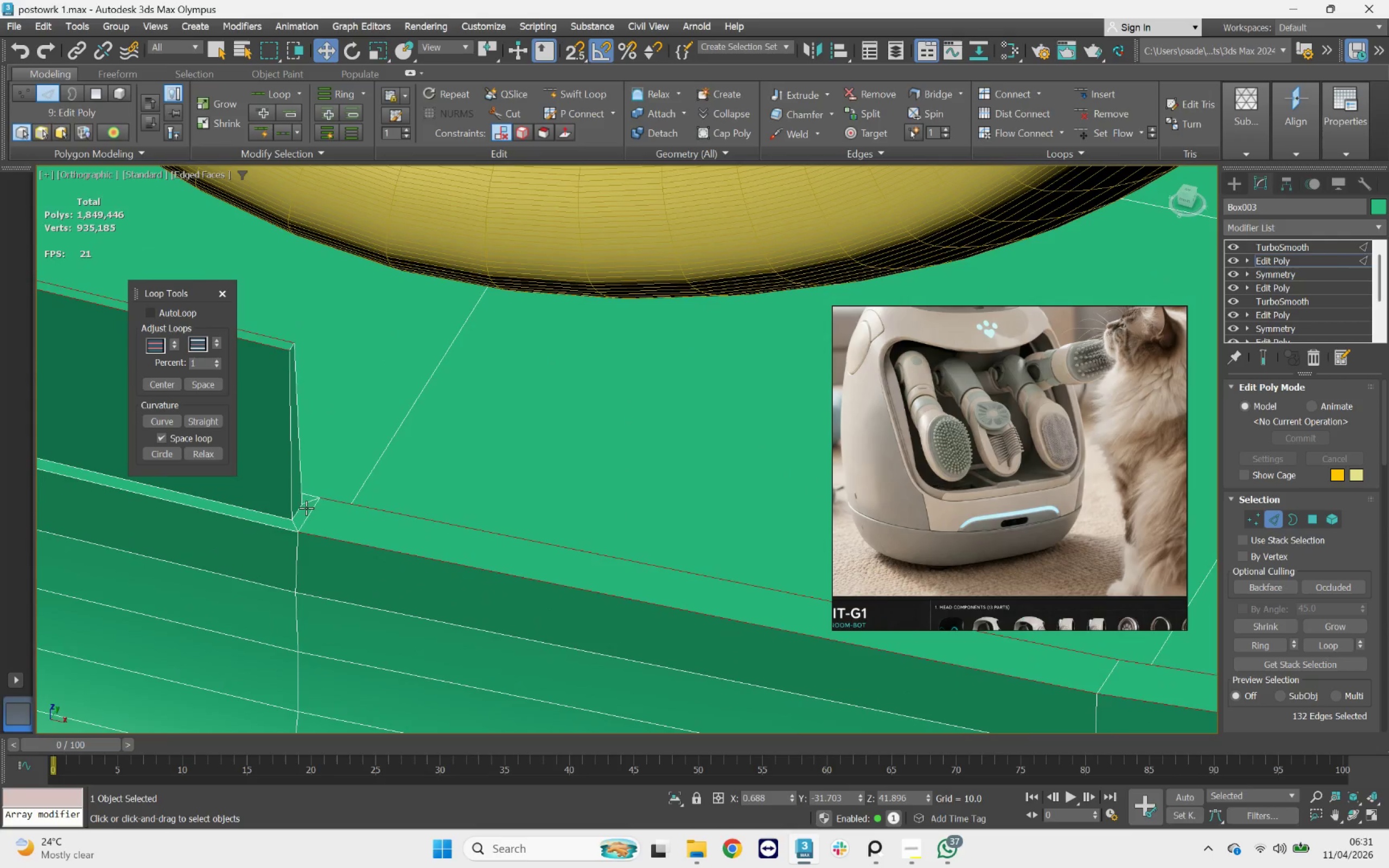 
hold_key(key=ControlLeft, duration=1.89)
left_click([291, 501])
 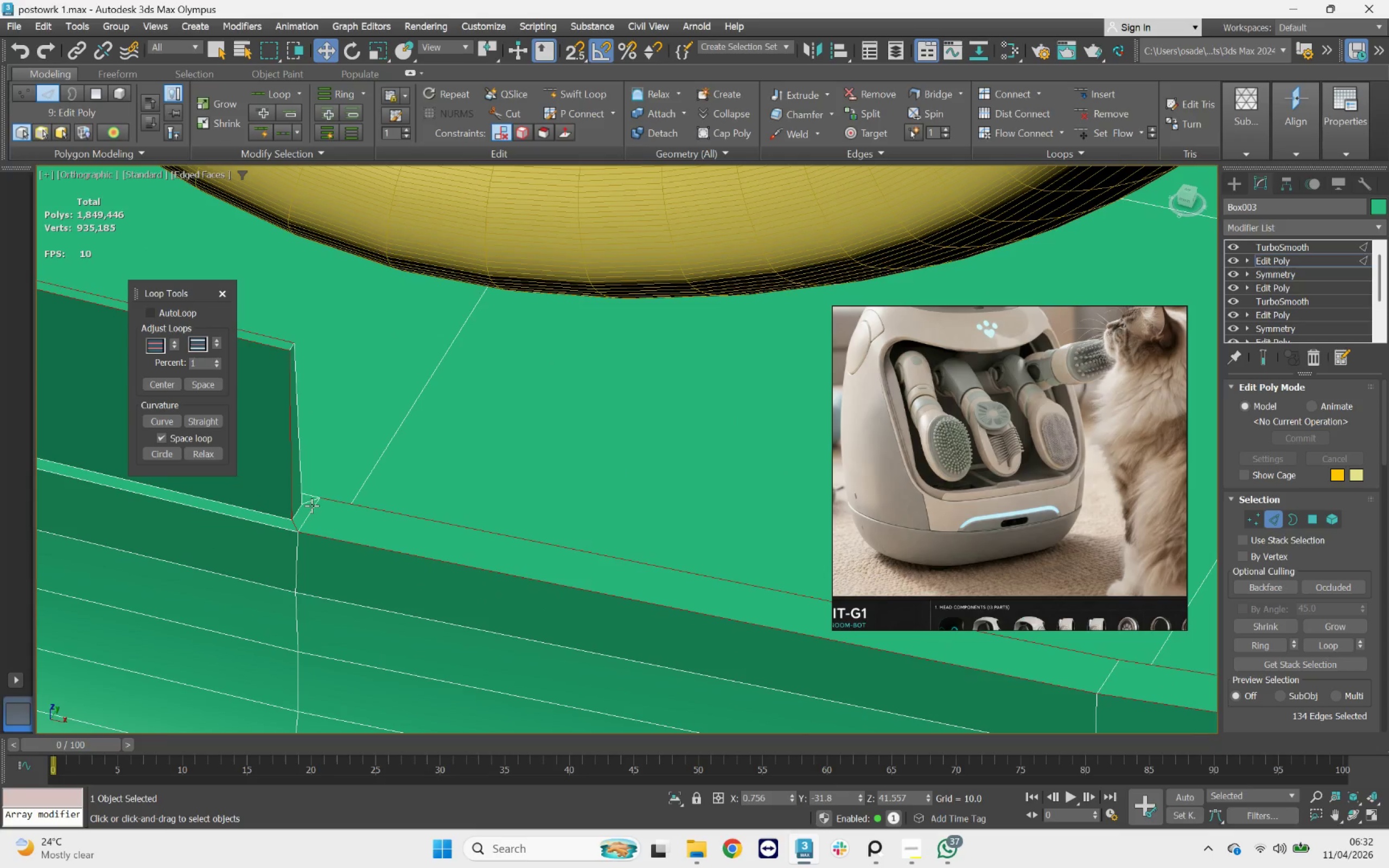 
left_click([313, 500])
 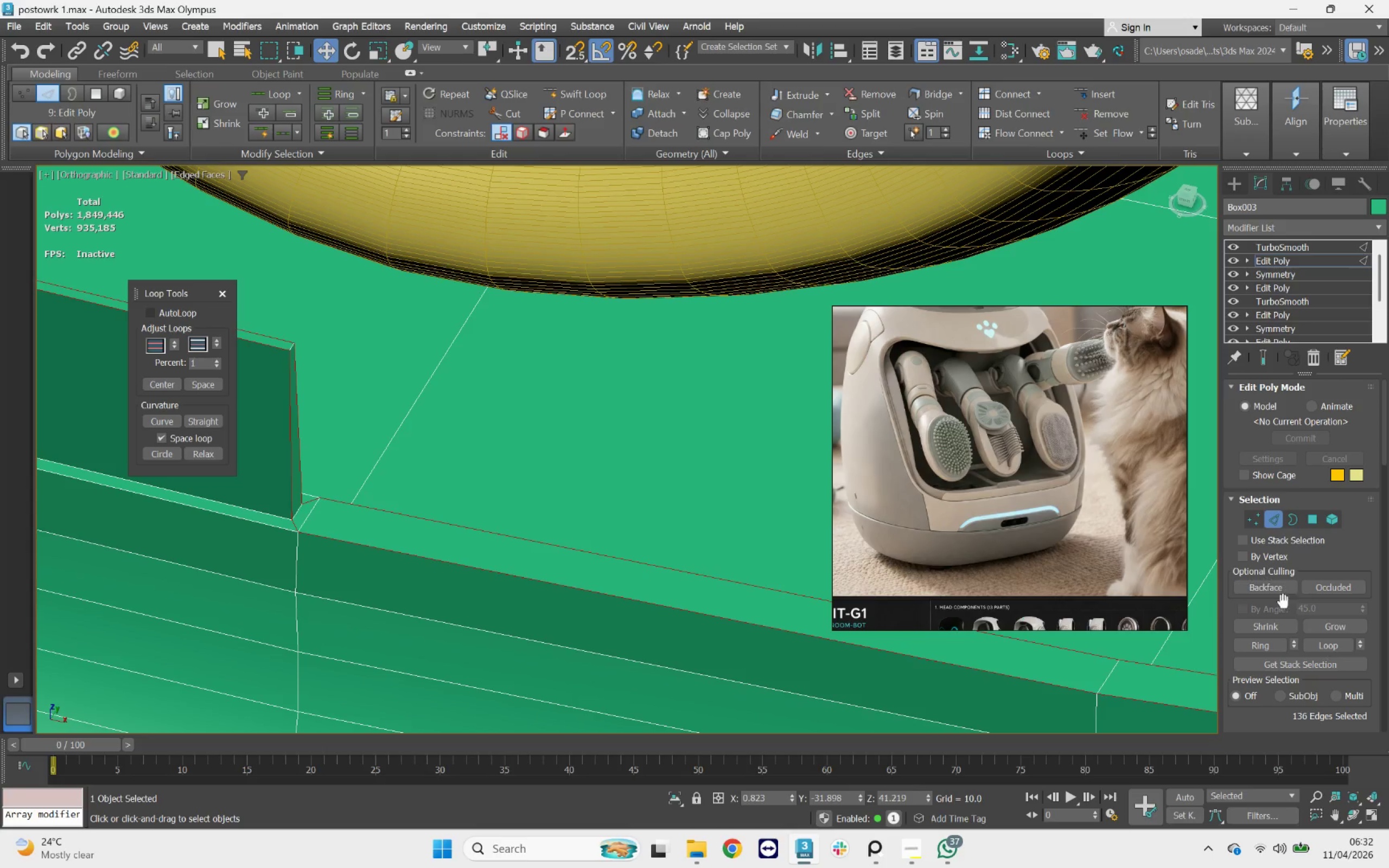 
scroll: coordinate [1291, 707], scroll_direction: down, amount: 10.0
 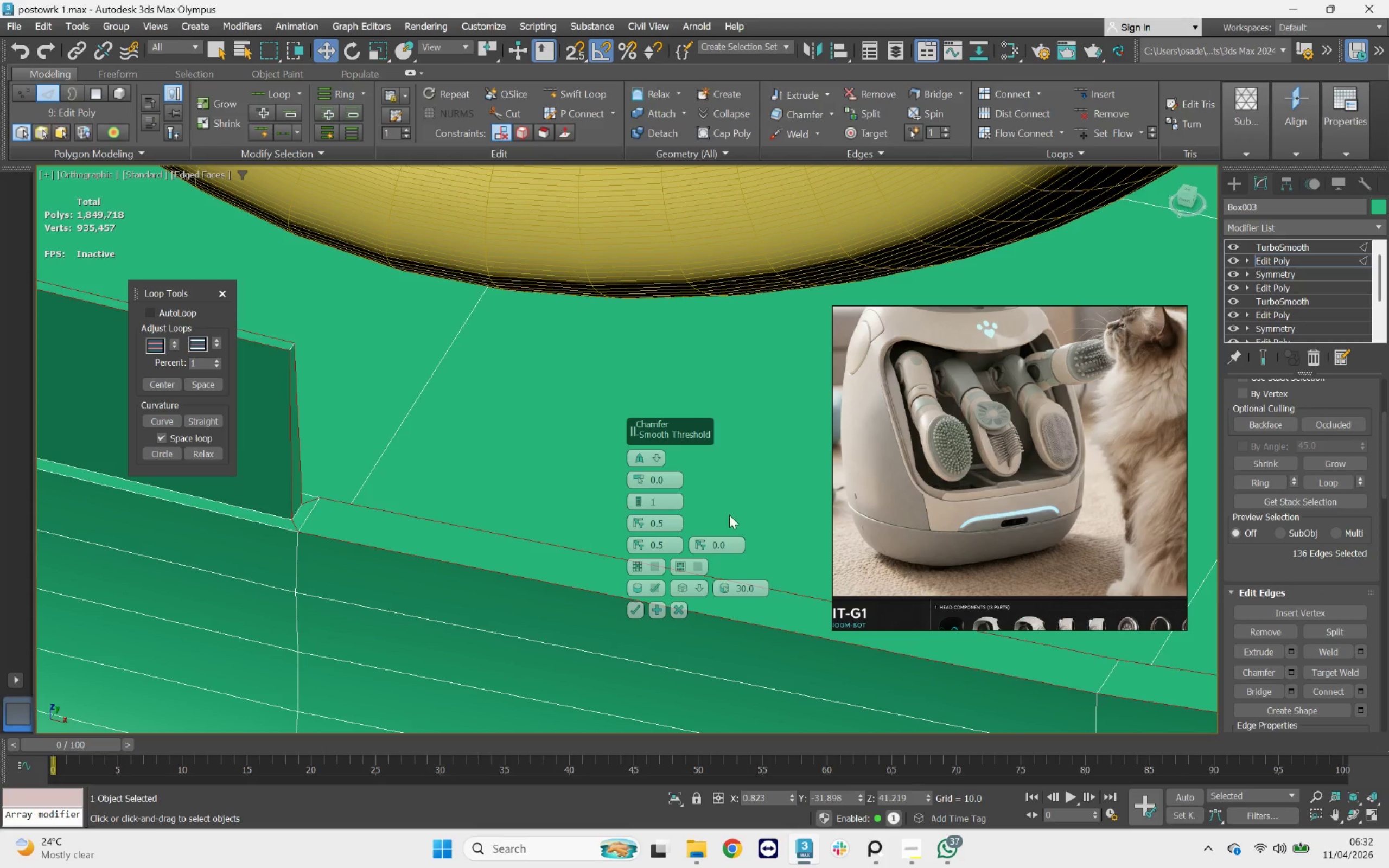 
left_click_drag(start_coordinate=[637, 478], to_coordinate=[635, 470])
 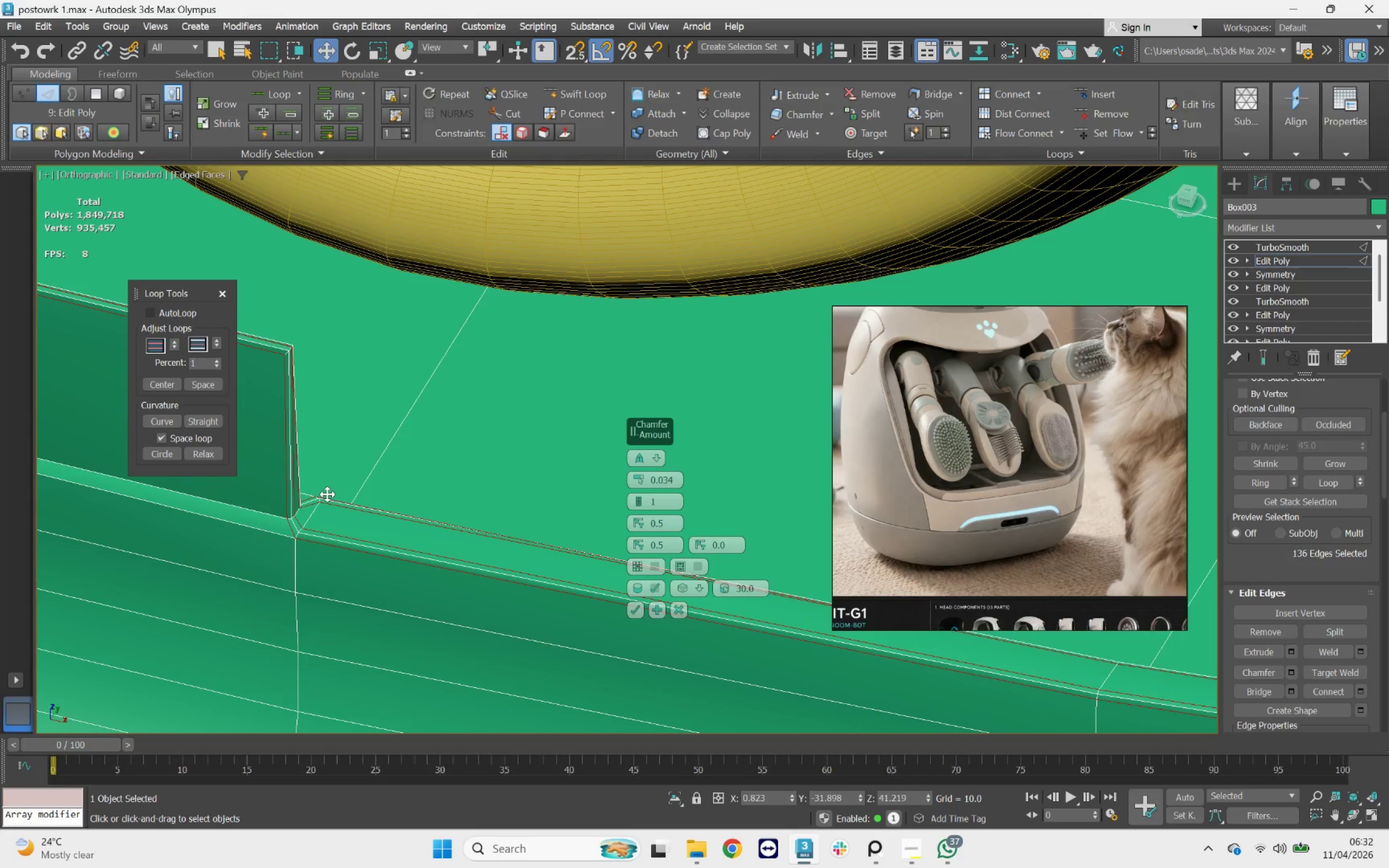 
scroll: coordinate [384, 430], scroll_direction: up, amount: 7.0
 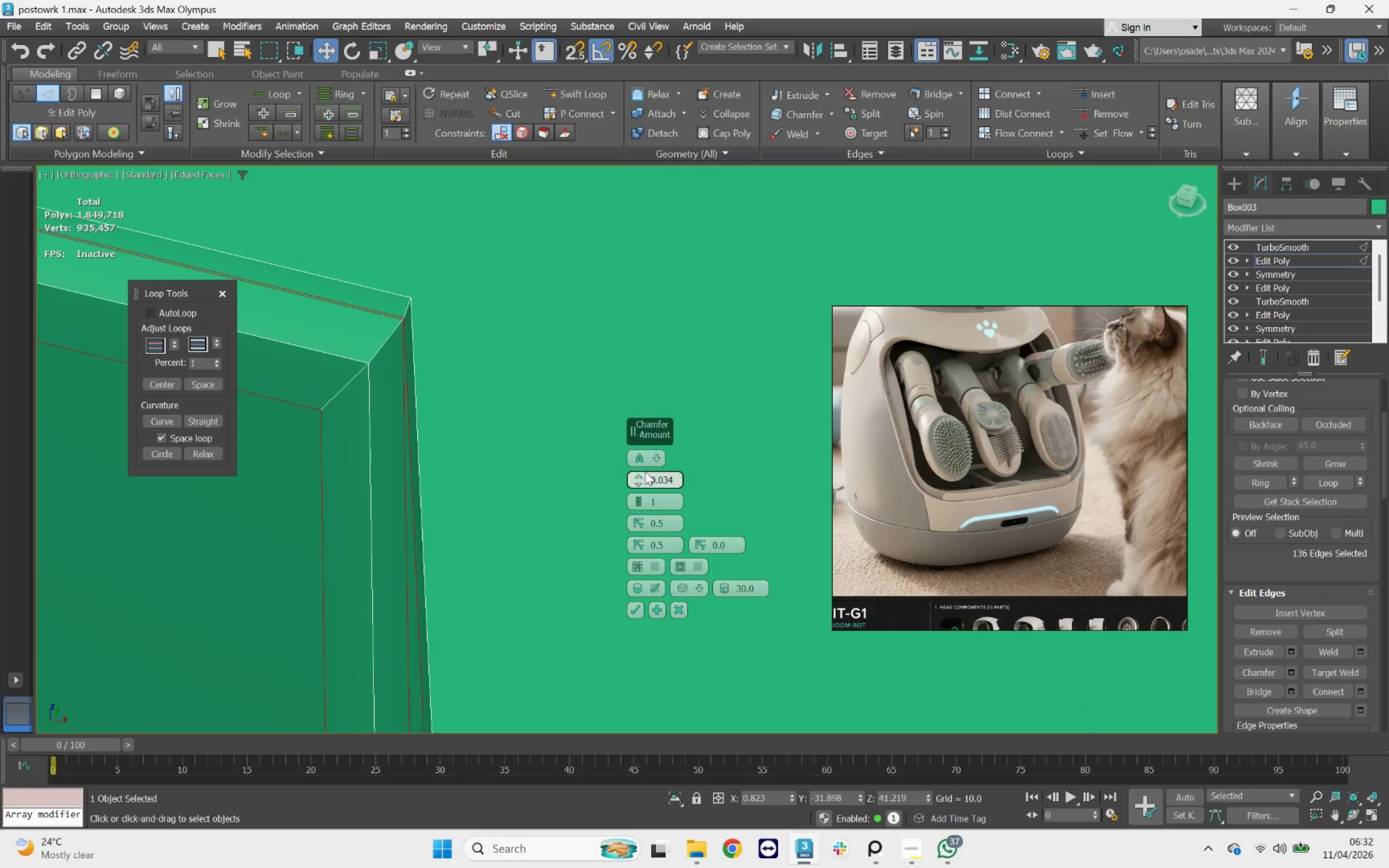 
left_click_drag(start_coordinate=[641, 475], to_coordinate=[636, 490])
 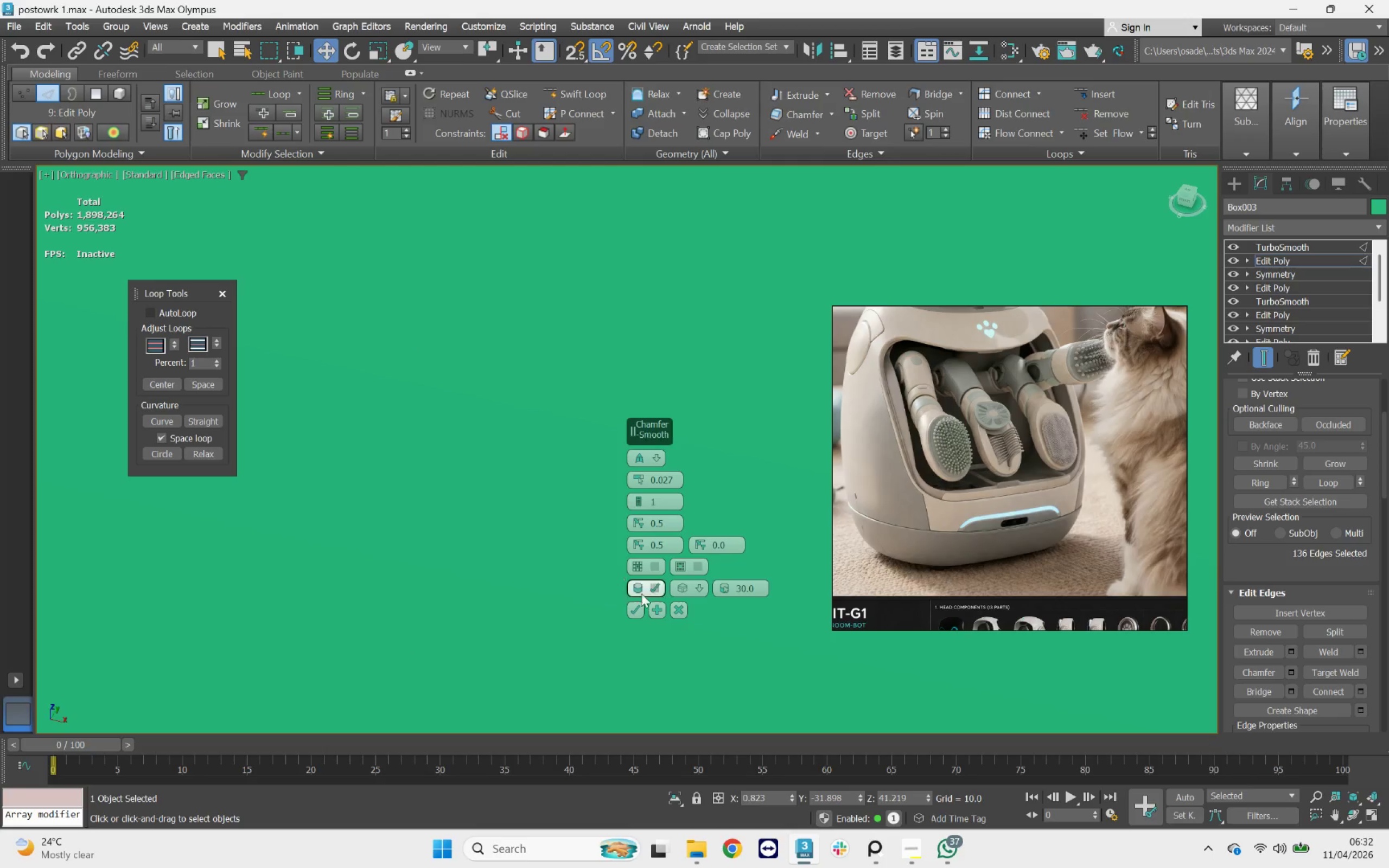 
scroll: coordinate [571, 514], scroll_direction: down, amount: 12.0
 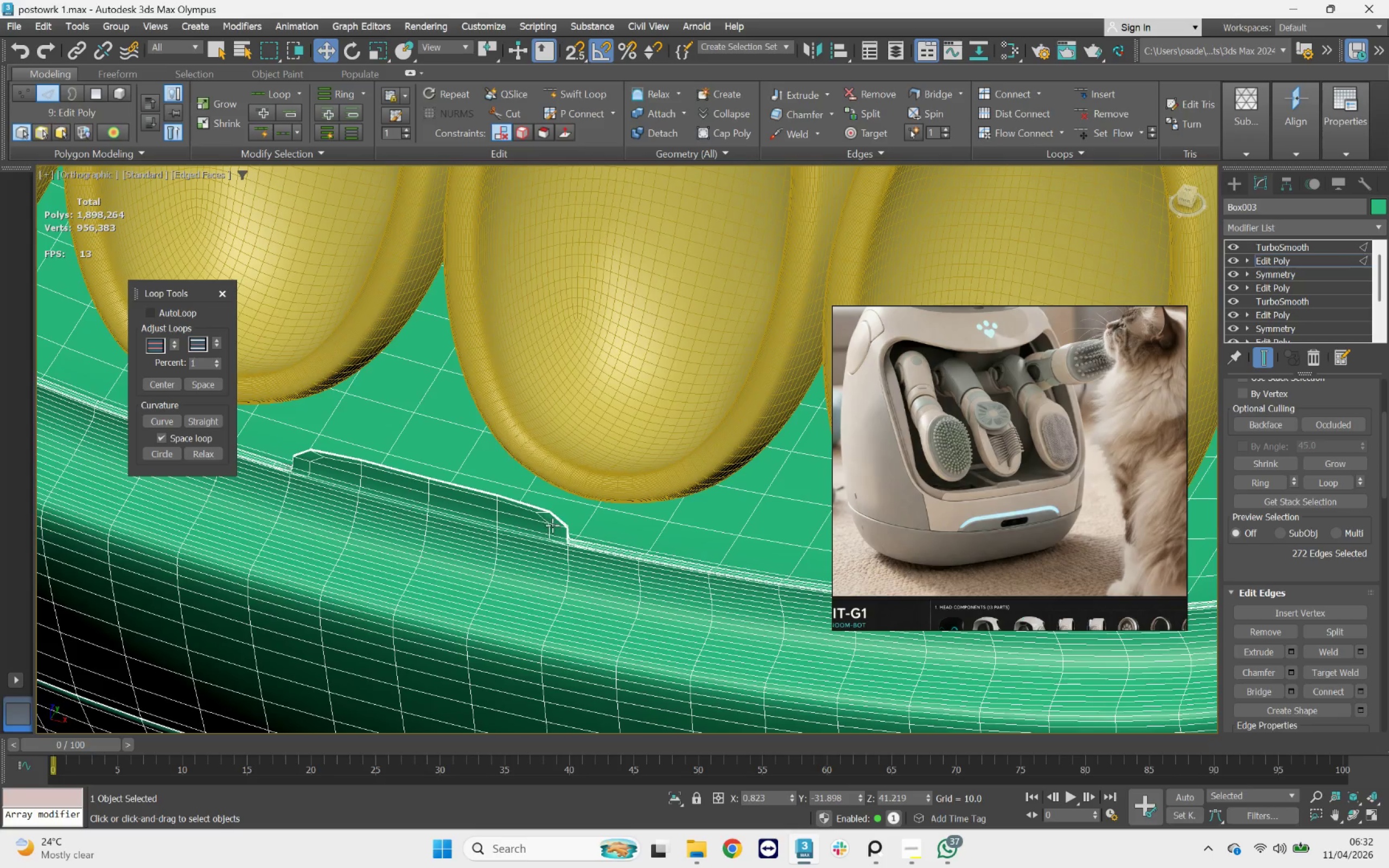 
key(F4)
 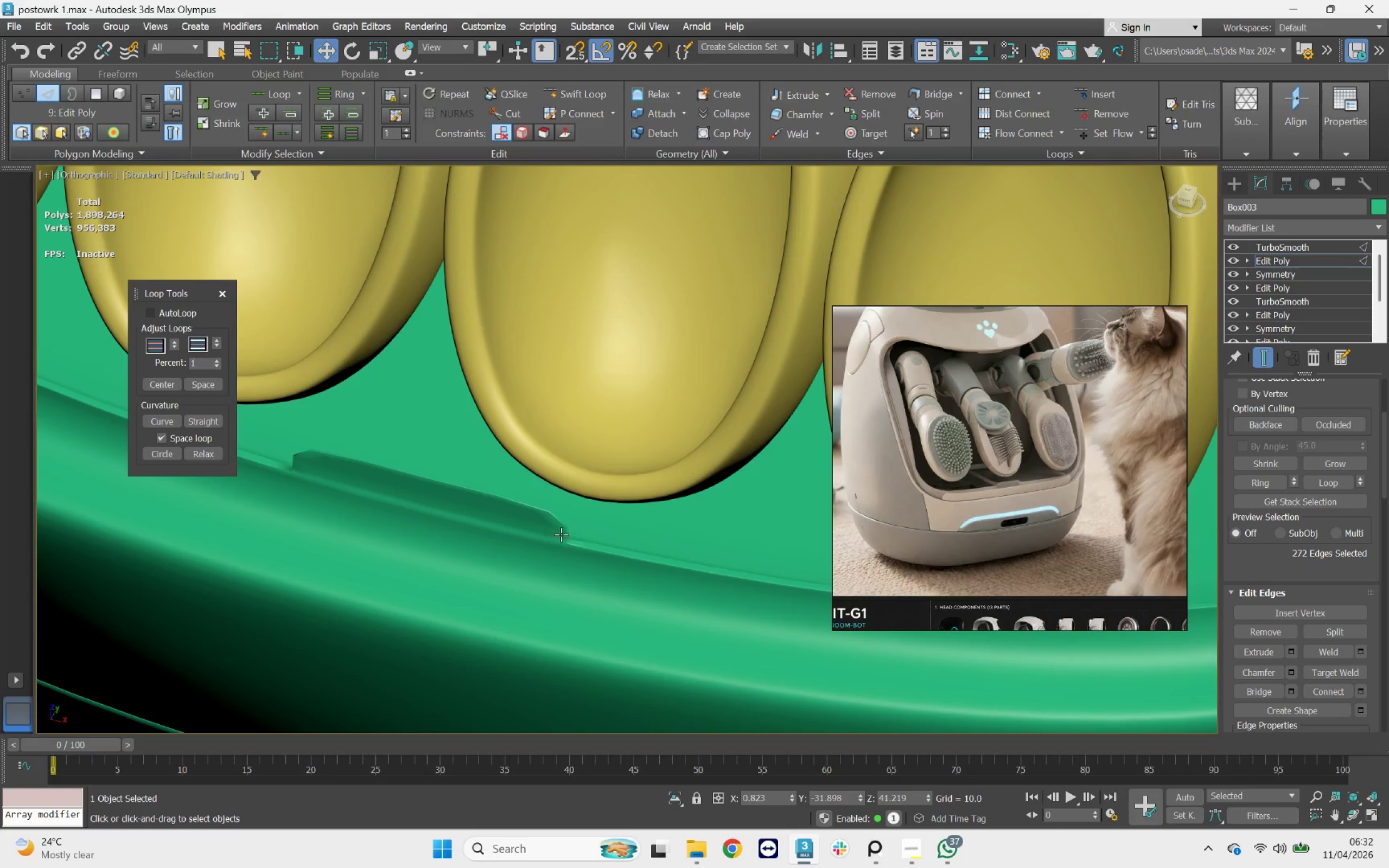 
scroll: coordinate [559, 533], scroll_direction: down, amount: 3.0
 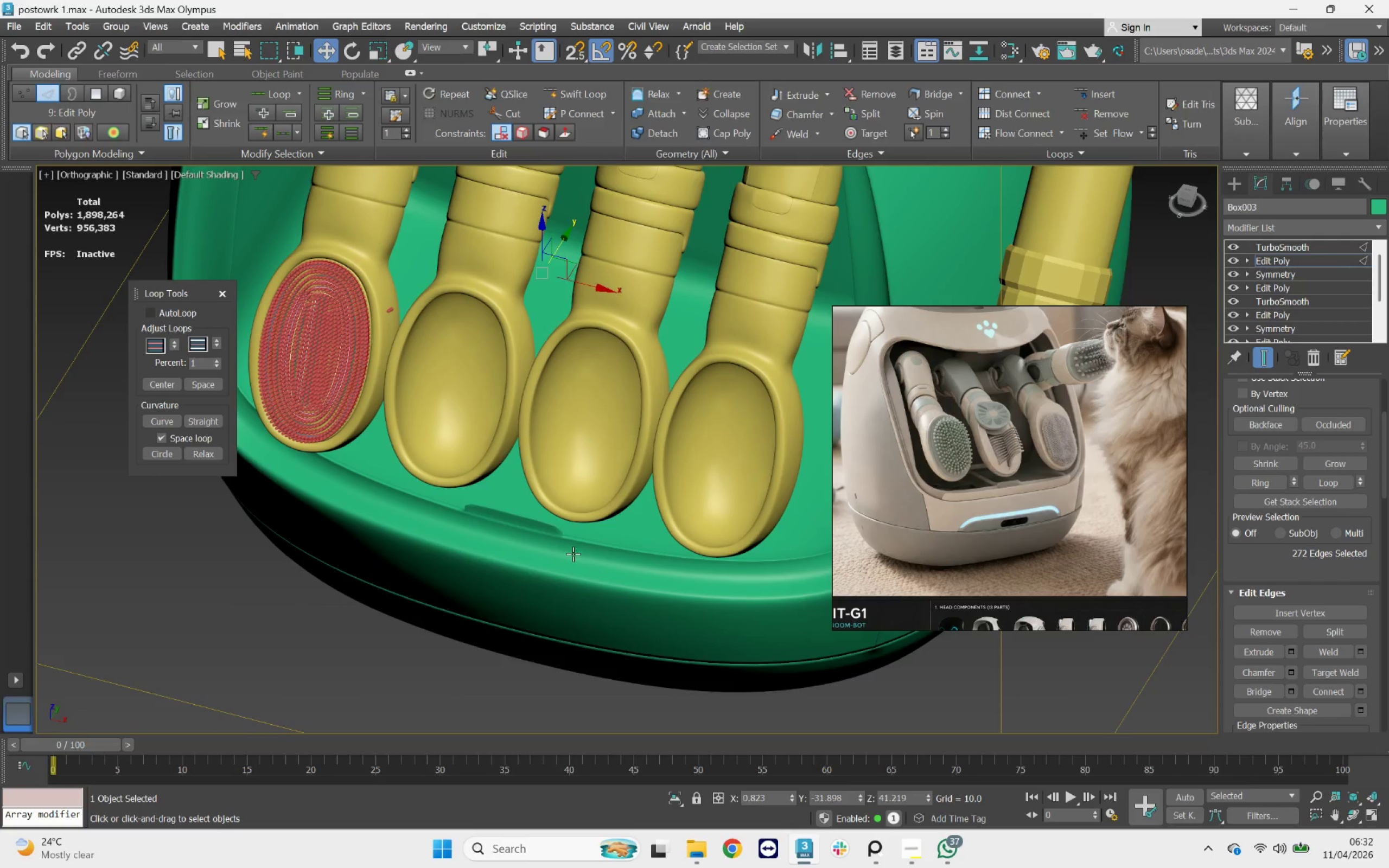 
hold_key(key=AltLeft, duration=2.66)
 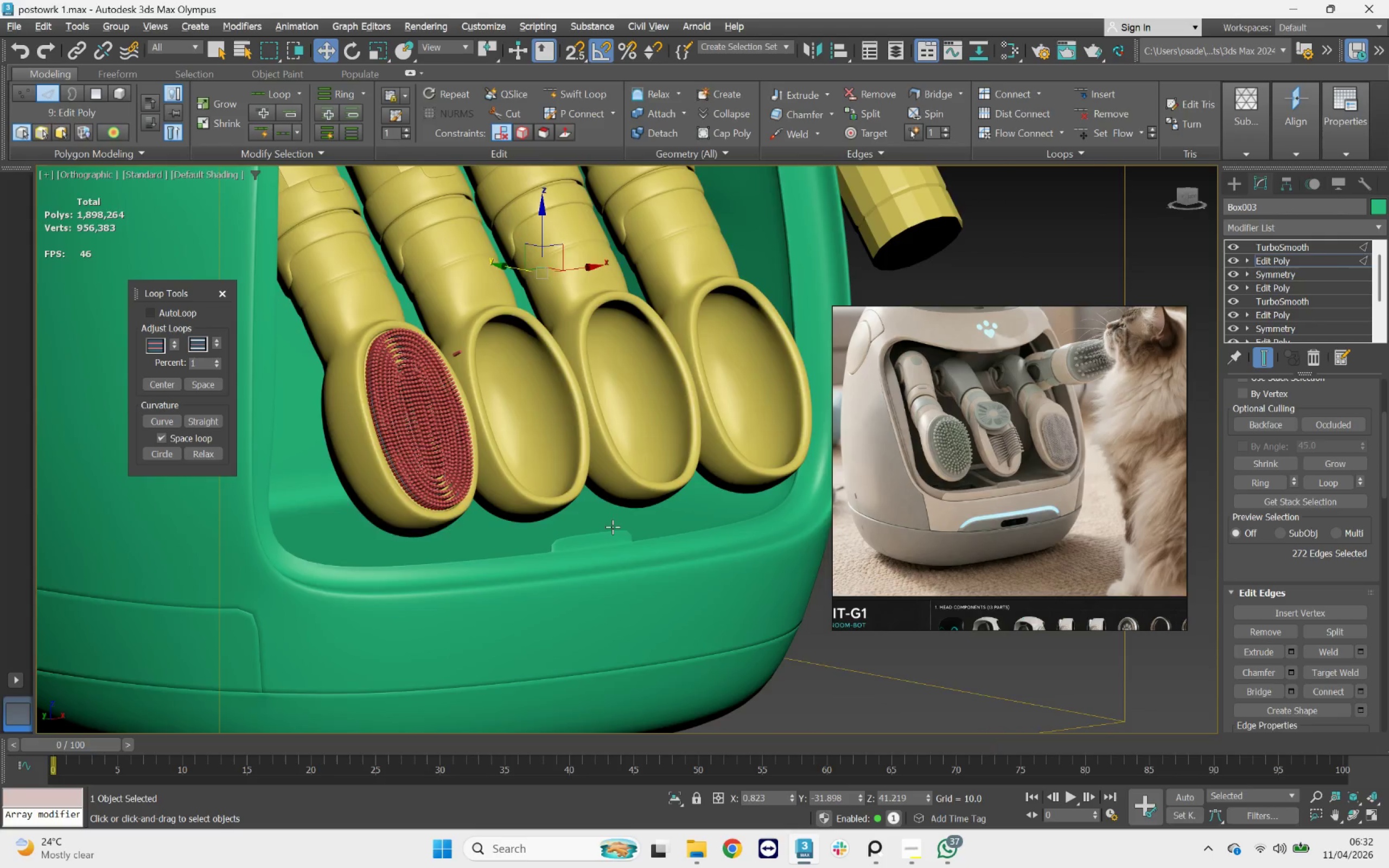 
scroll: coordinate [609, 528], scroll_direction: up, amount: 2.0
 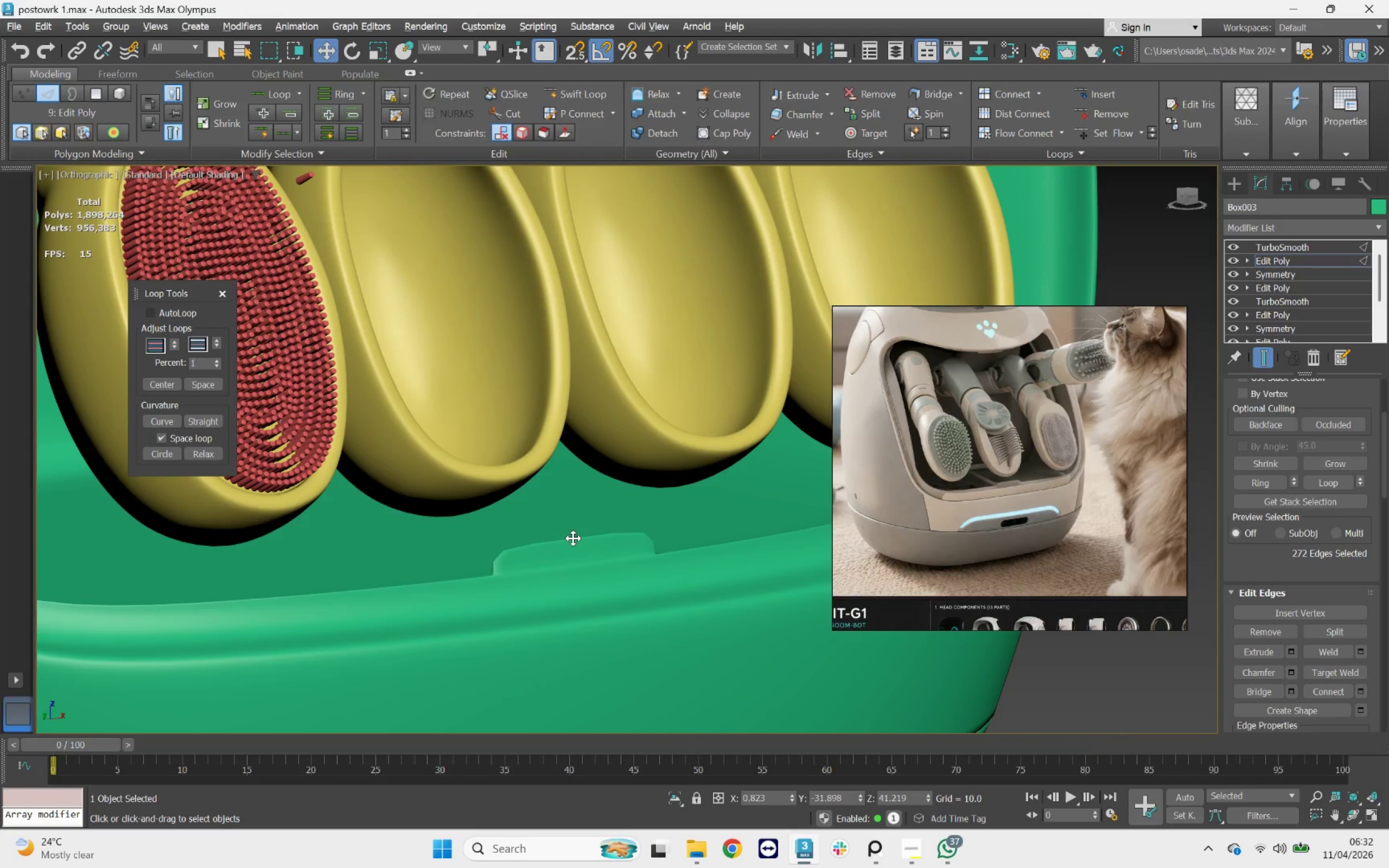 
key(F3)
 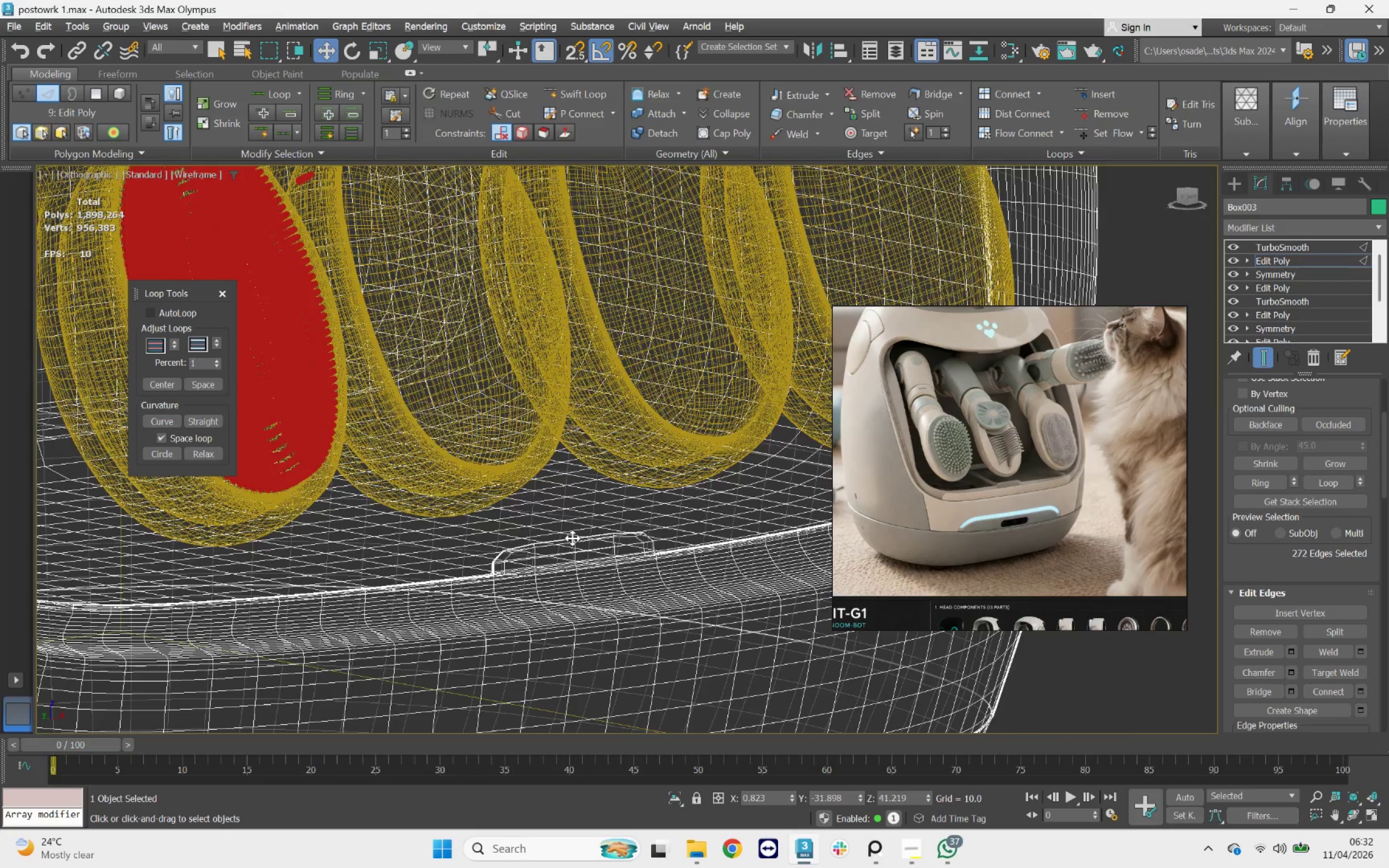 
key(F3)
 